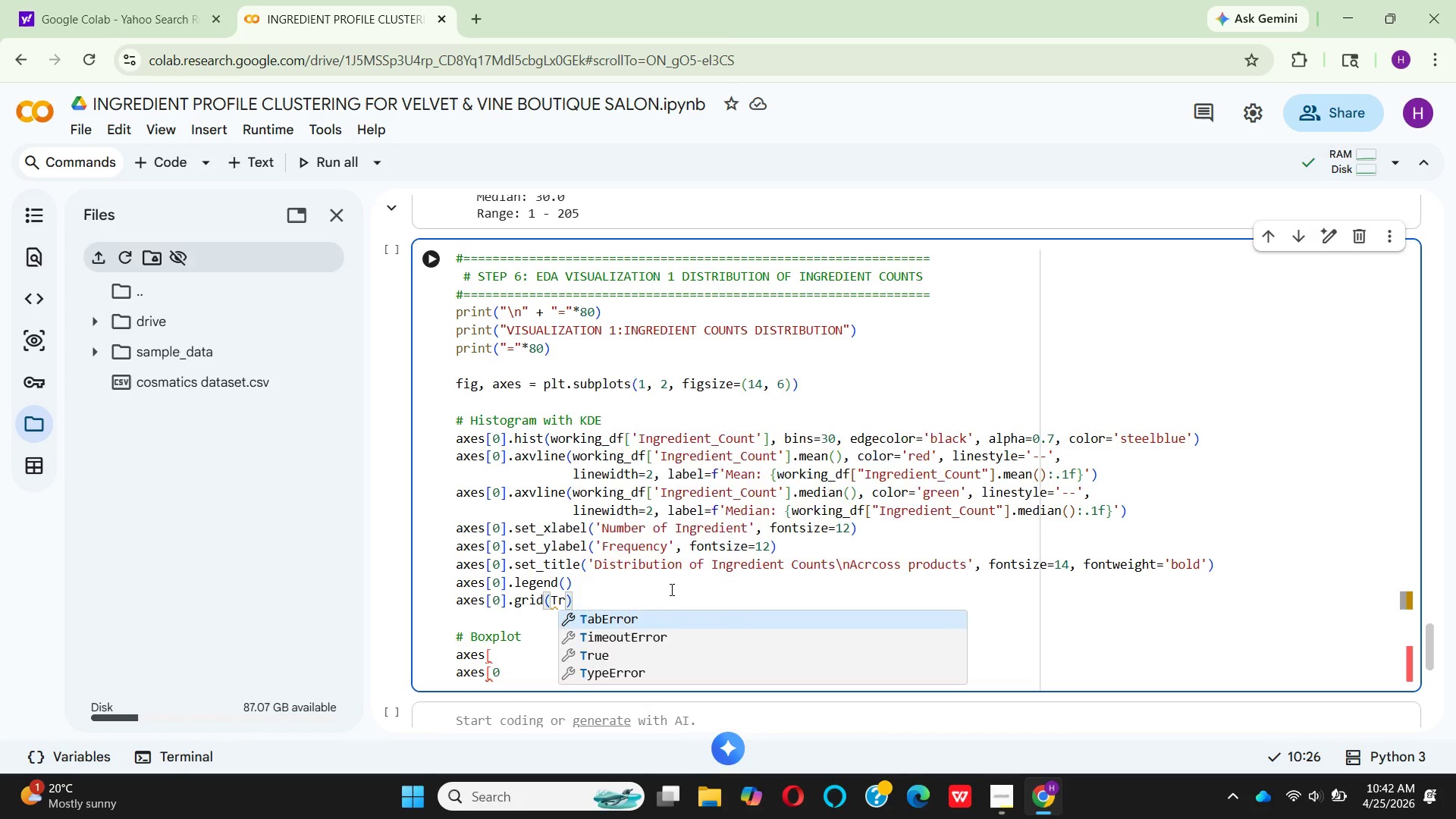 
key(ArrowDown)
 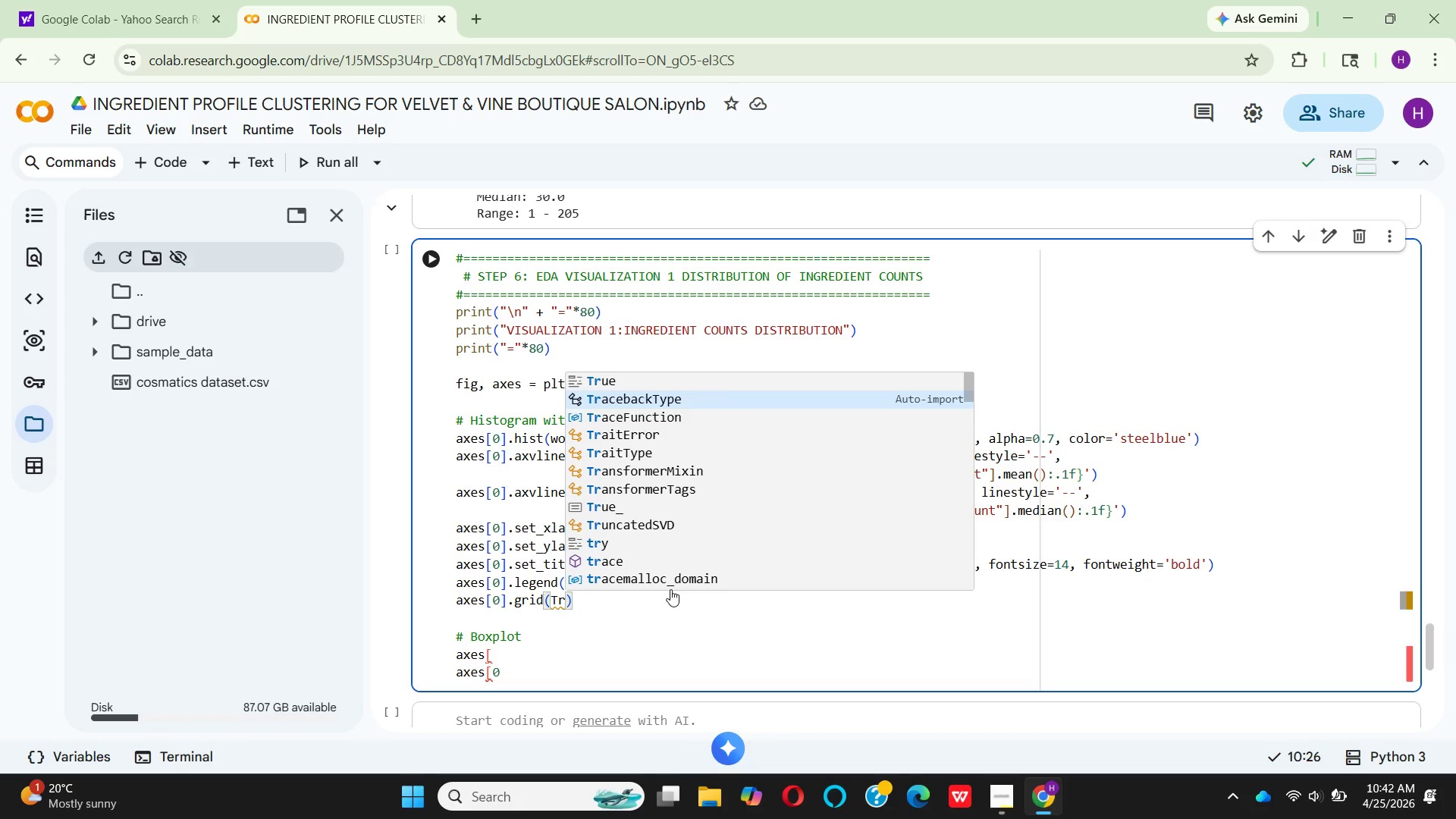 
key(ArrowDown)
 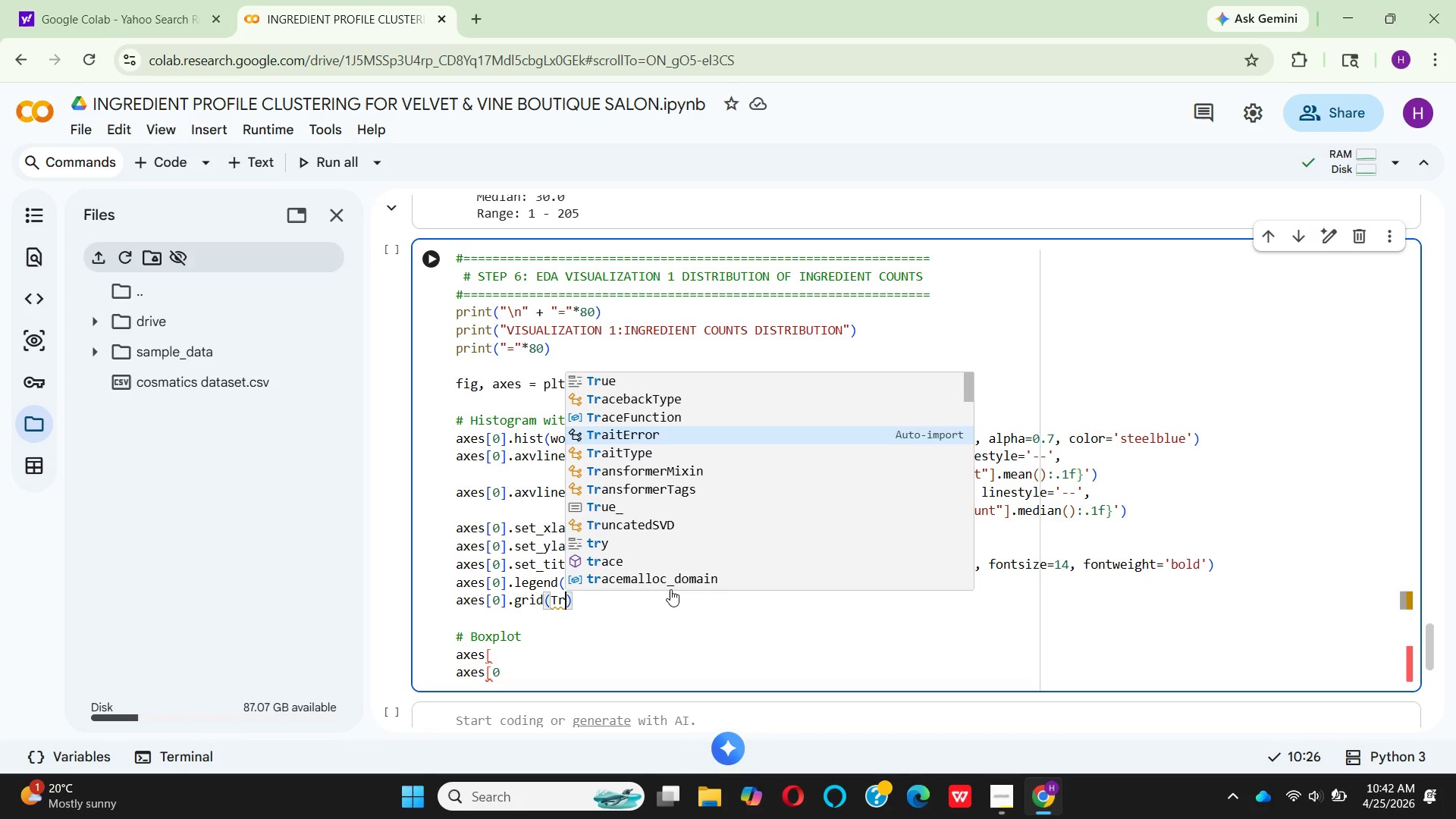 
key(ArrowDown)
 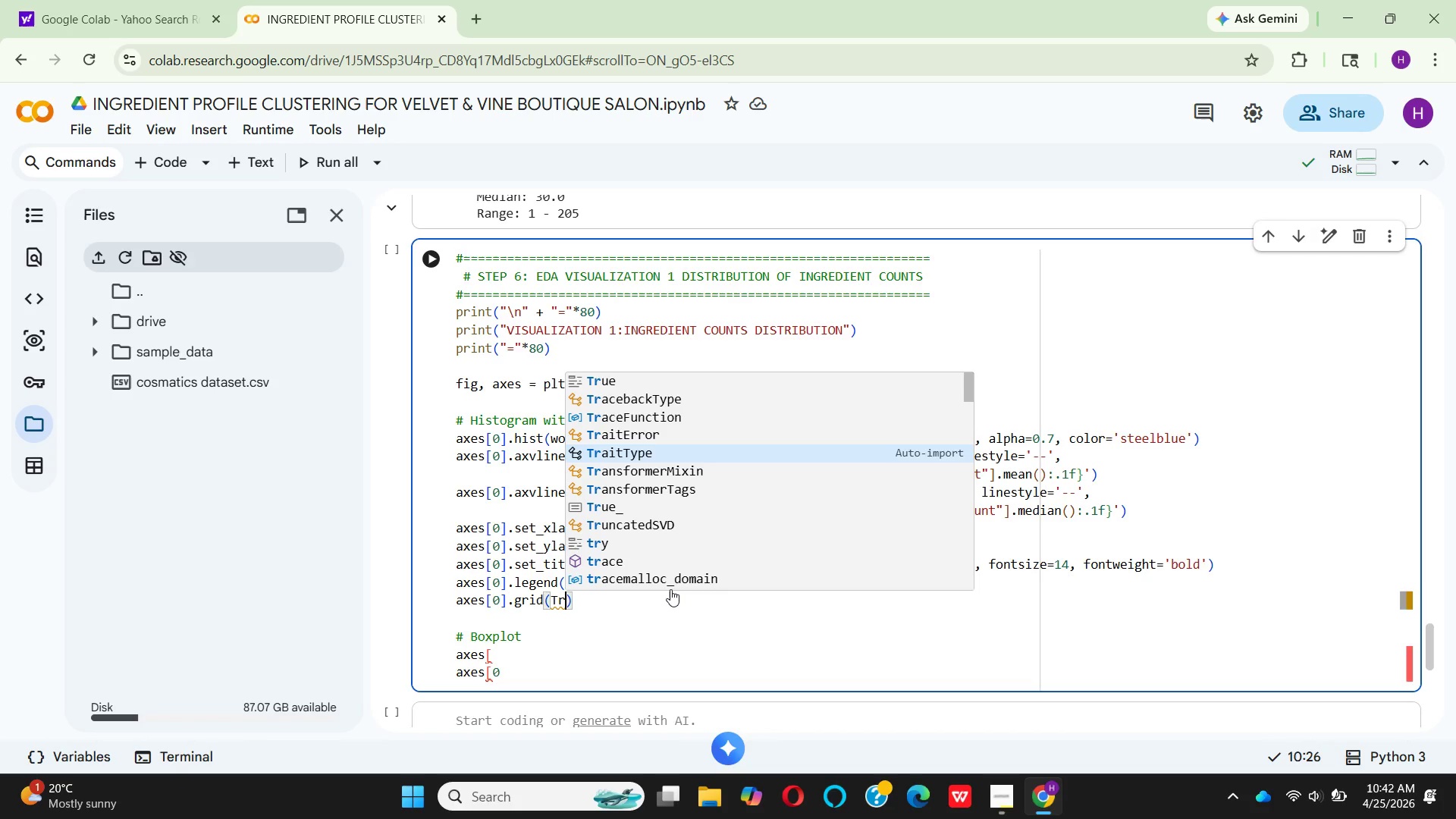 
key(ArrowDown)
 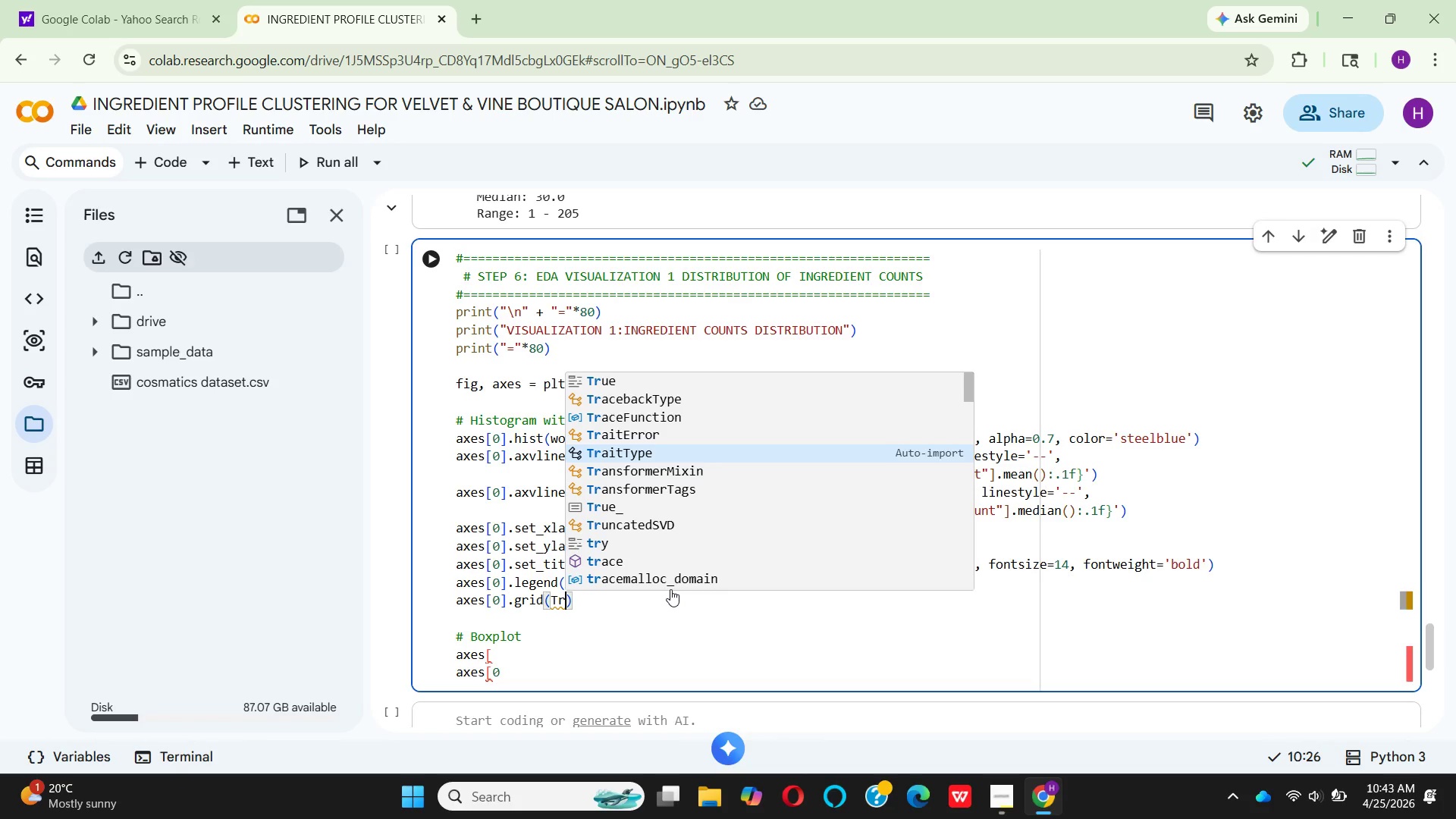 
key(ArrowUp)
 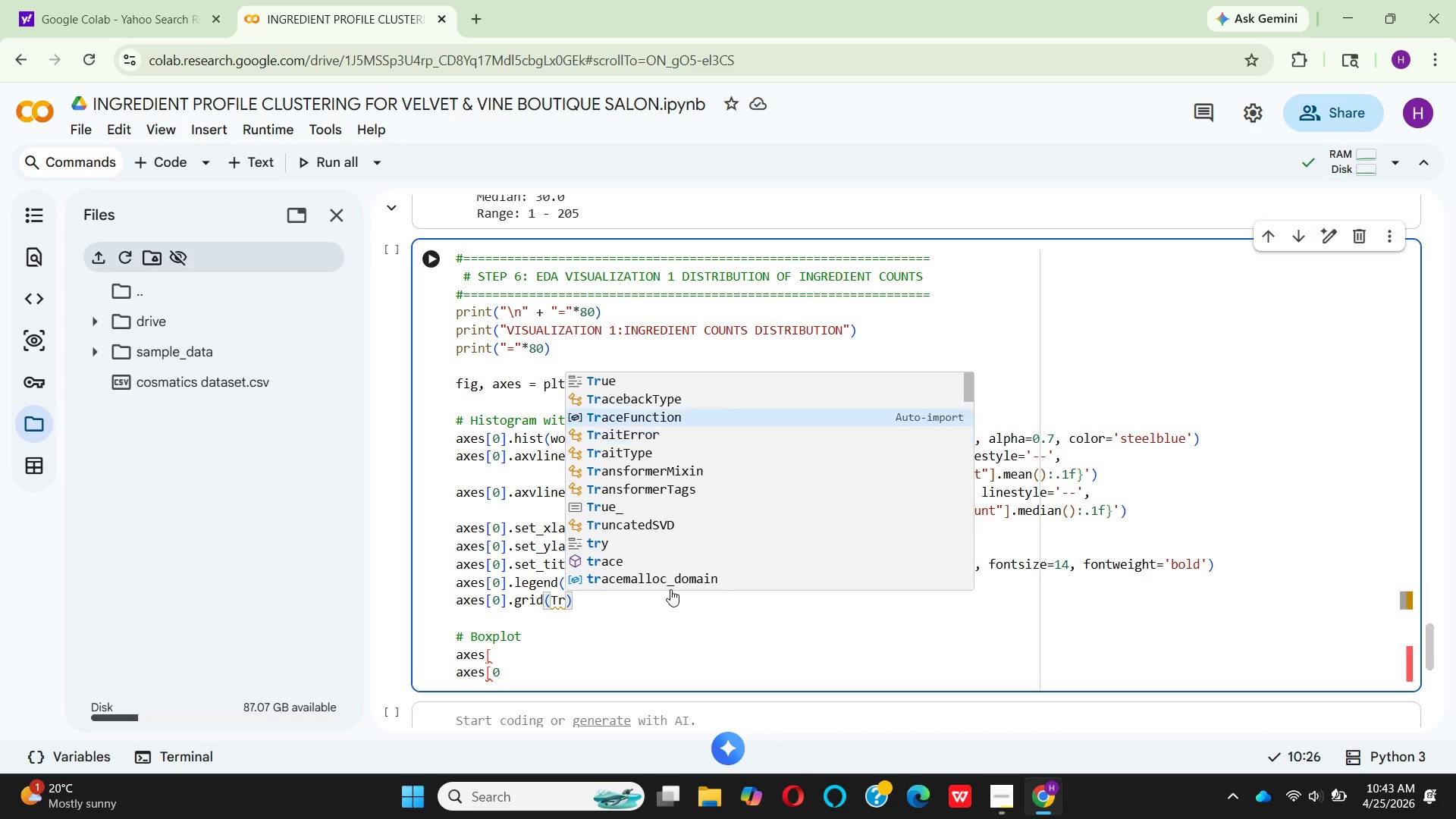 
key(ArrowUp)
 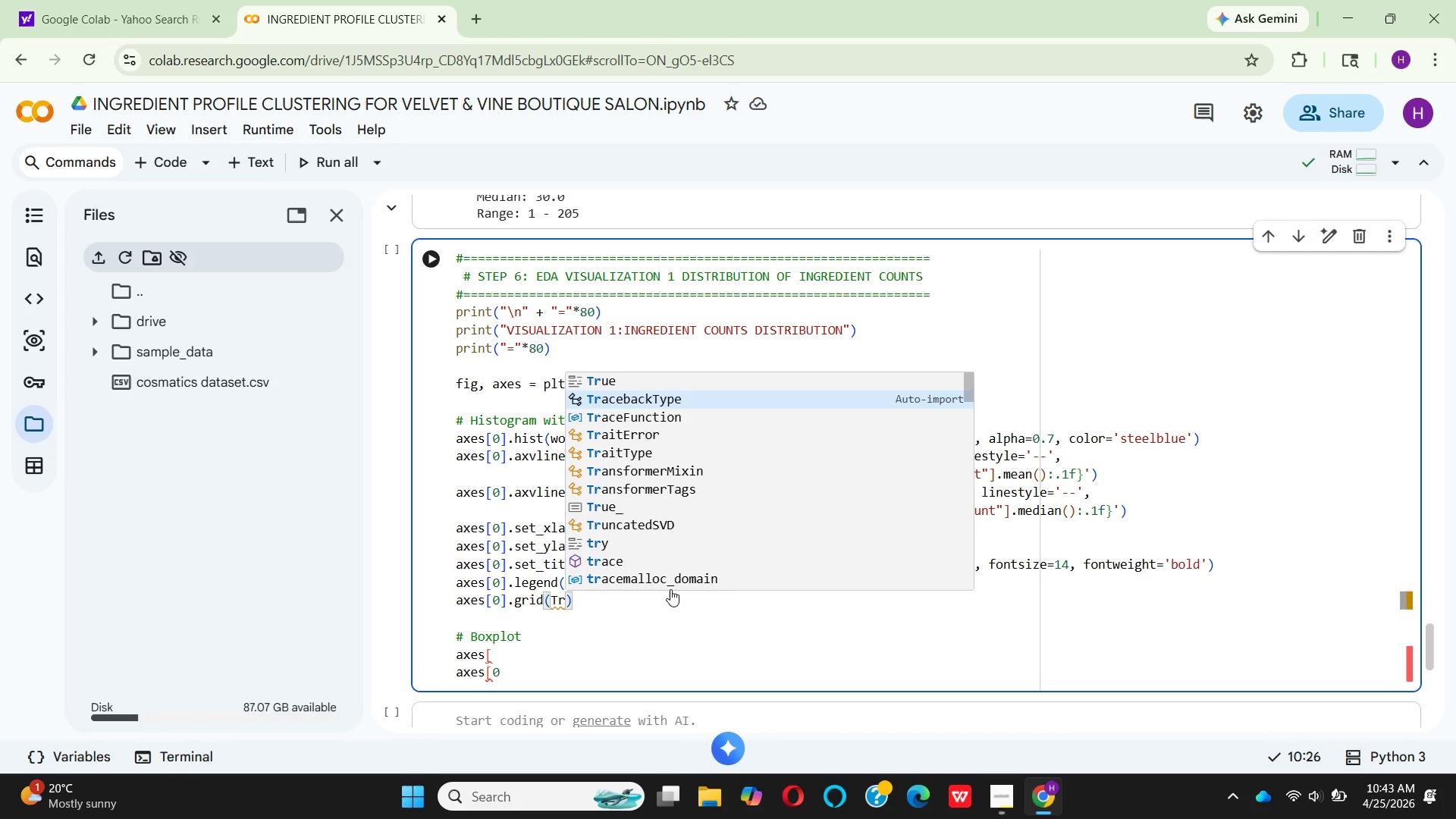 
key(ArrowUp)
 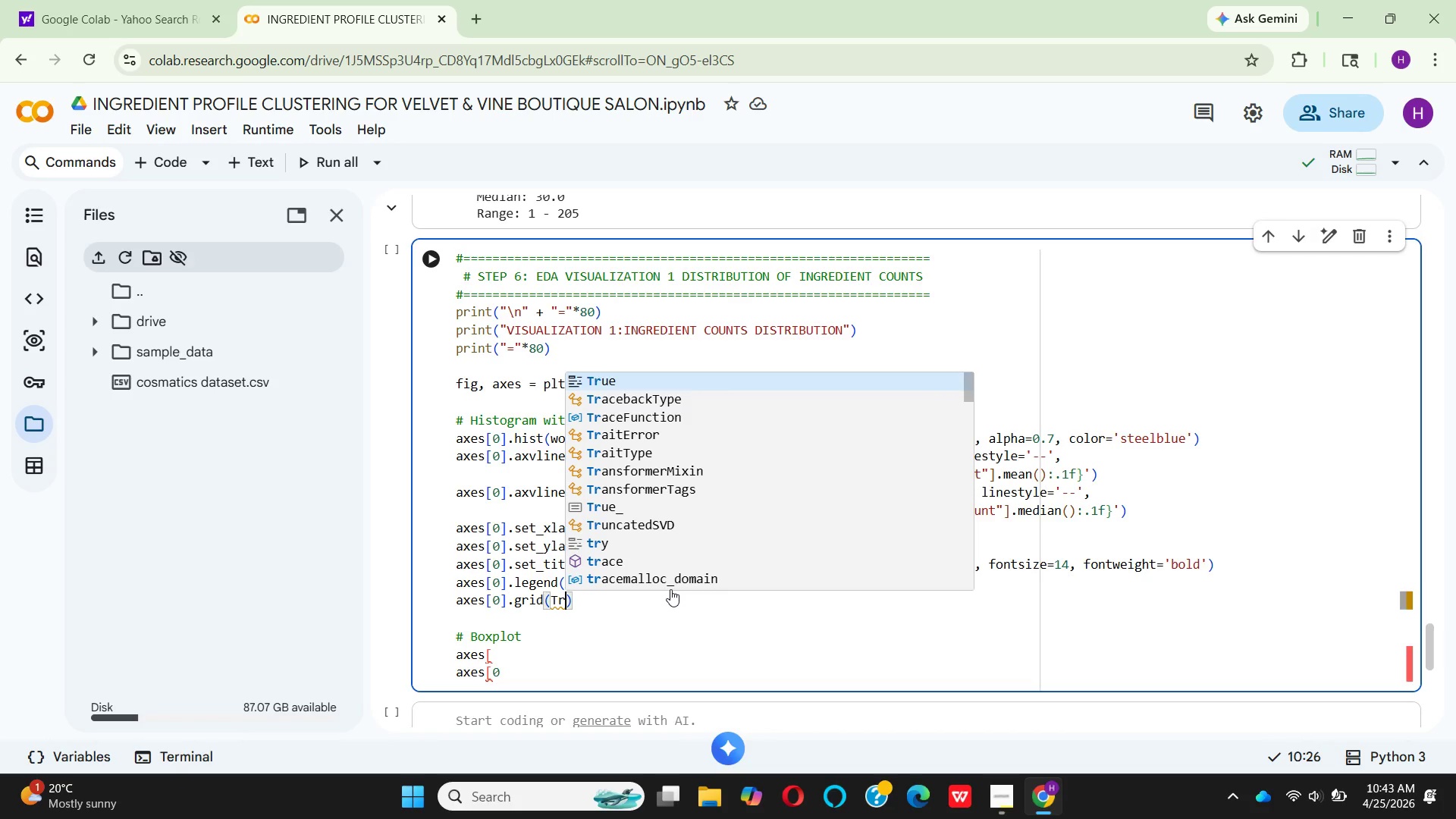 
key(ArrowUp)
 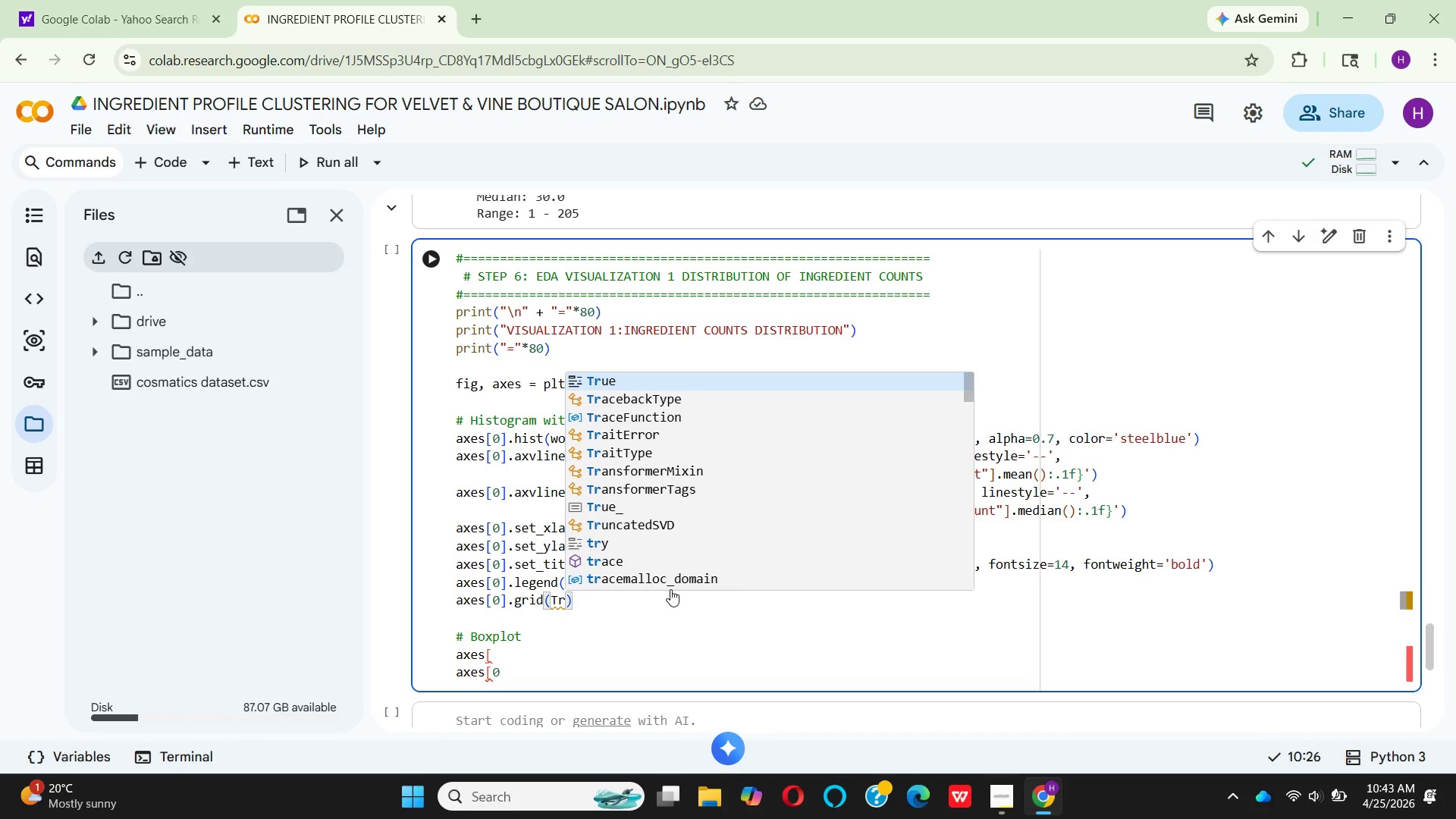 
key(Enter)
 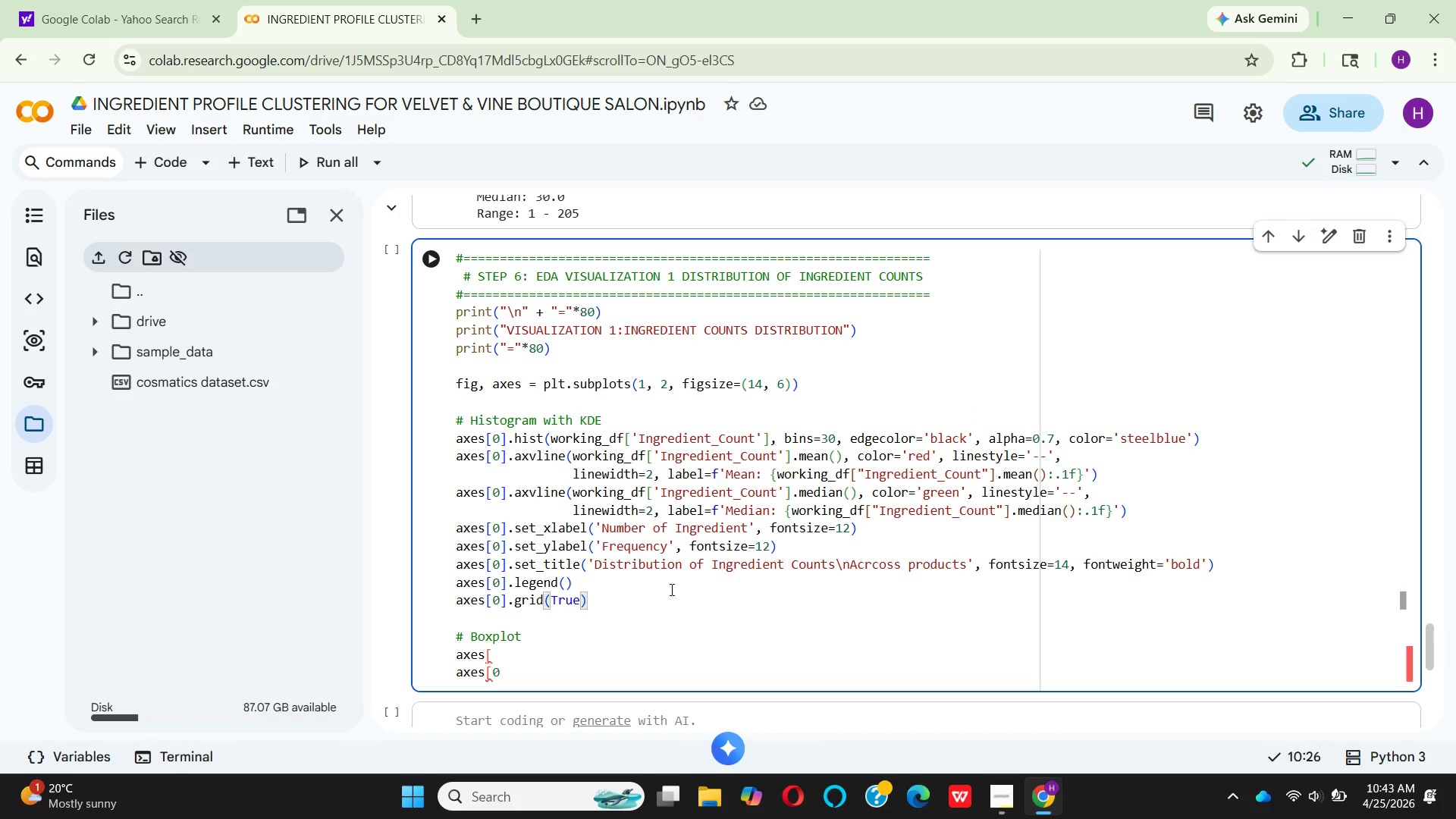 
type(, alpha=0.3)
 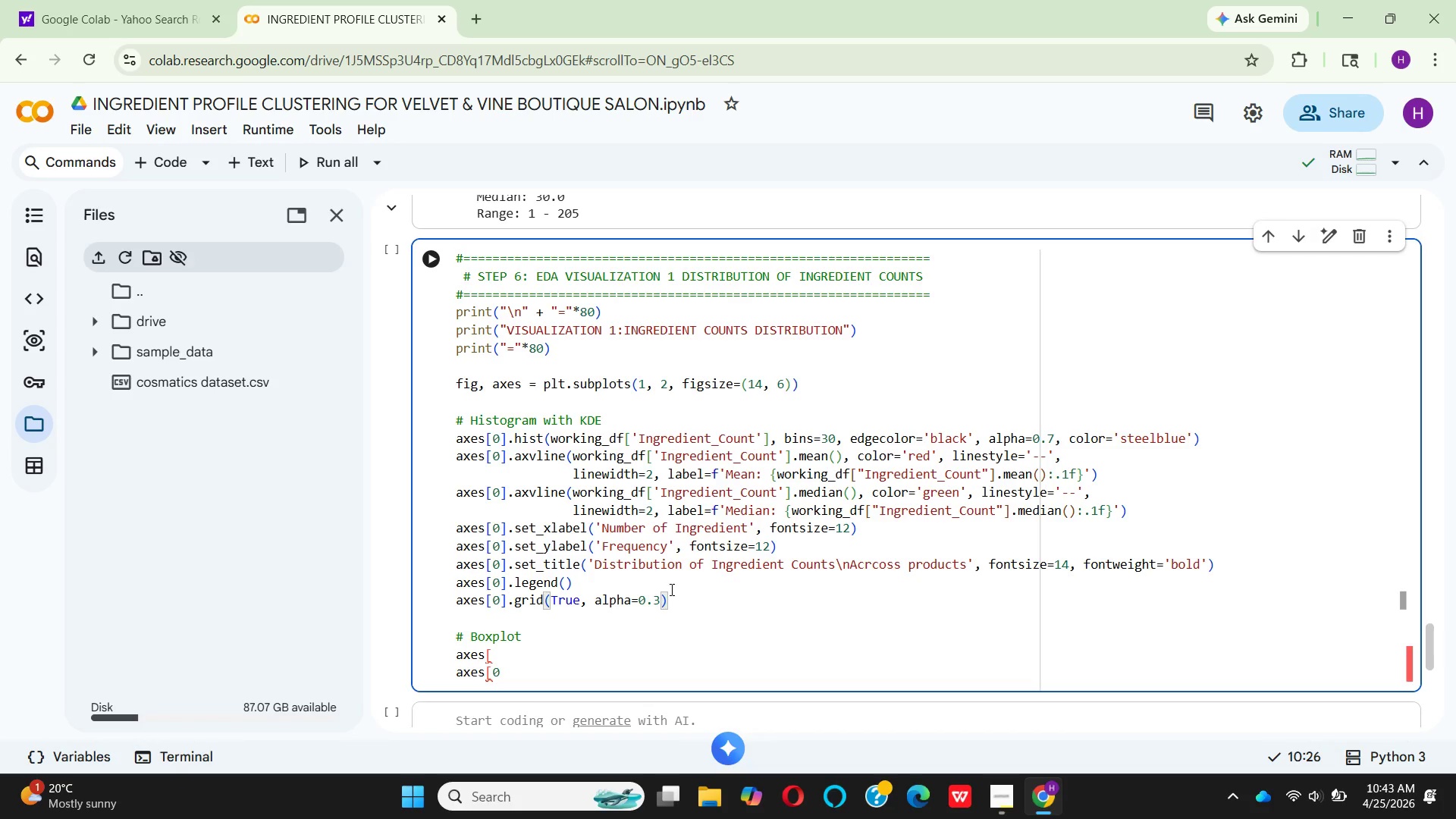 
key(ArrowRight)
 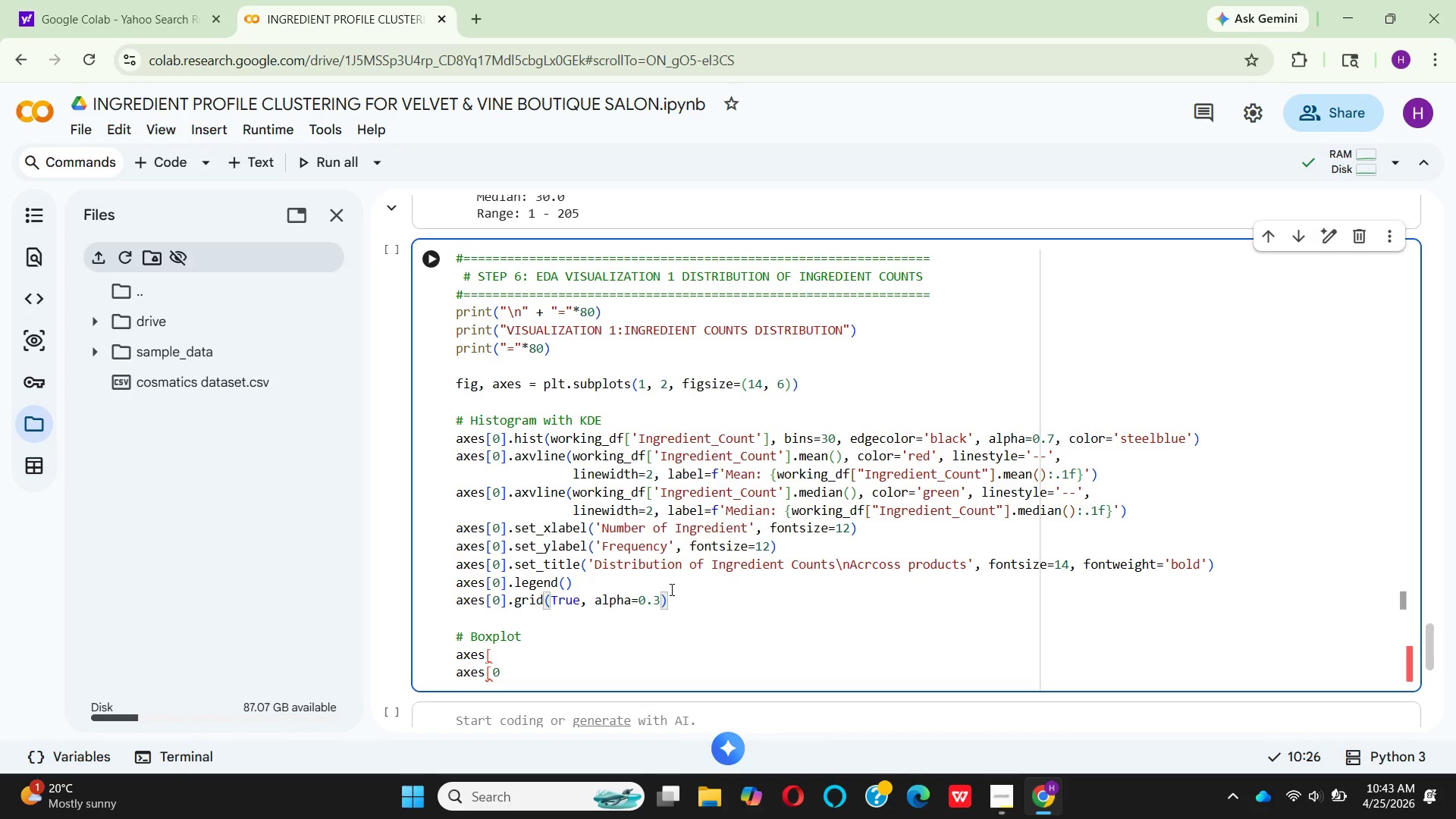 
key(Enter)
 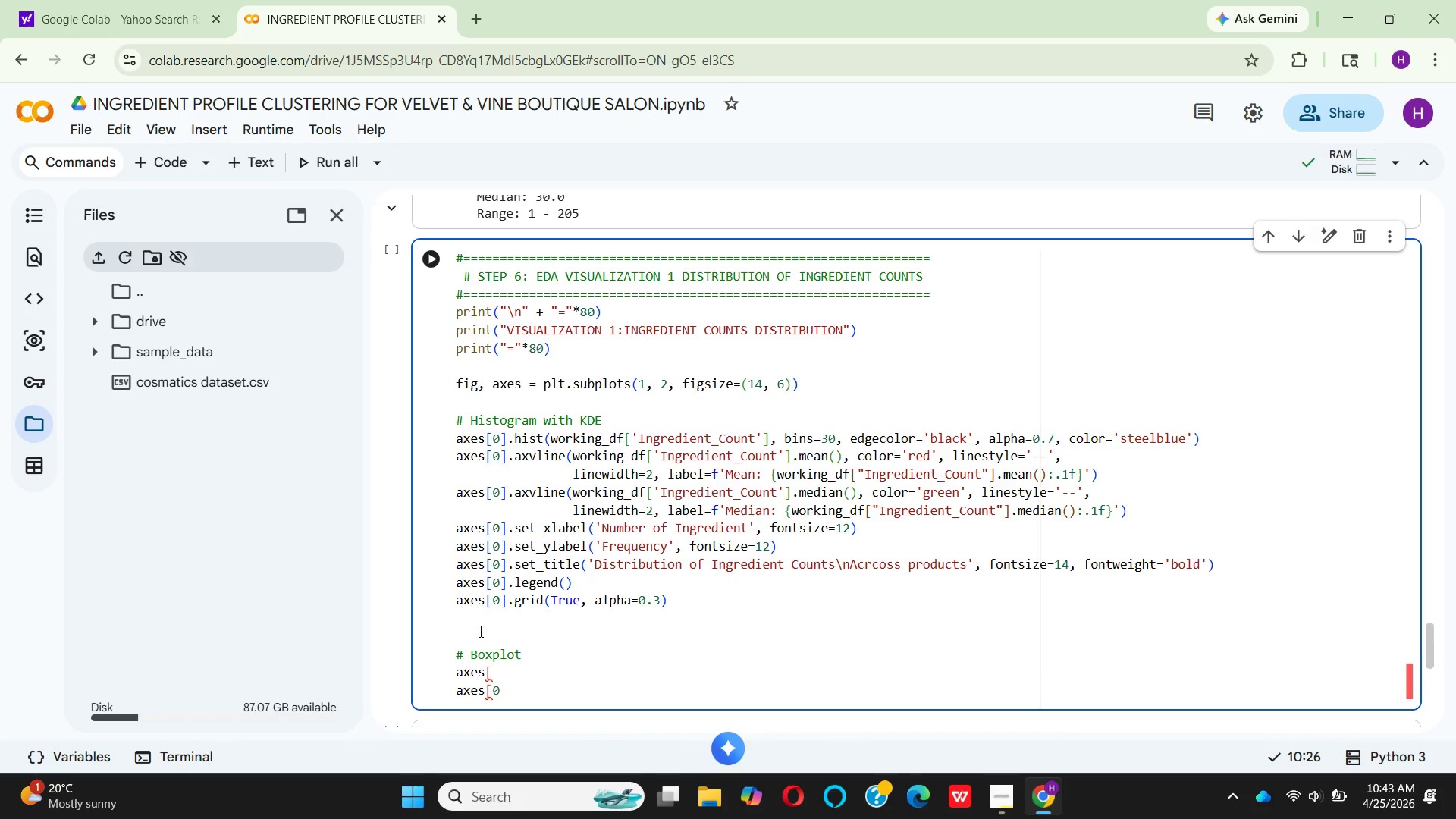 
left_click([567, 648])
 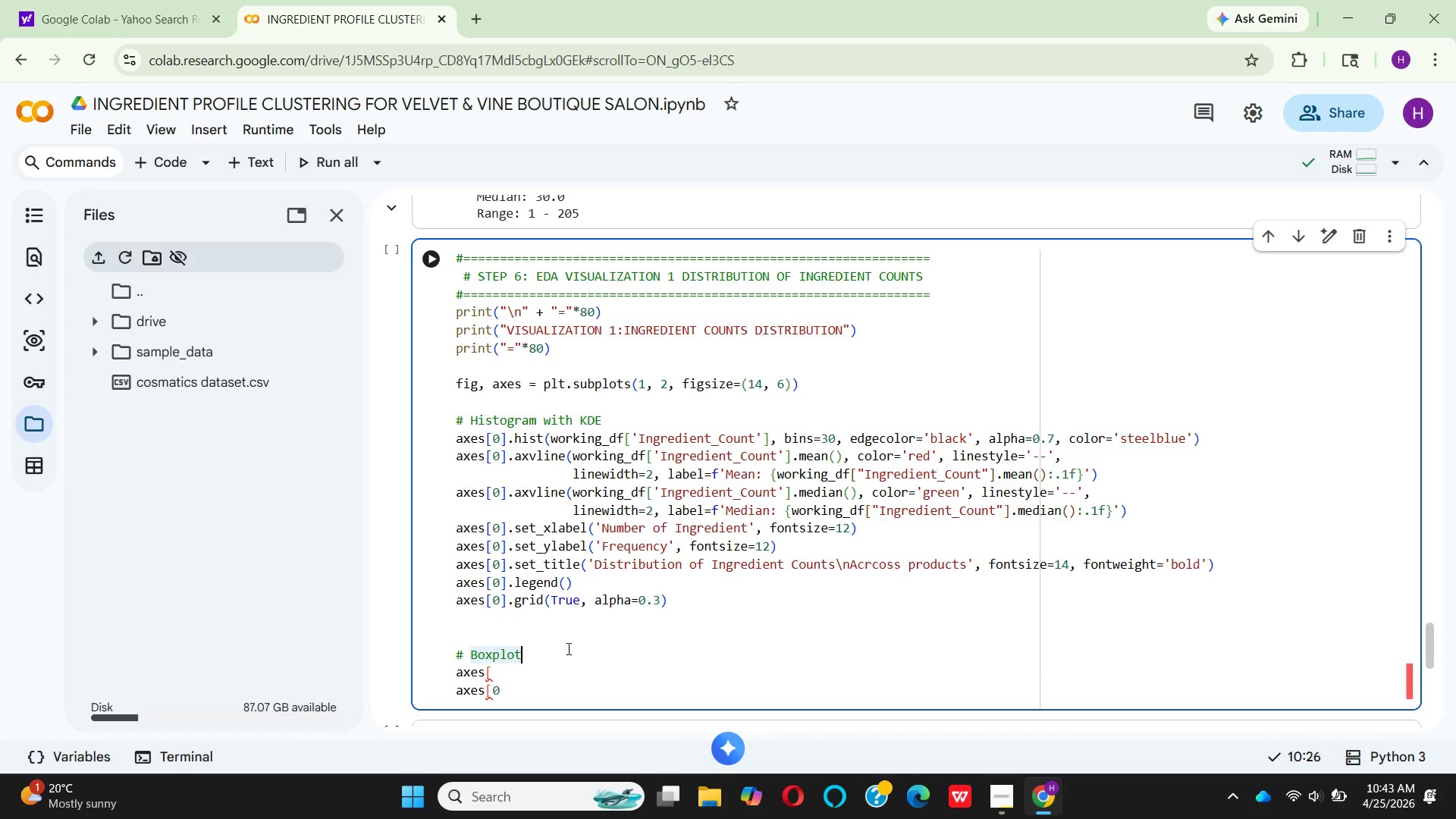 
type( by product type (or category)
 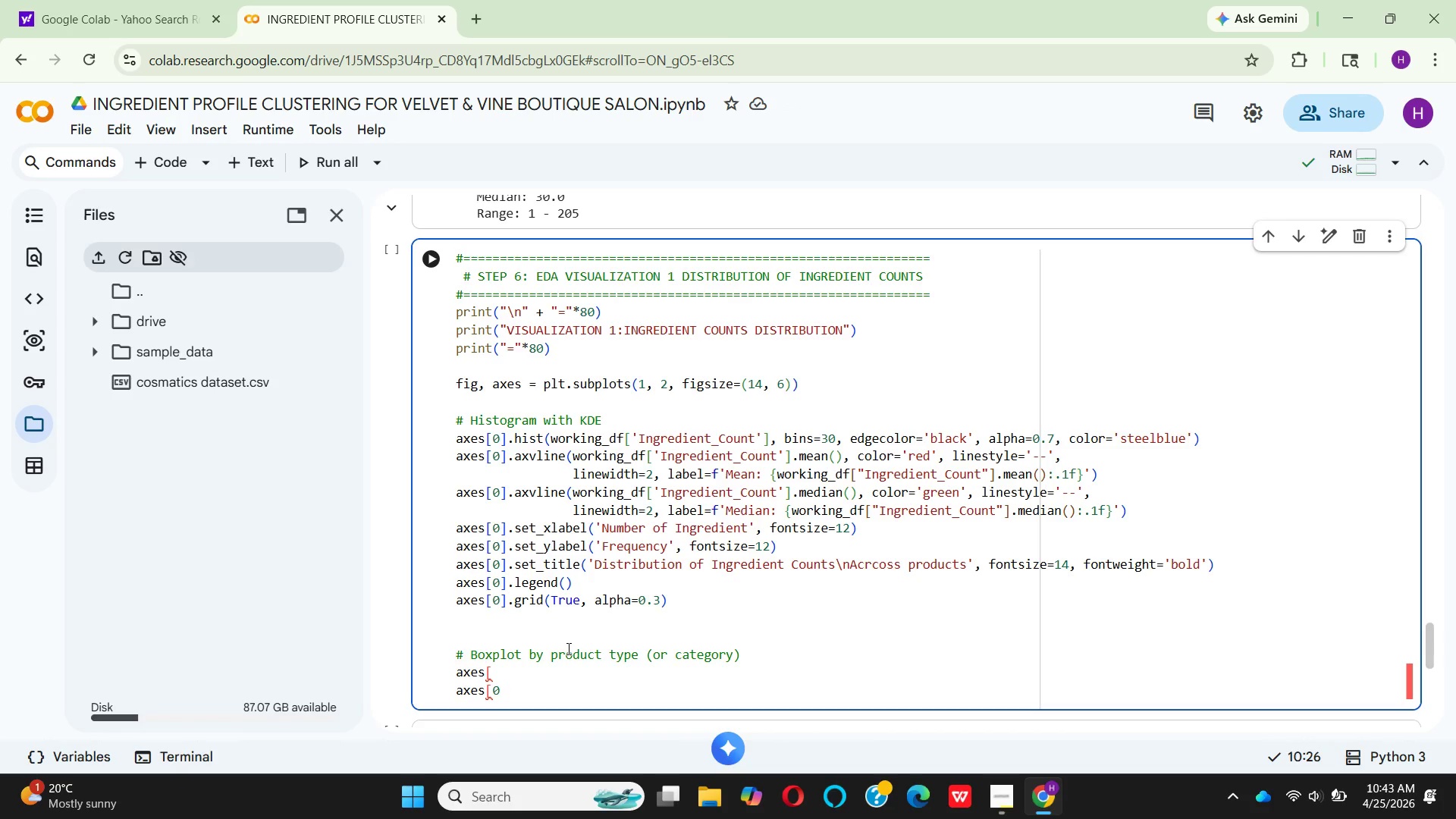 
key(ArrowRight)
 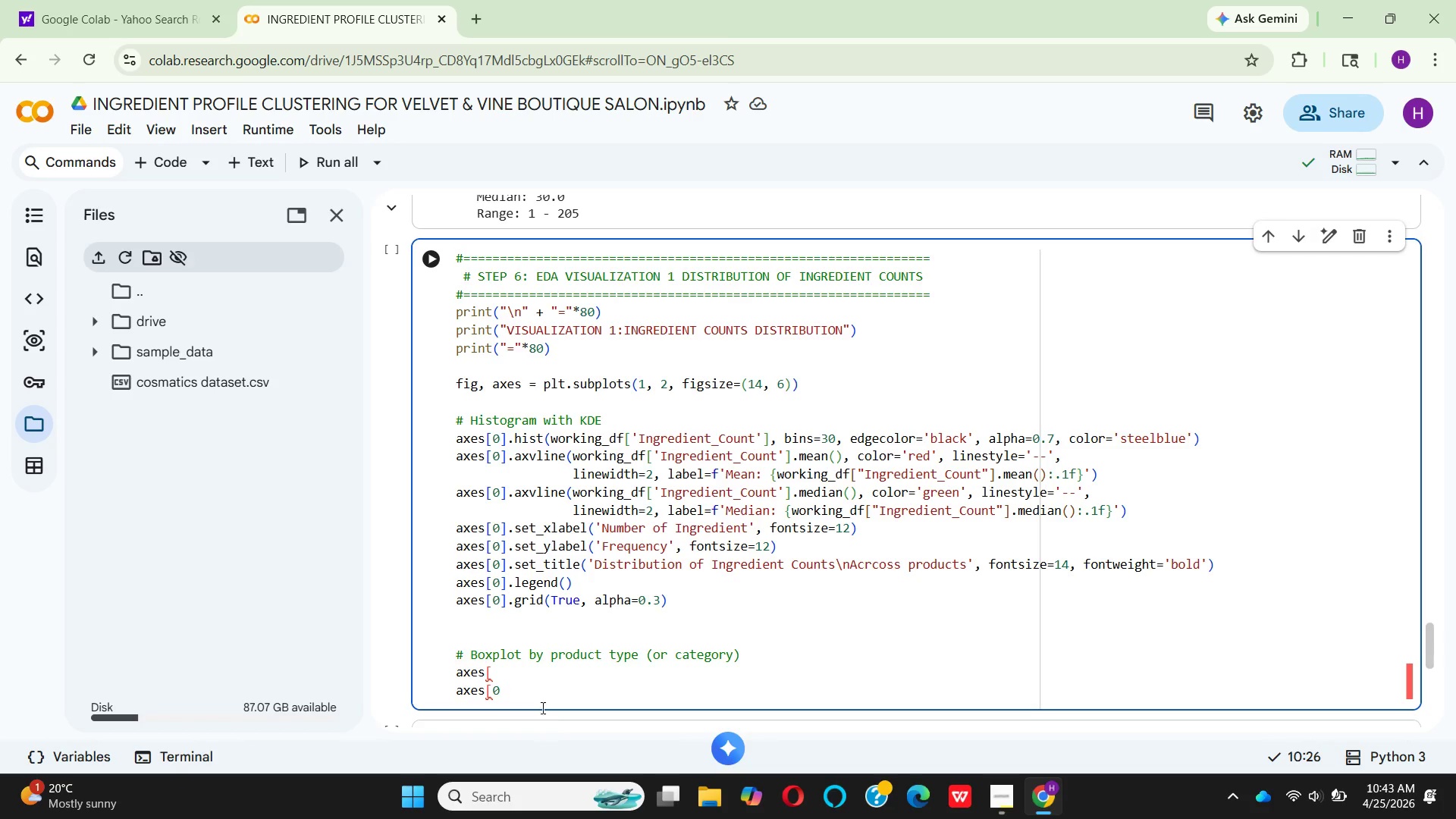 
left_click_drag(start_coordinate=[538, 705], to_coordinate=[444, 673])
 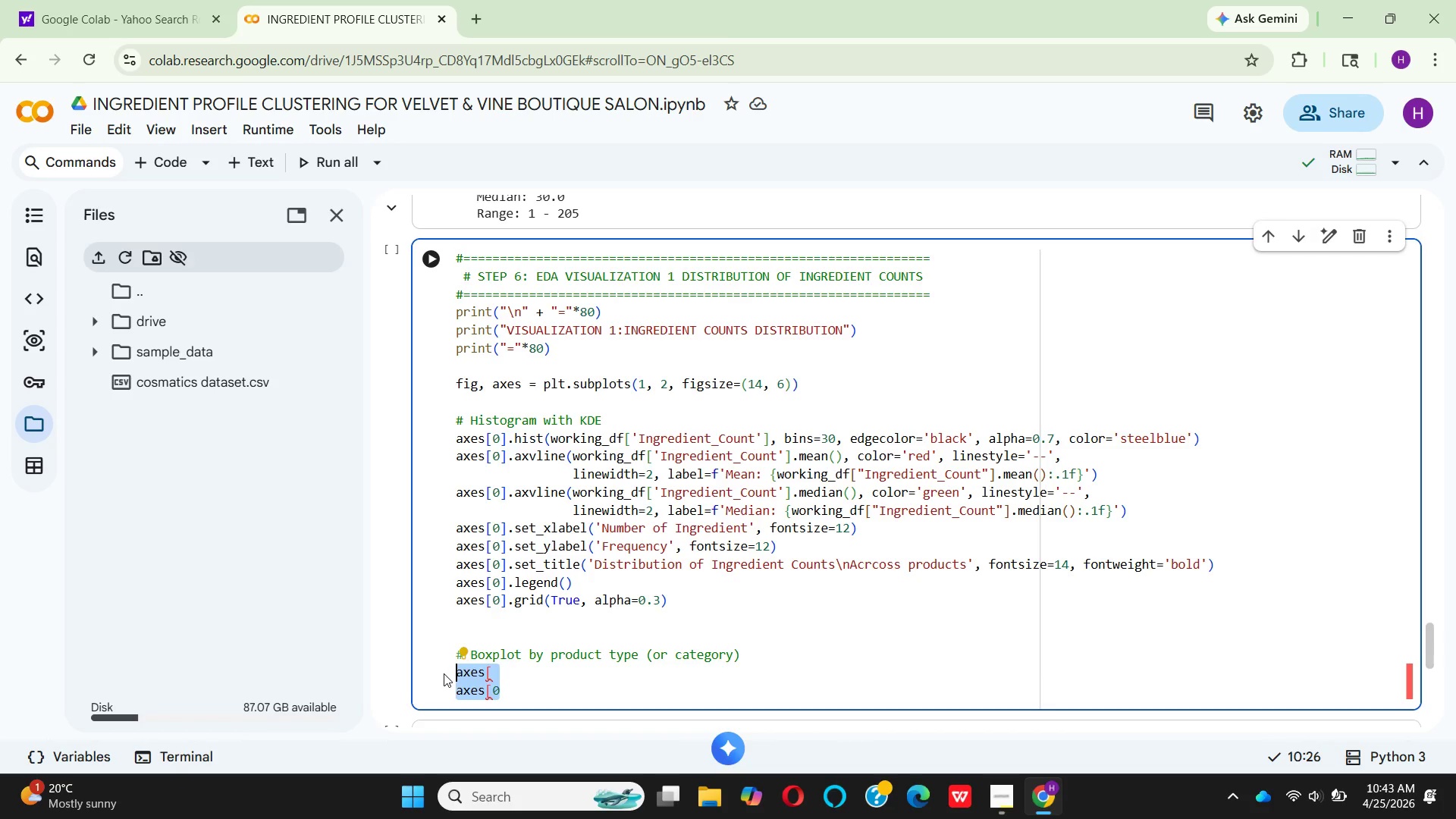 
key(Backspace)
 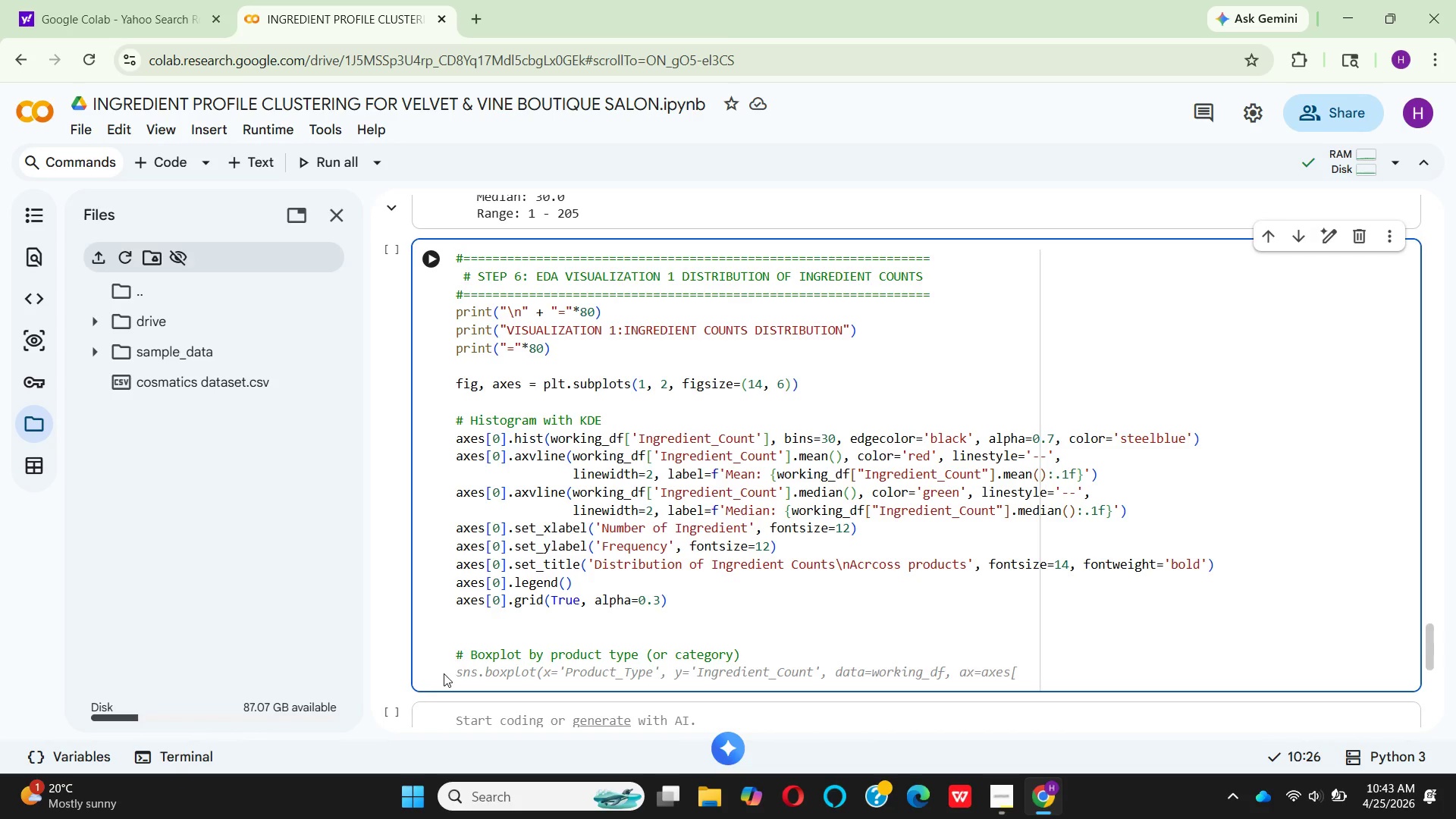 
type(if 'La)
 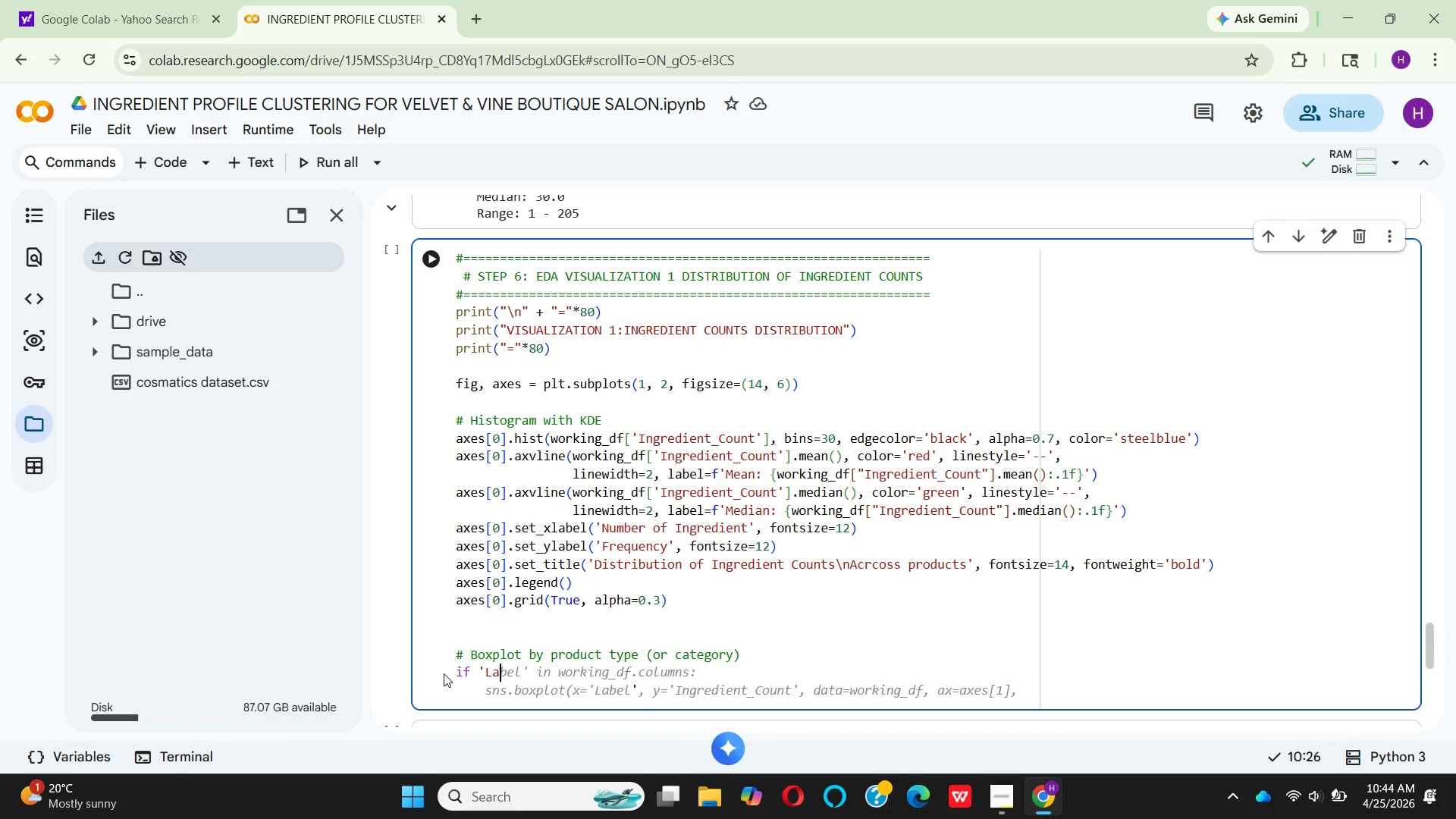 
wait(5.22)
 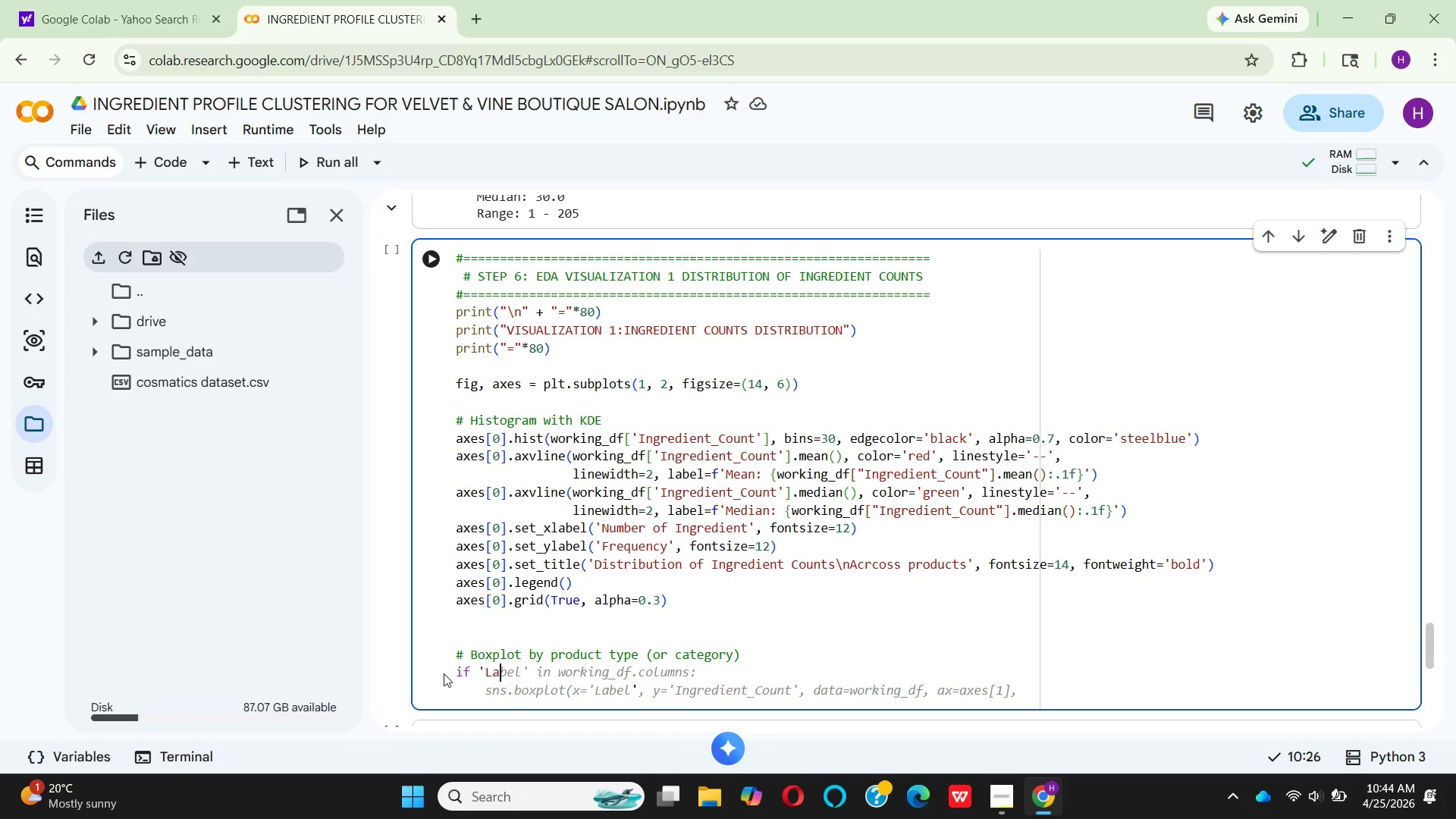 
type(bel)
 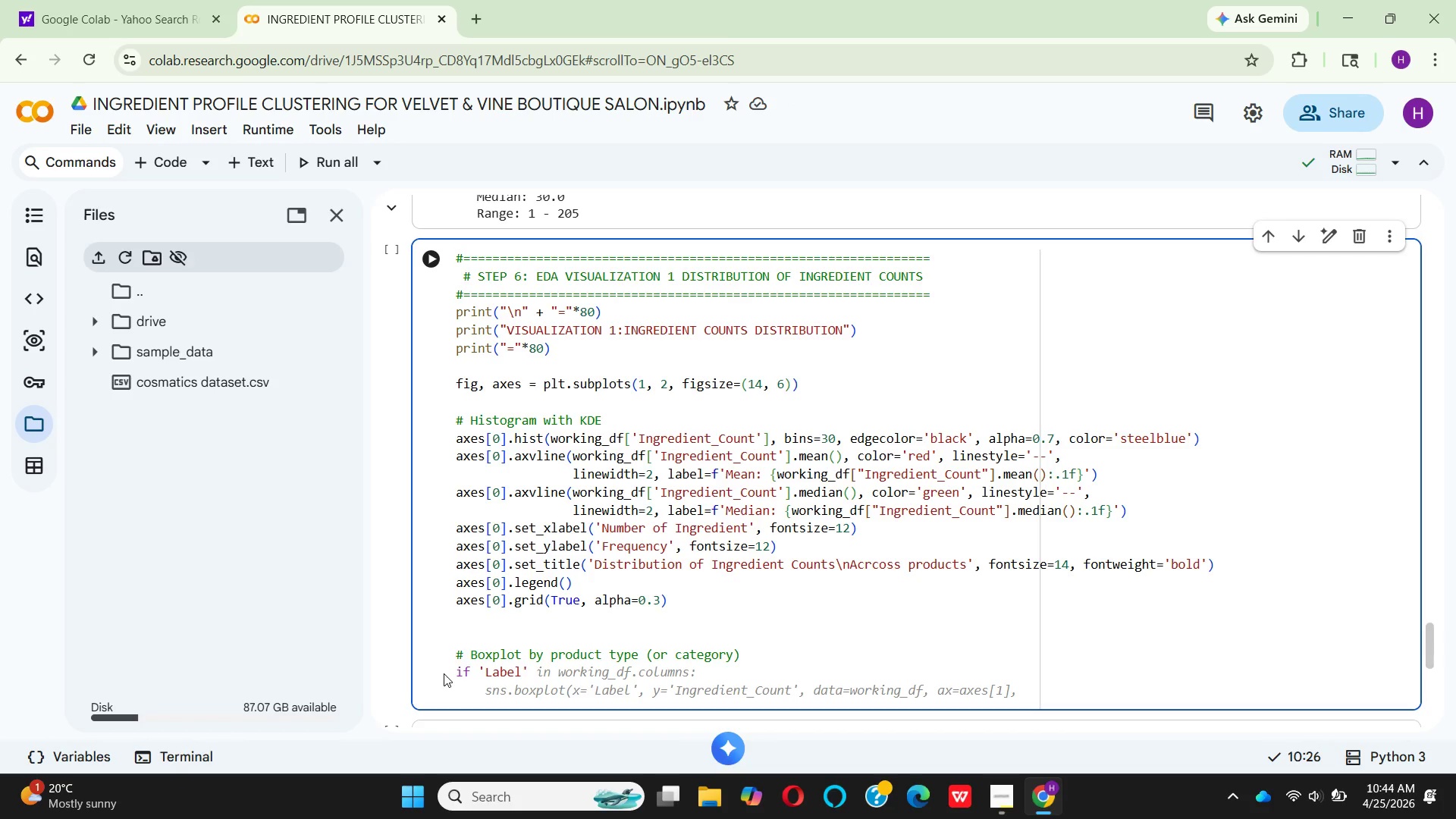 
key(ArrowRight)
 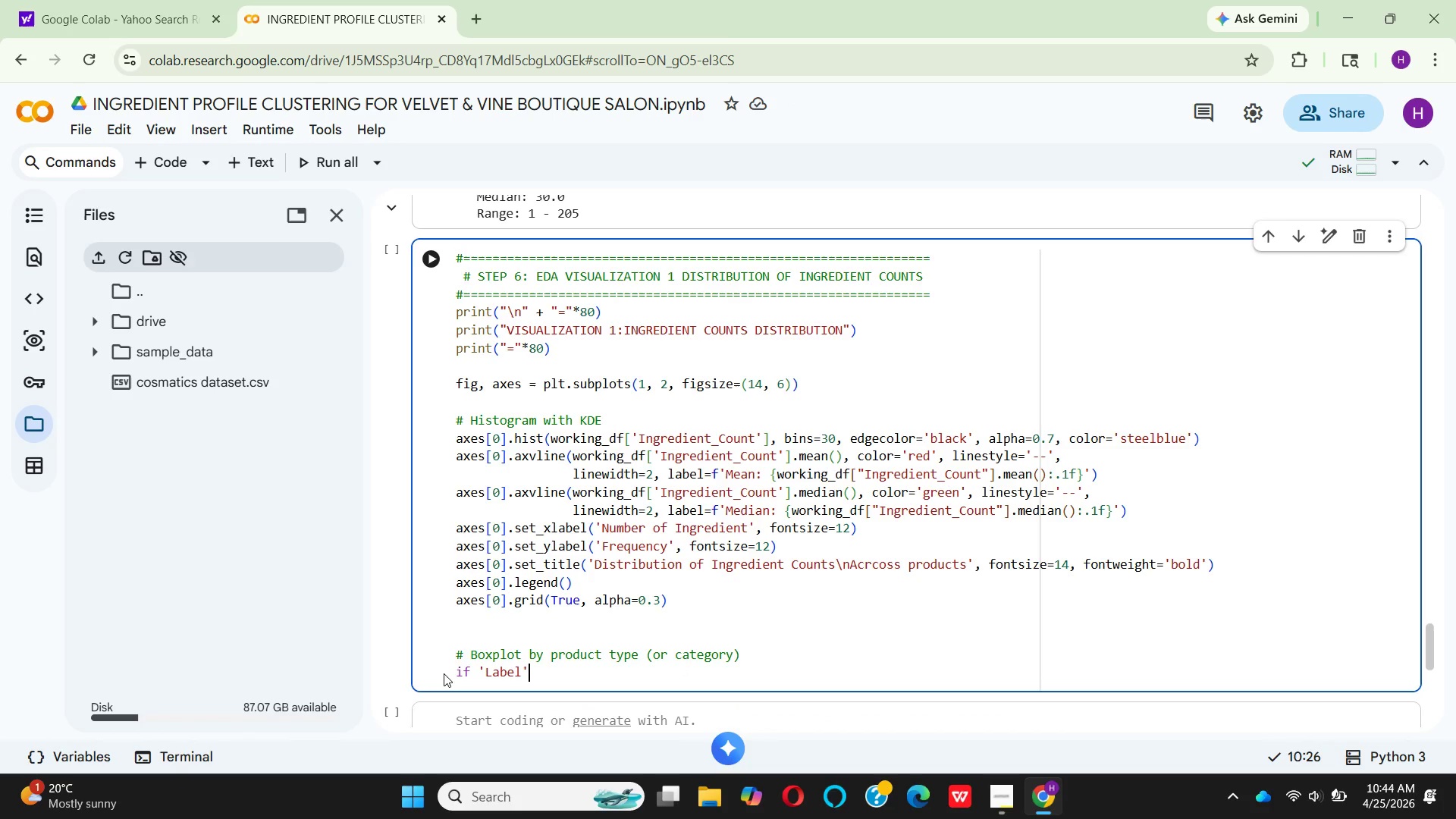 
type( in )
 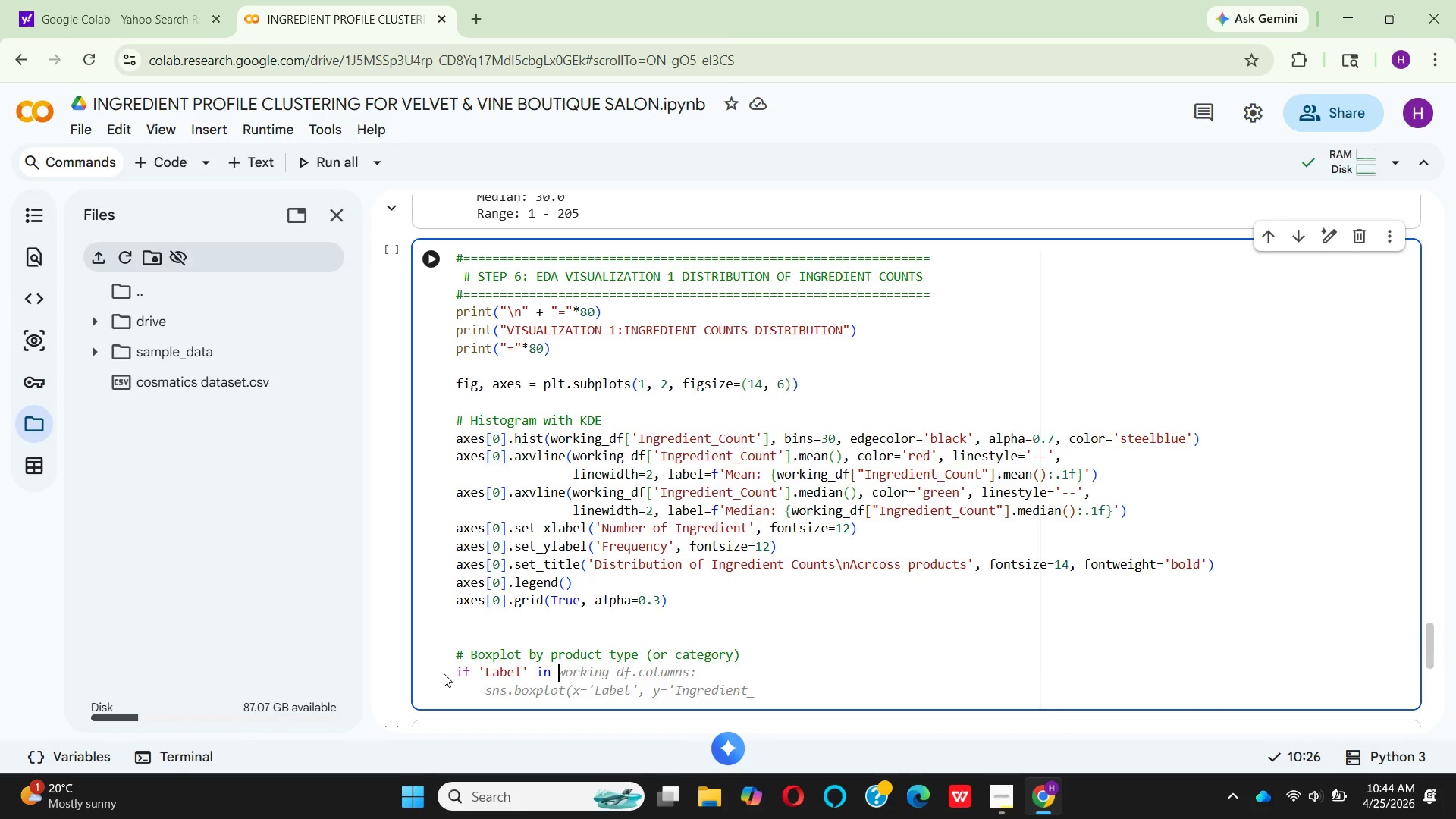 
type(wor)
 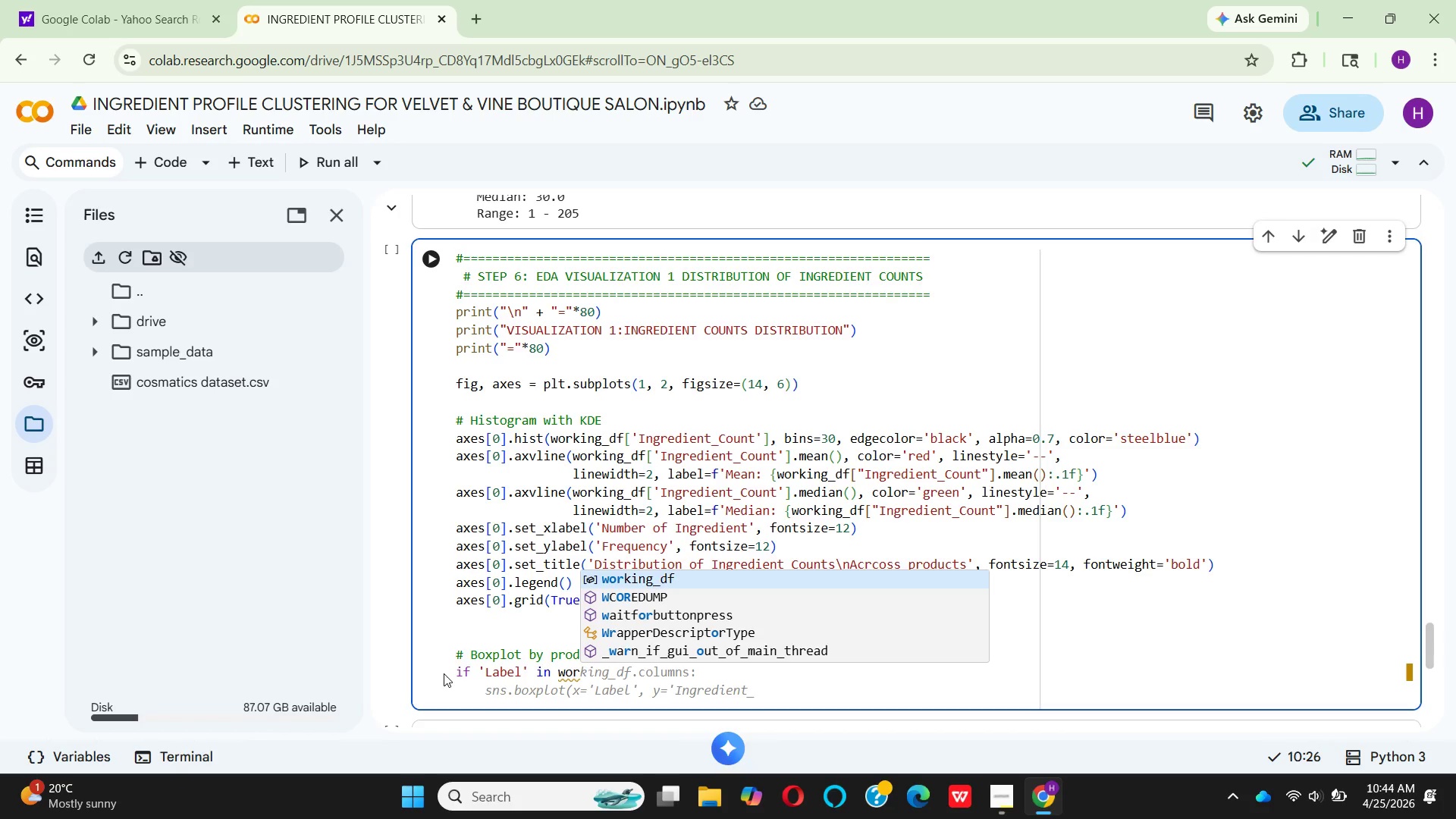 
key(Enter)
 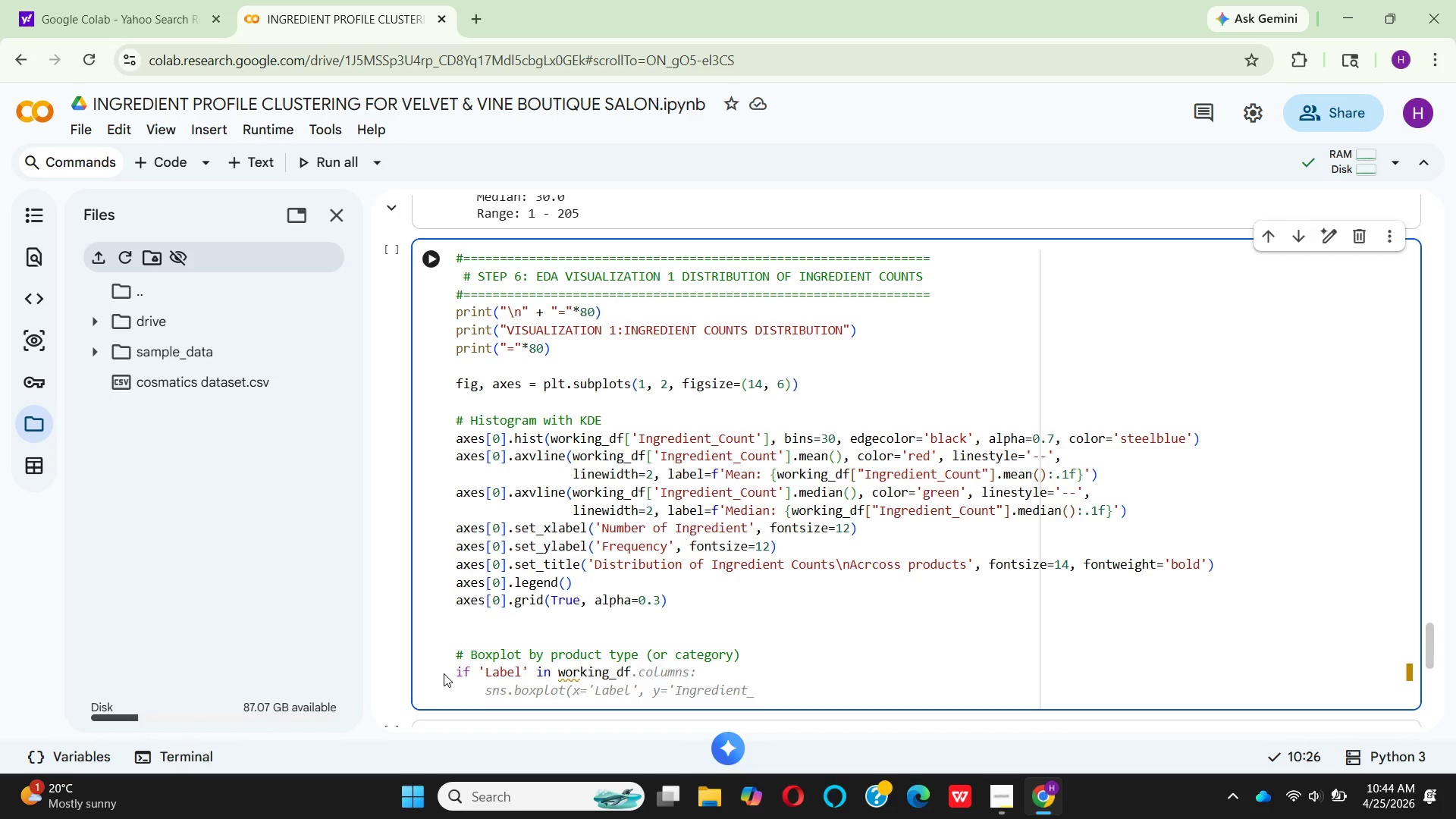 
type(.co)
 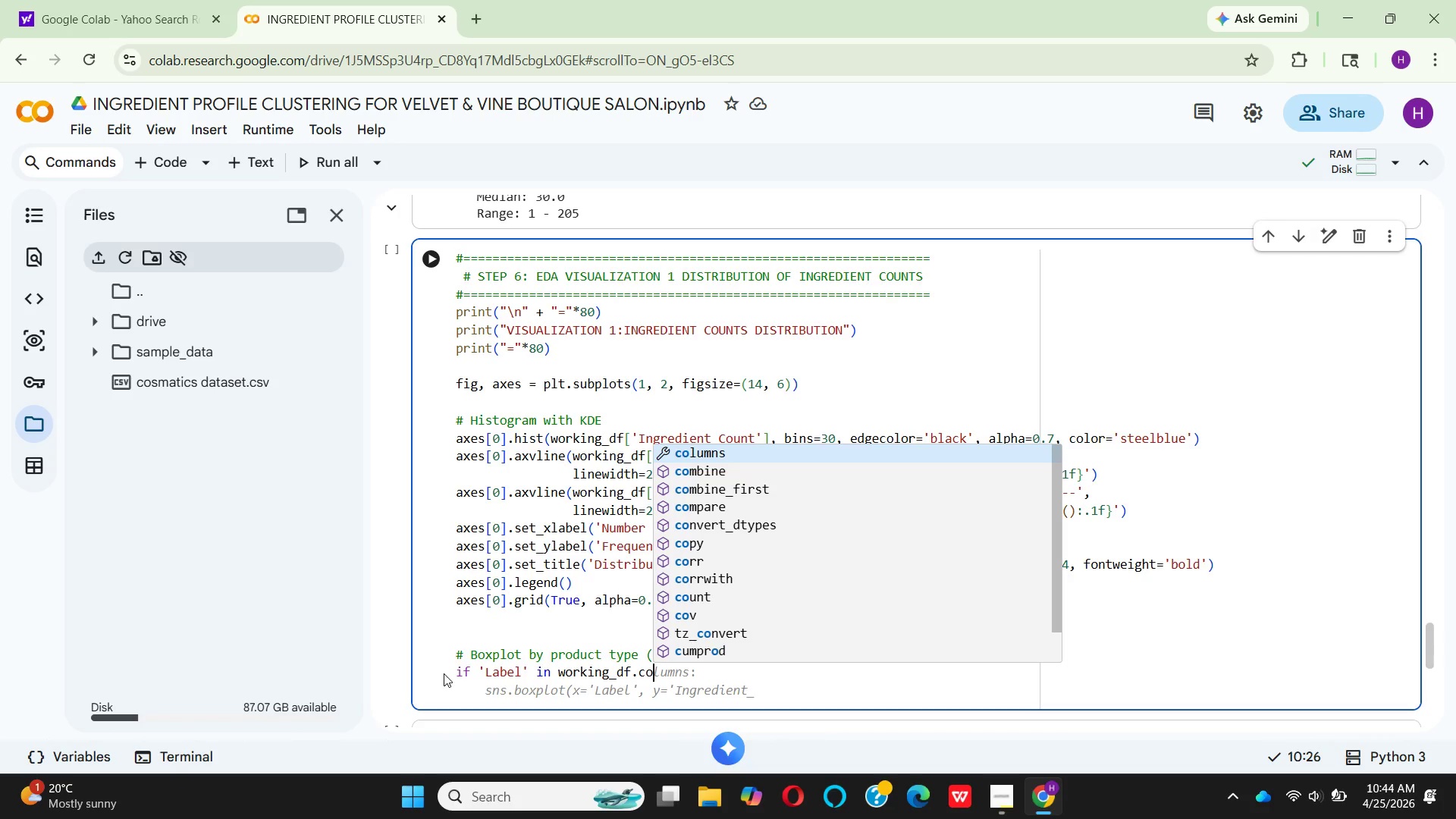 
key(Enter)
 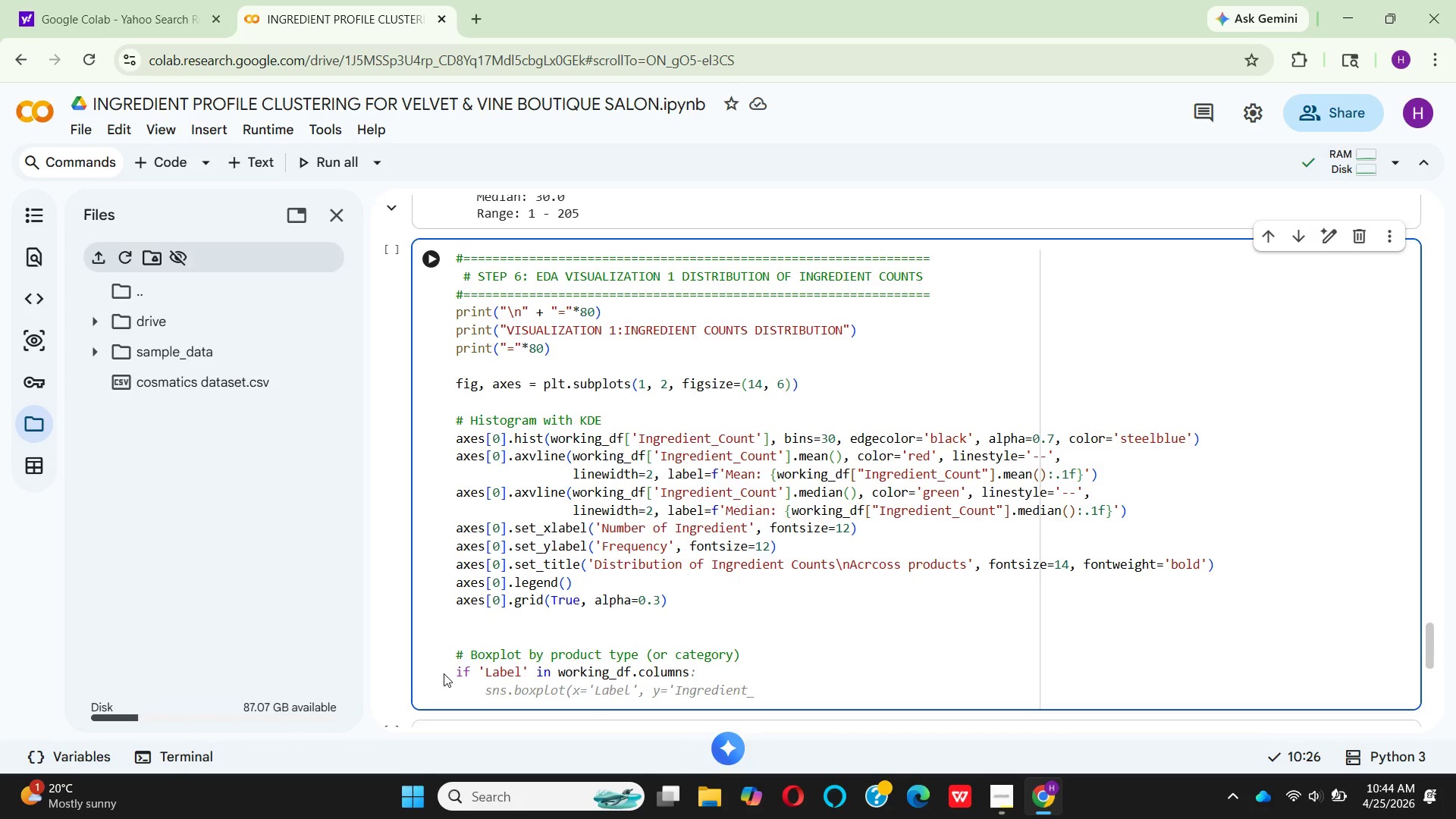 
key(Shift+Semicolon)
 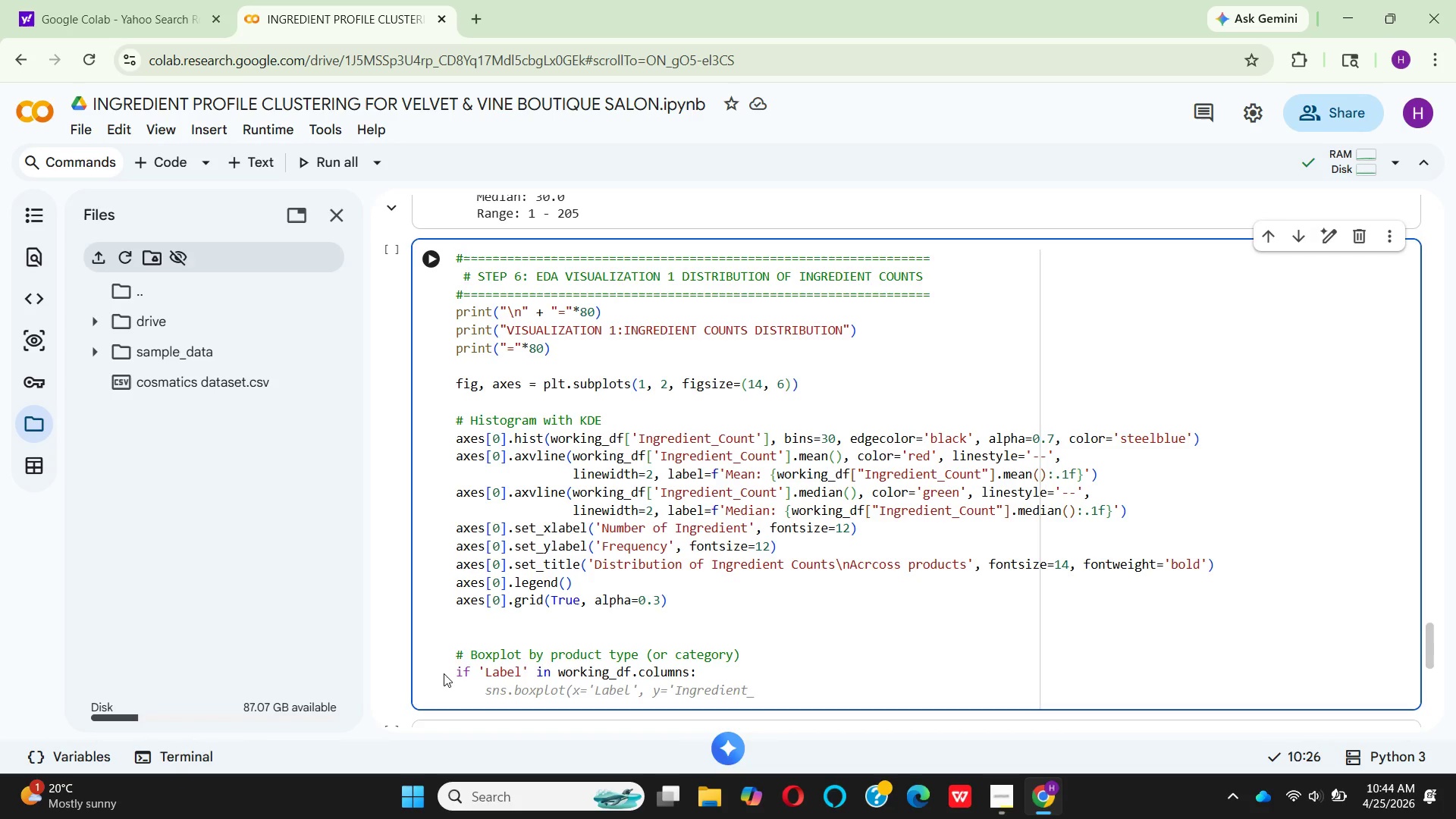 
wait(5.83)
 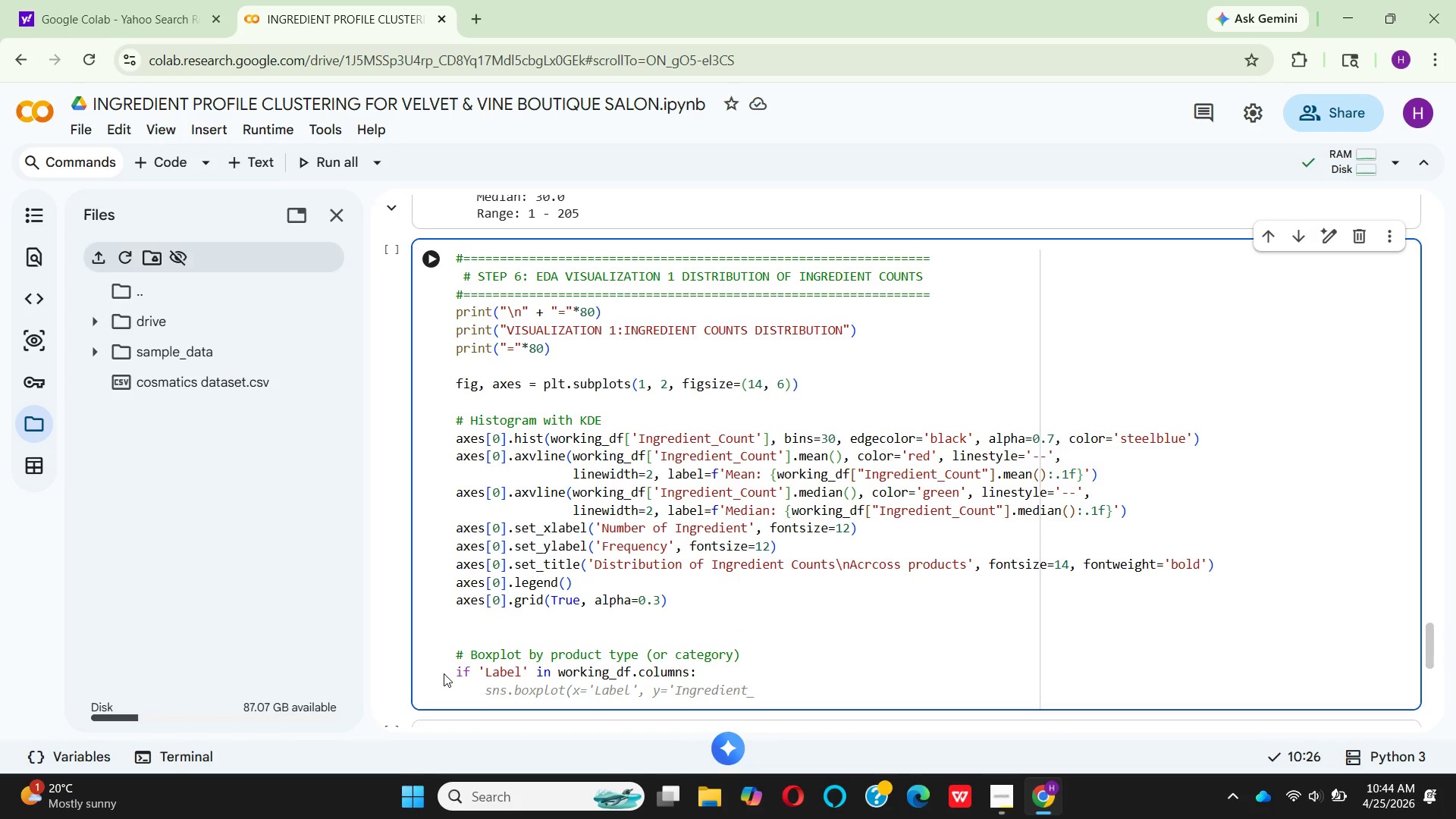 
key(Enter)
 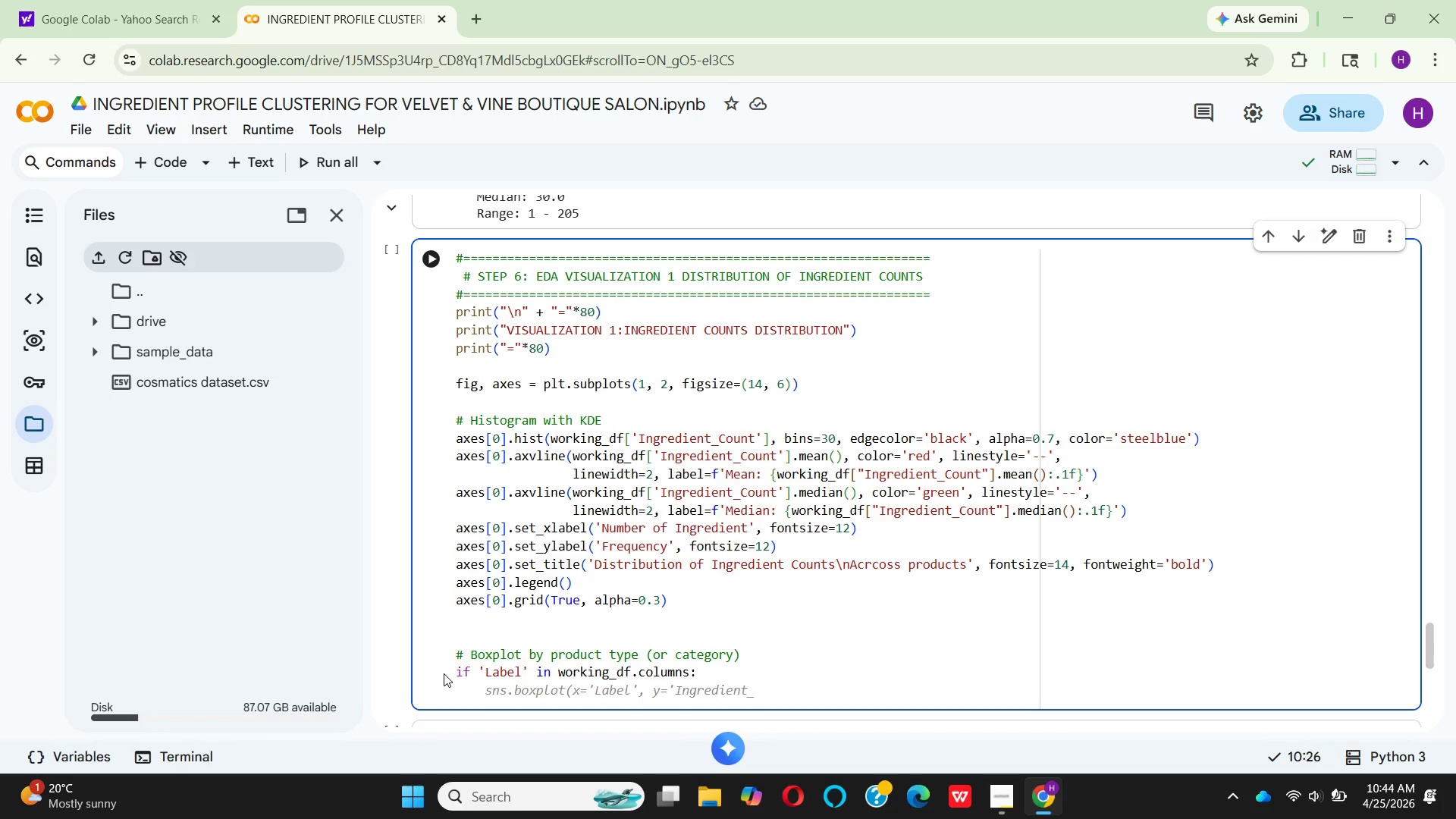 
type(  top_)
 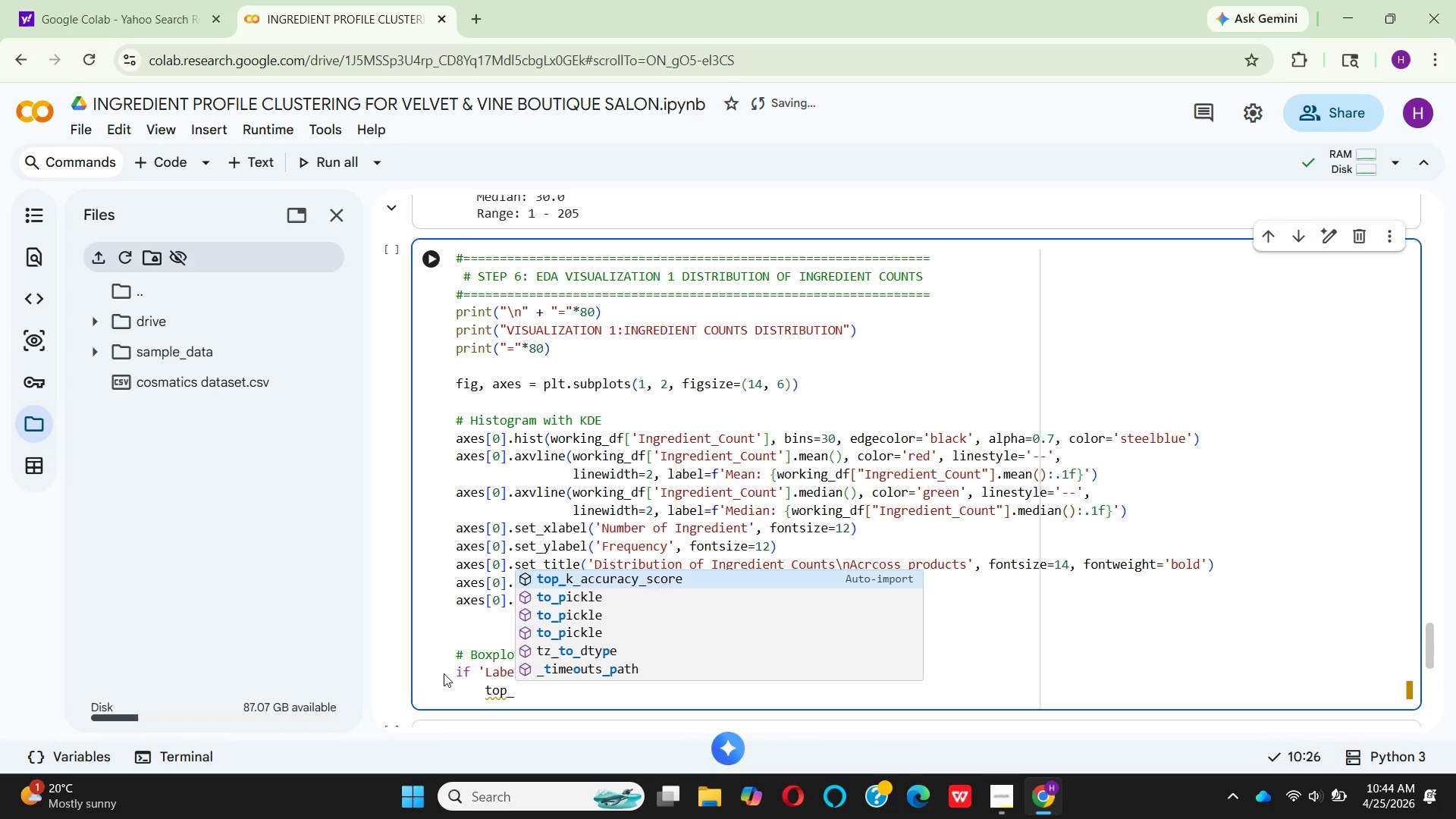 
type(ca)
 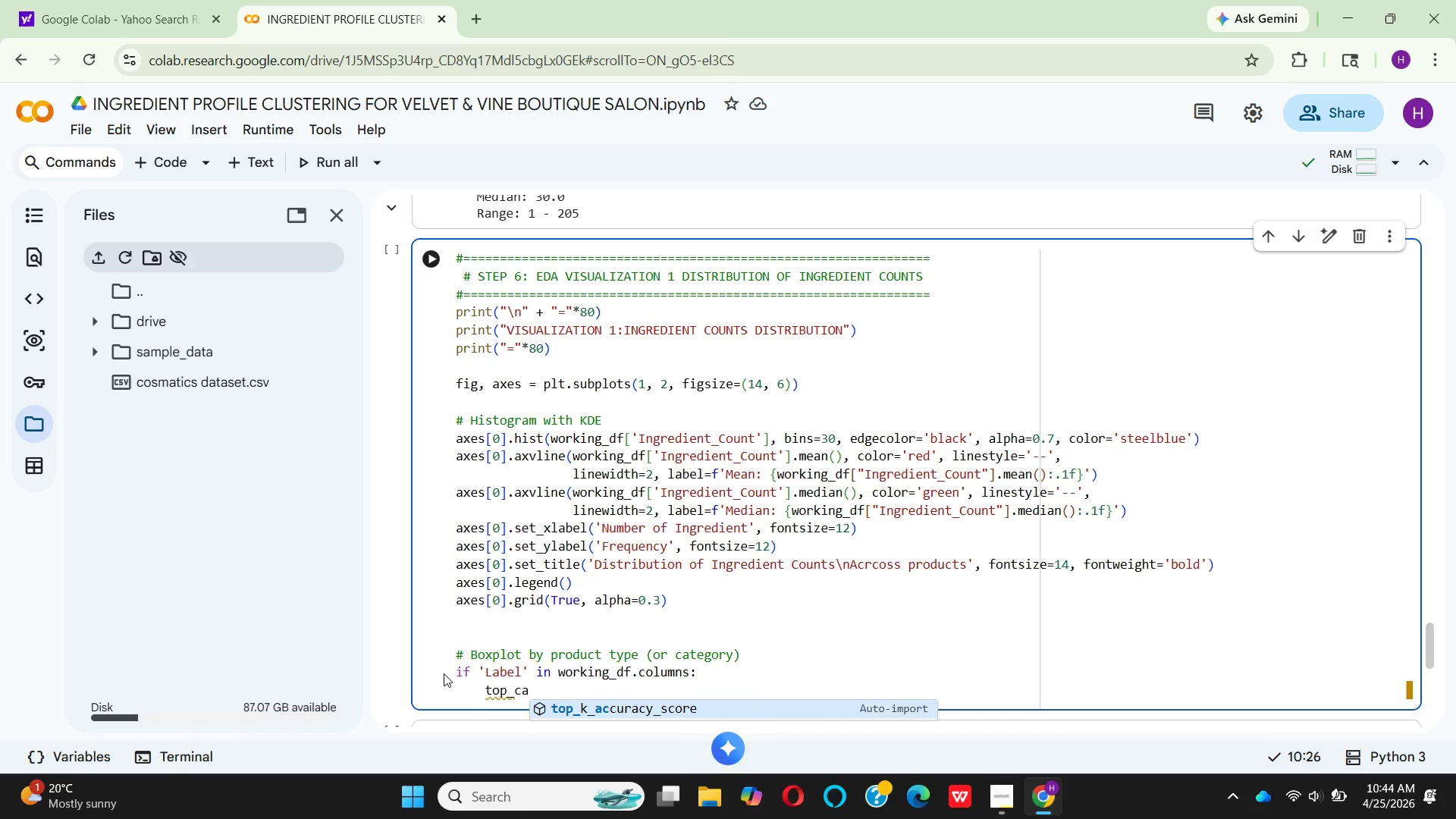 
hold_key(key=T, duration=0.31)
 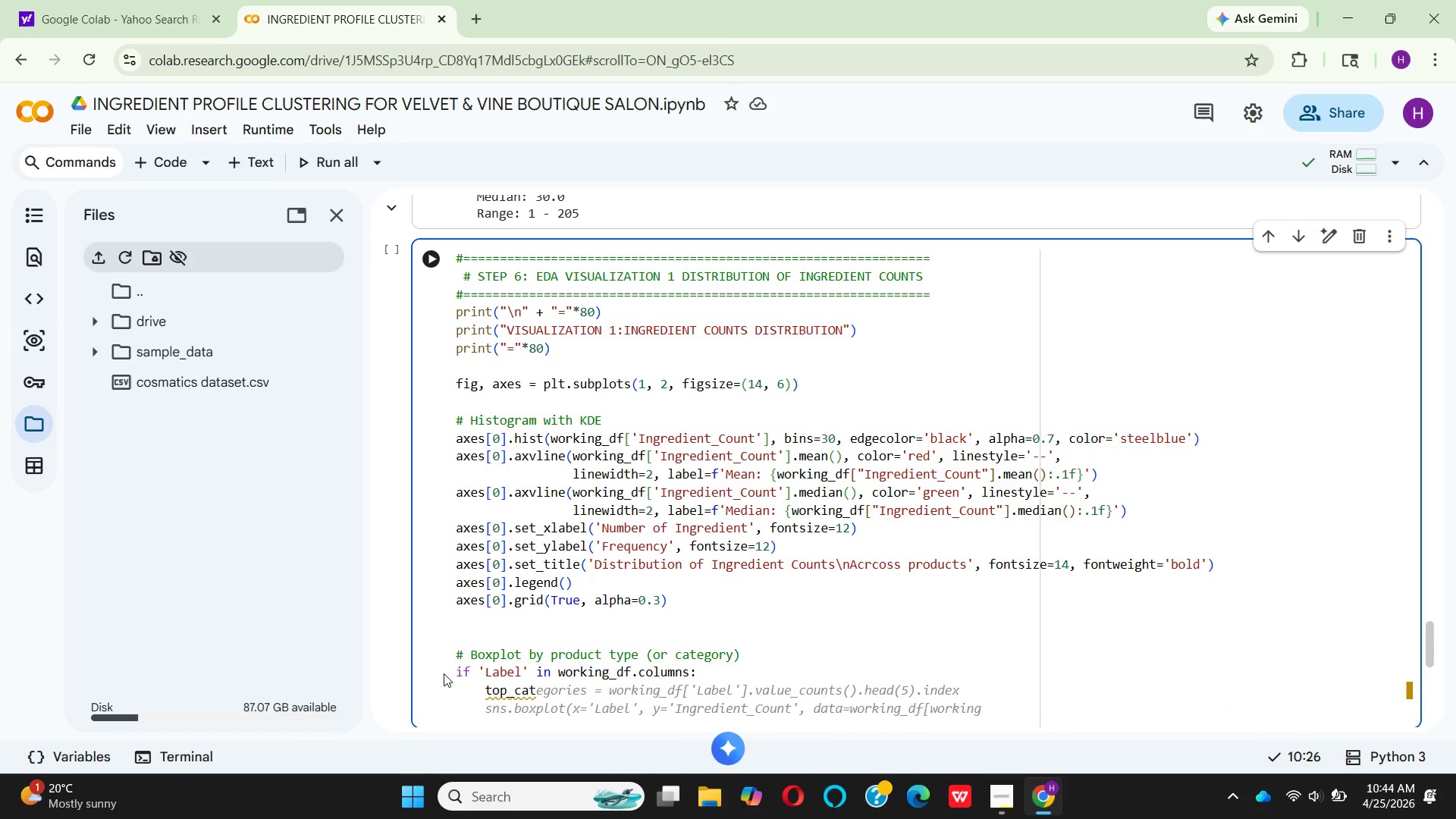 
type(egoris = w)
 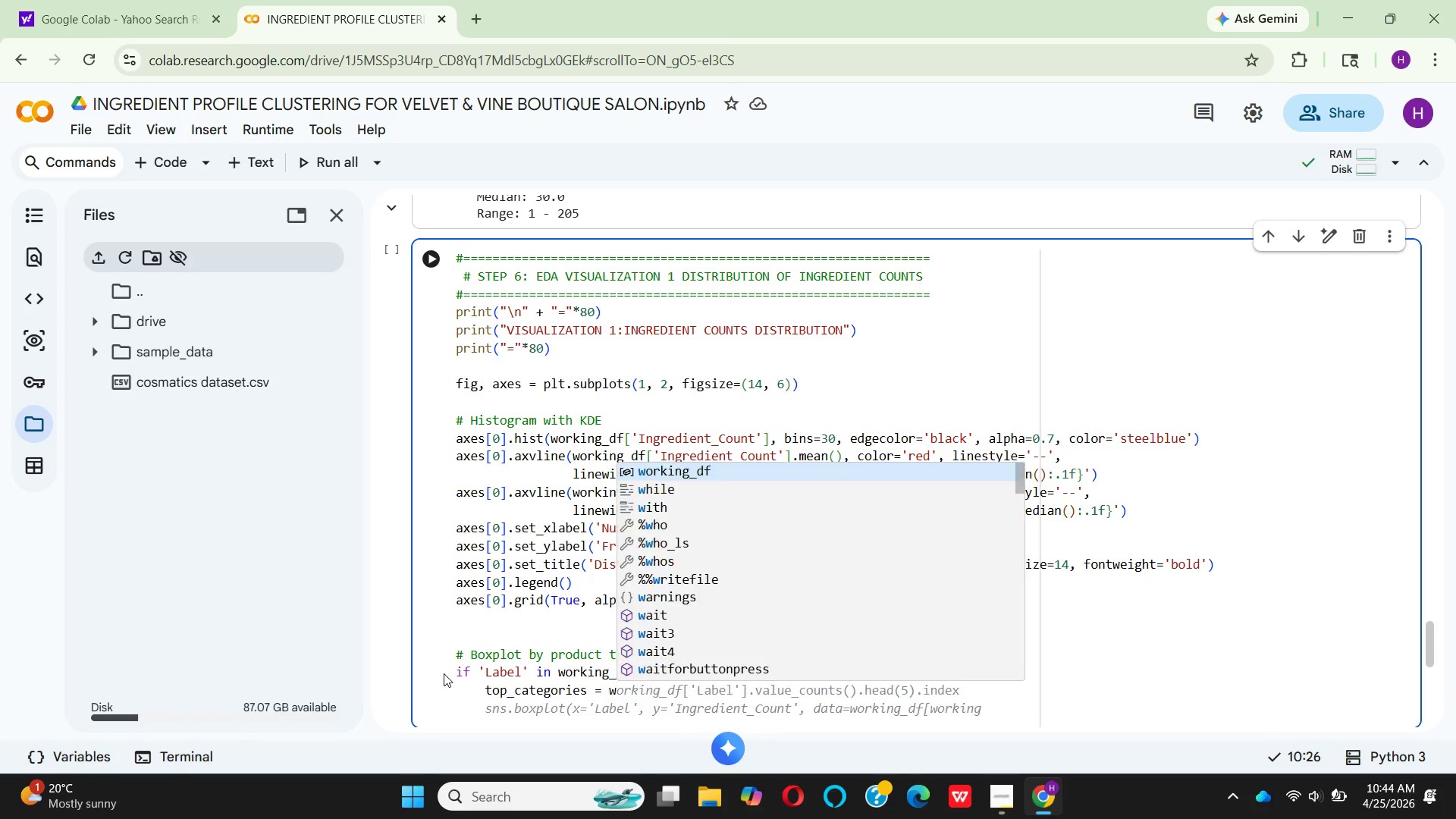 
key(Enter)
 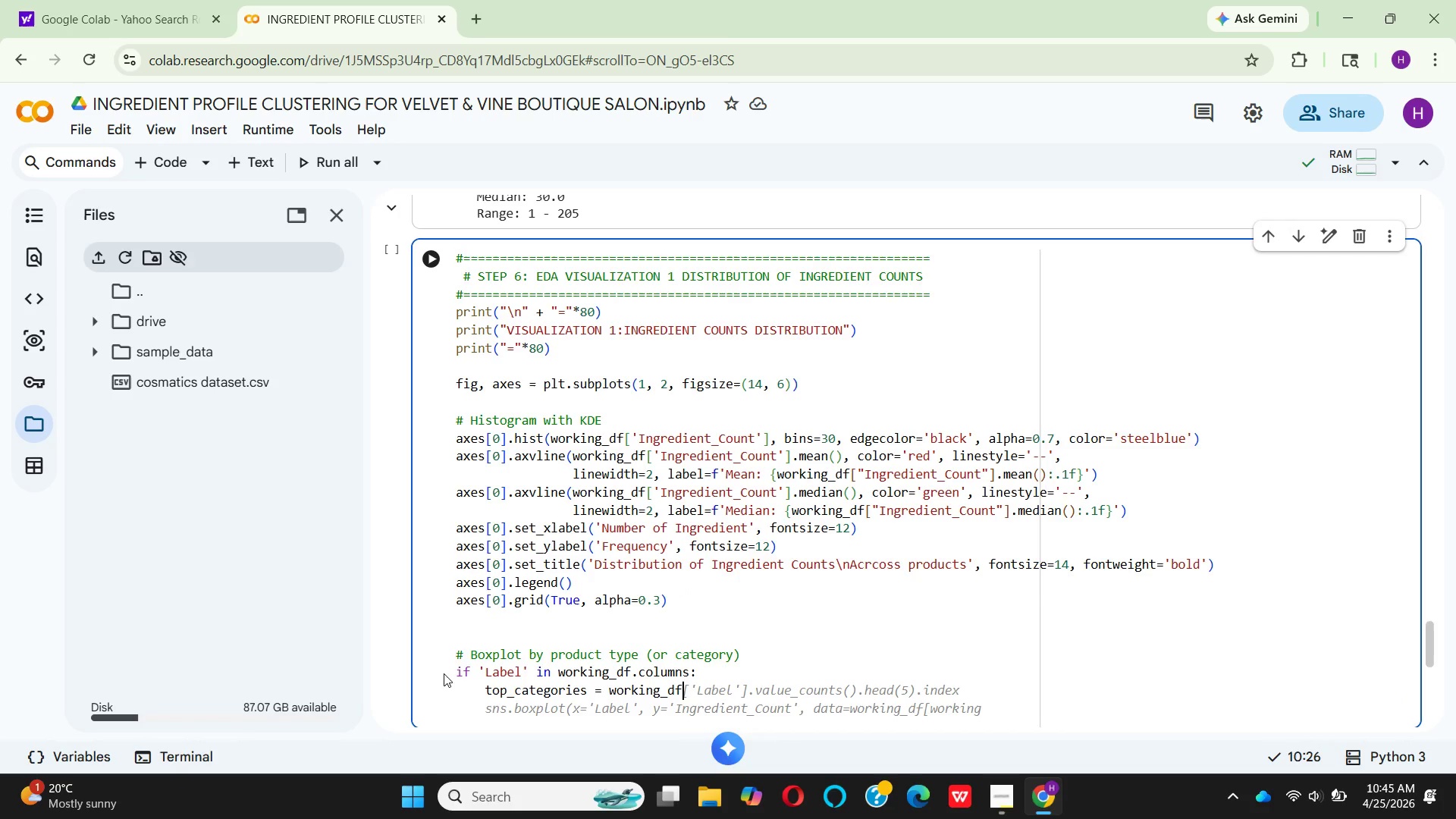 
key(BracketLeft)
 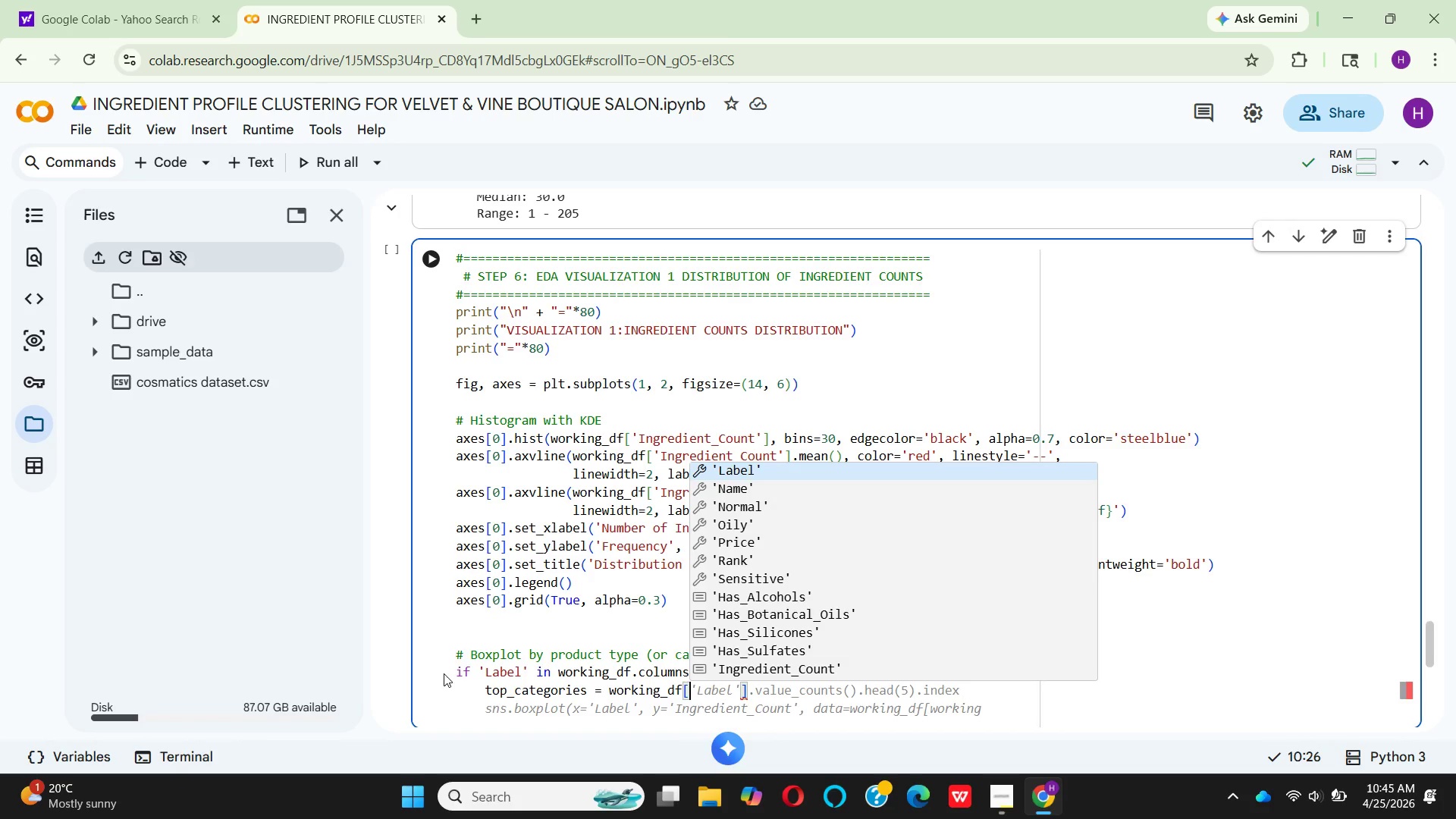 
key(Quote)
 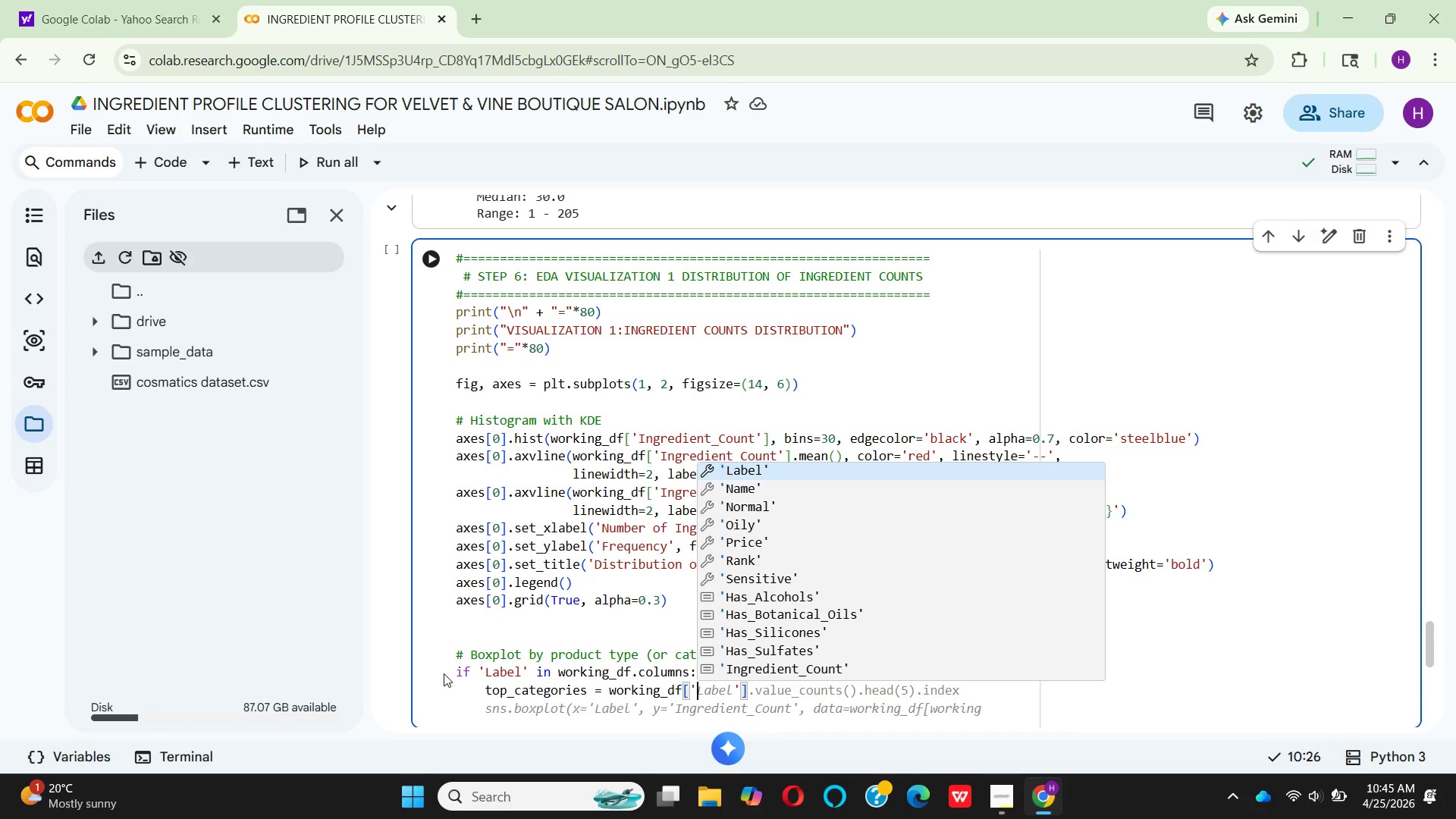 
key(Enter)
 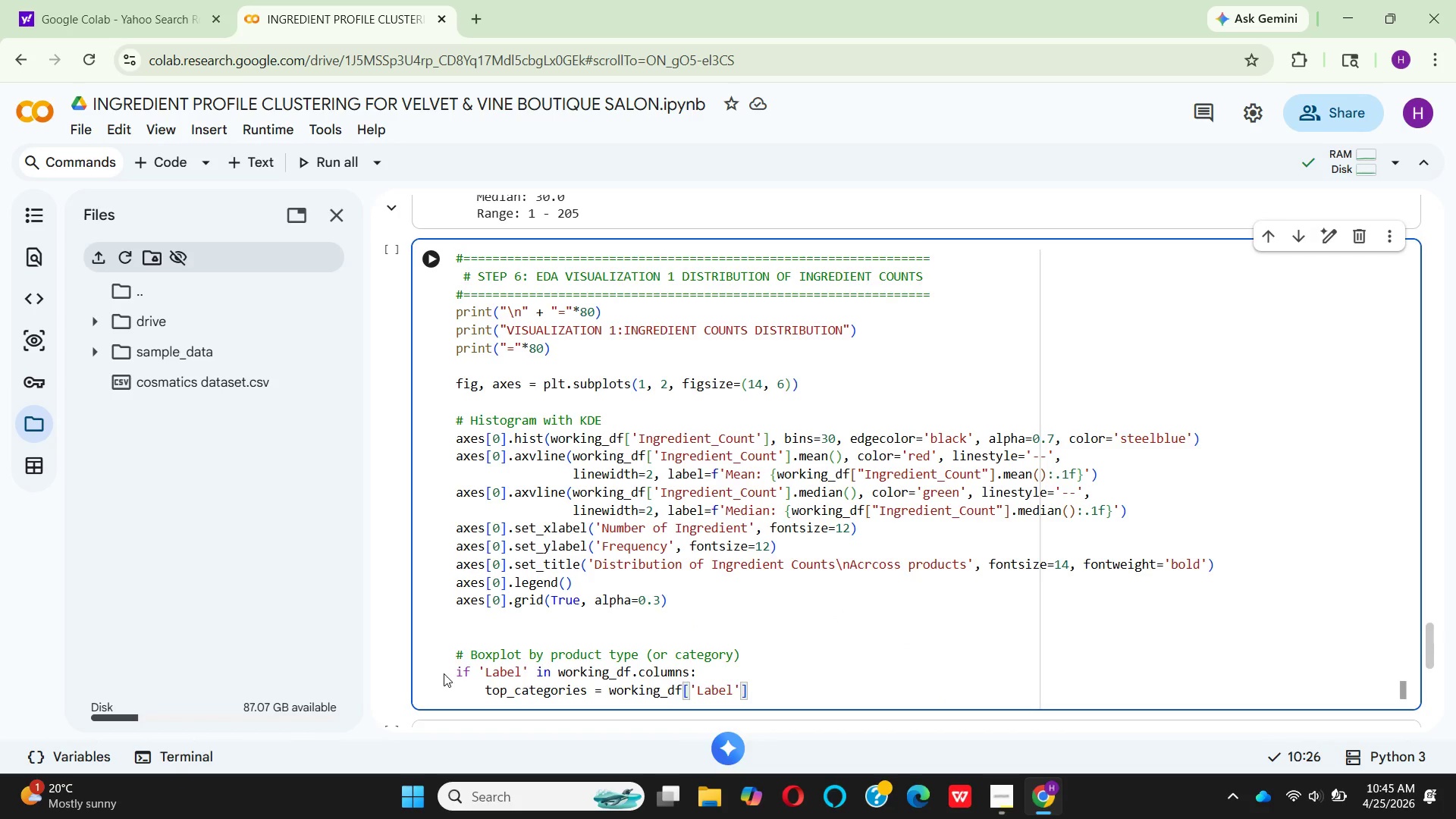 
key(ArrowRight)
 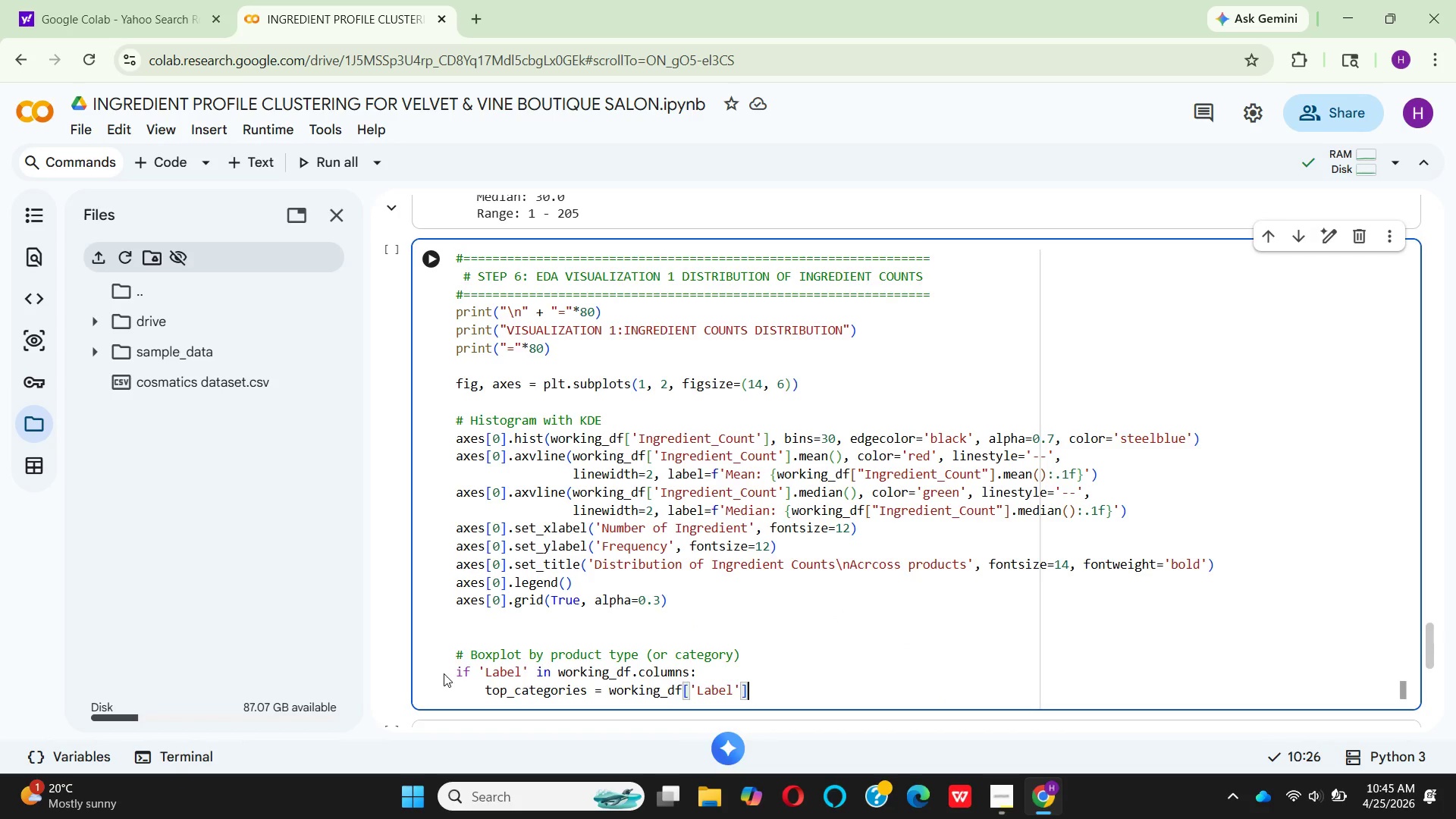 
type(.va)
 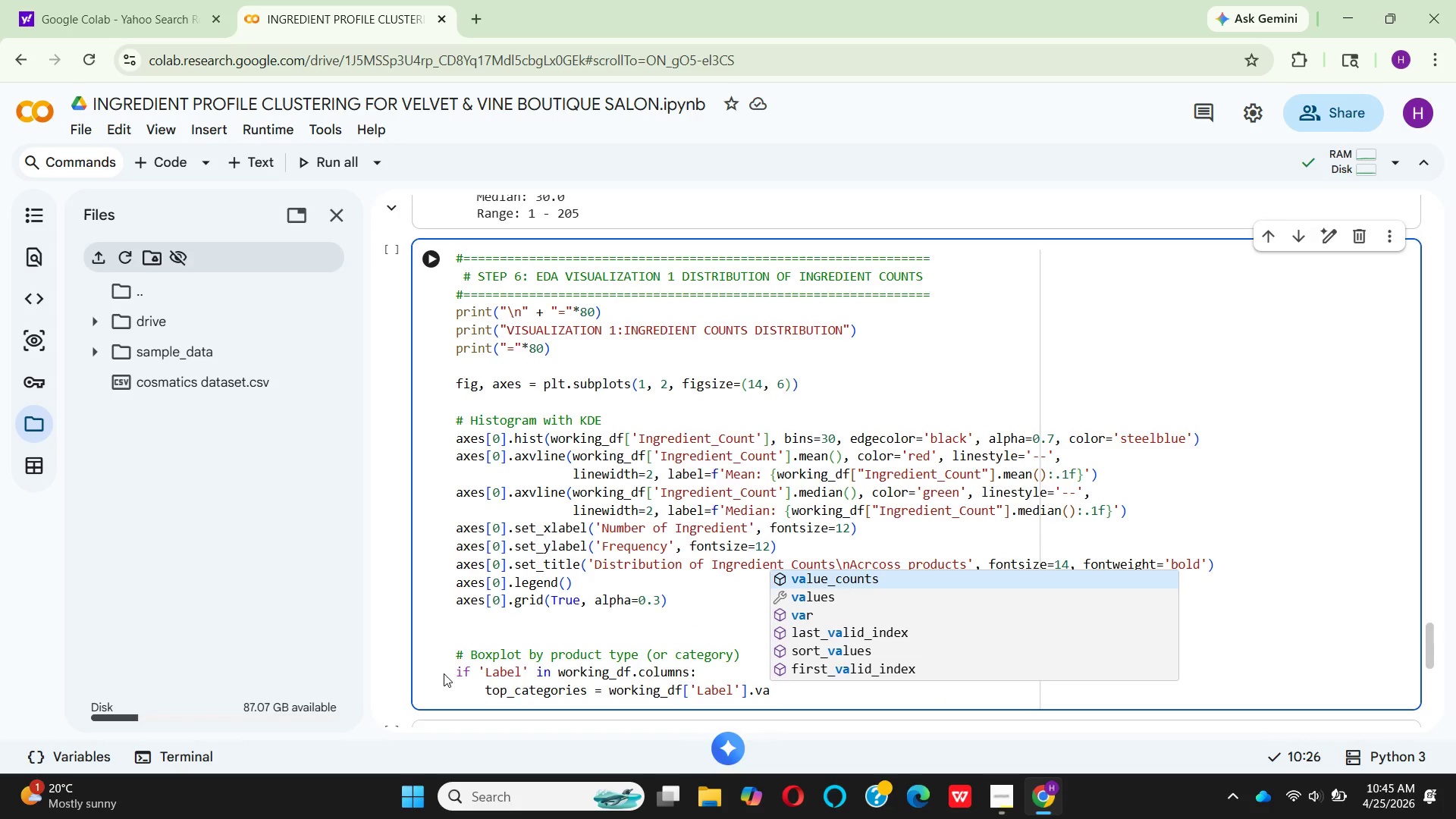 
key(Enter)
 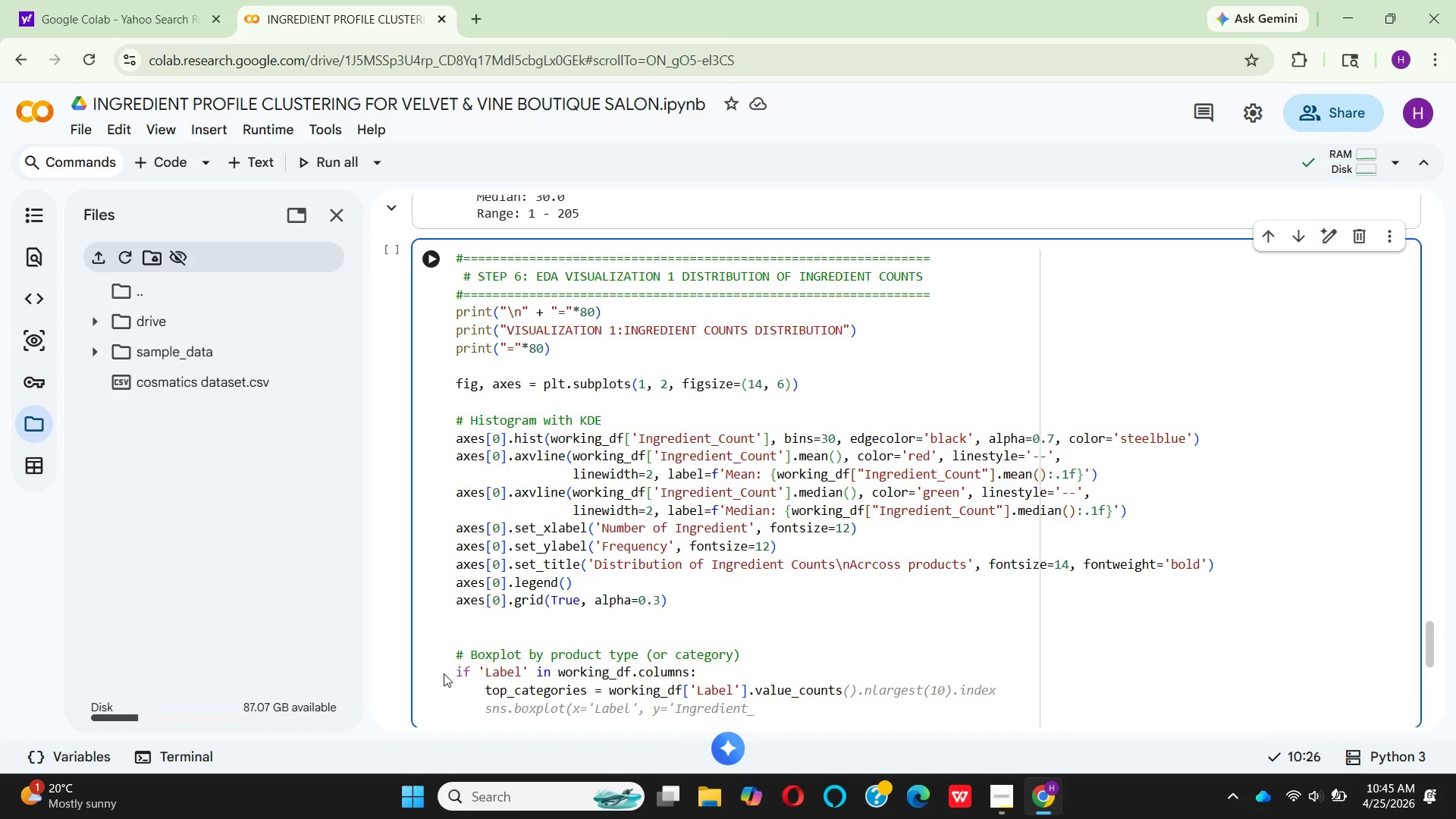 
key(Shift+9)
 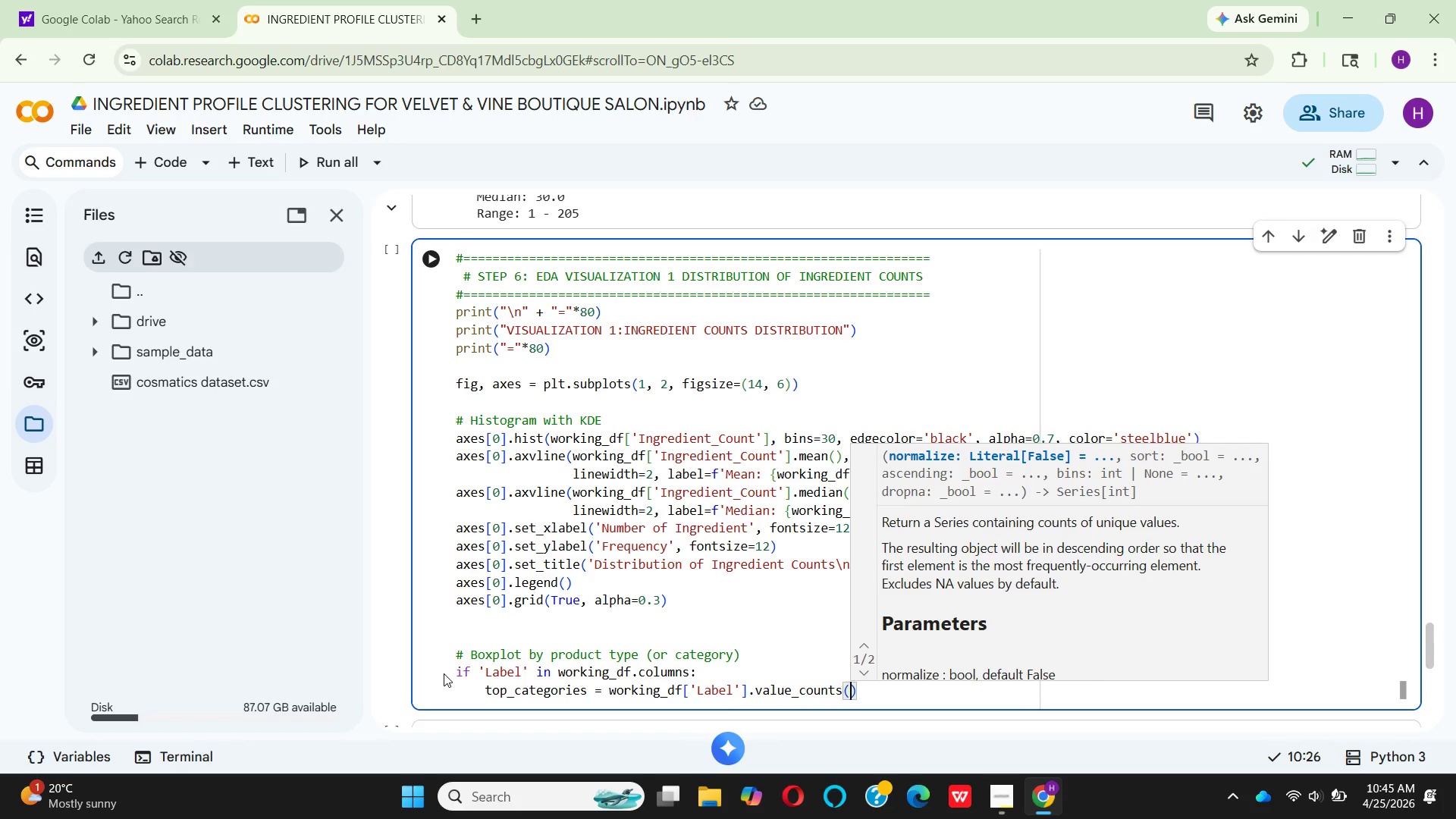 
key(ArrowRight)
 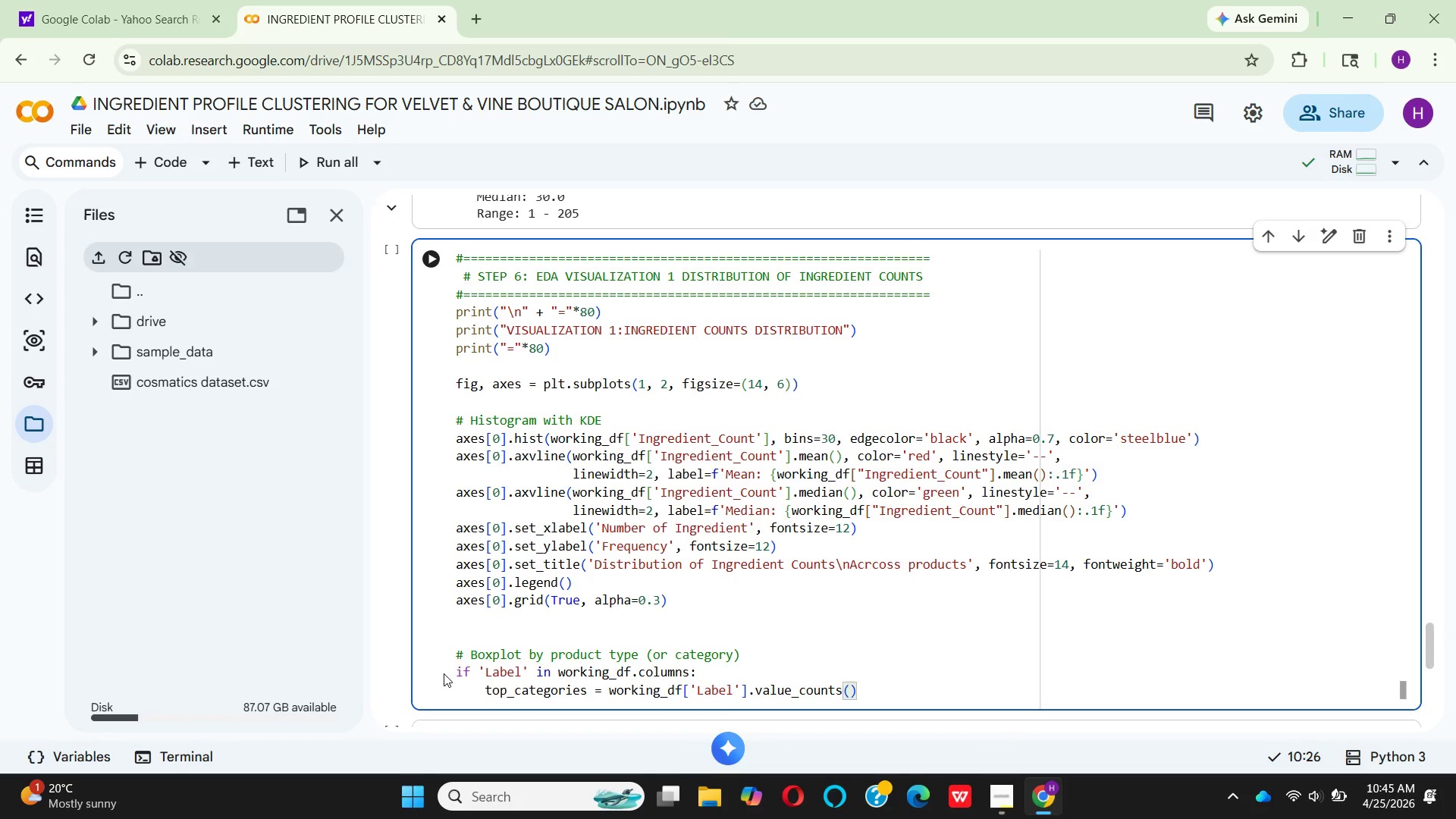 
type(.head(5)
 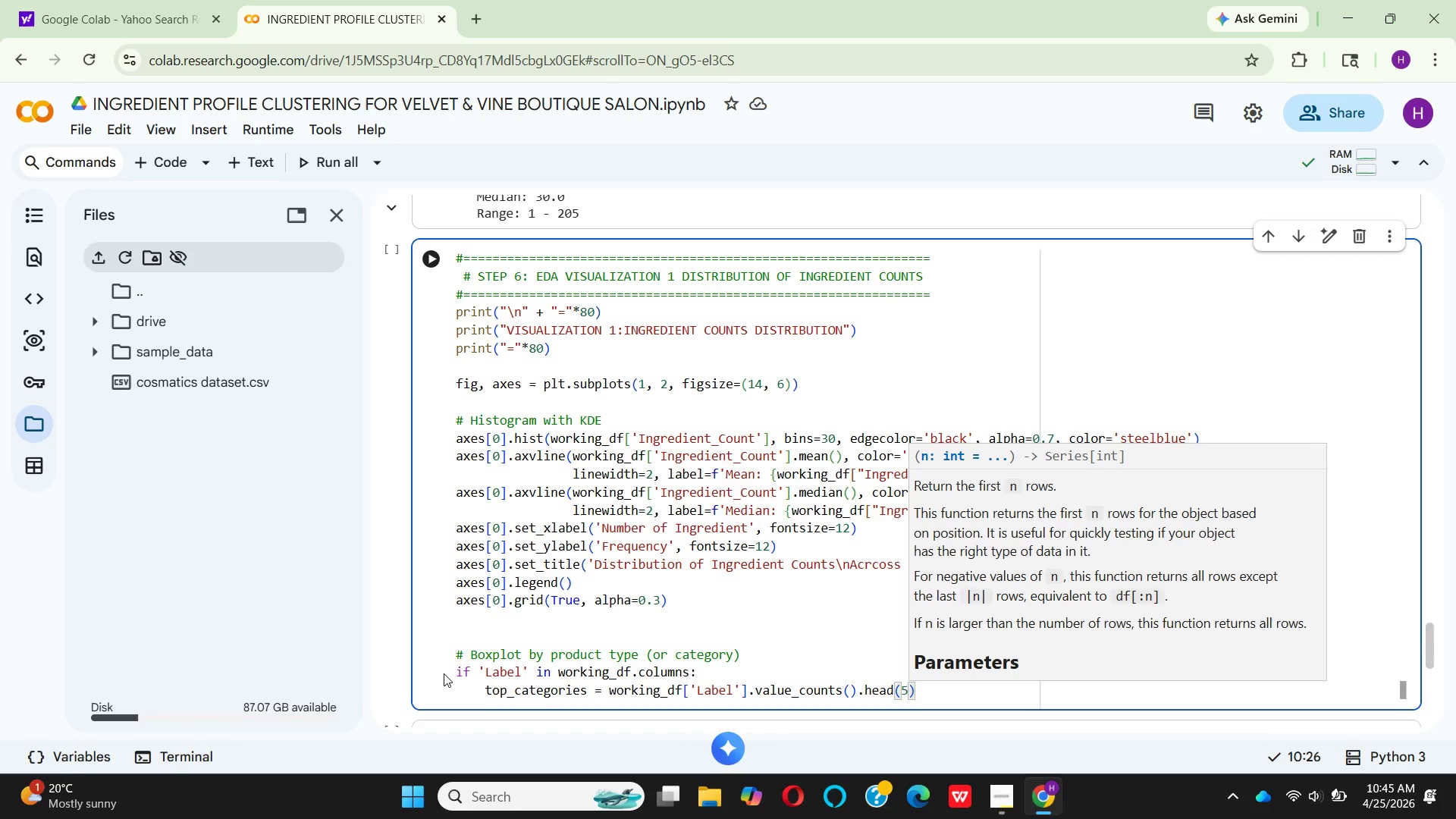 
key(ArrowRight)
 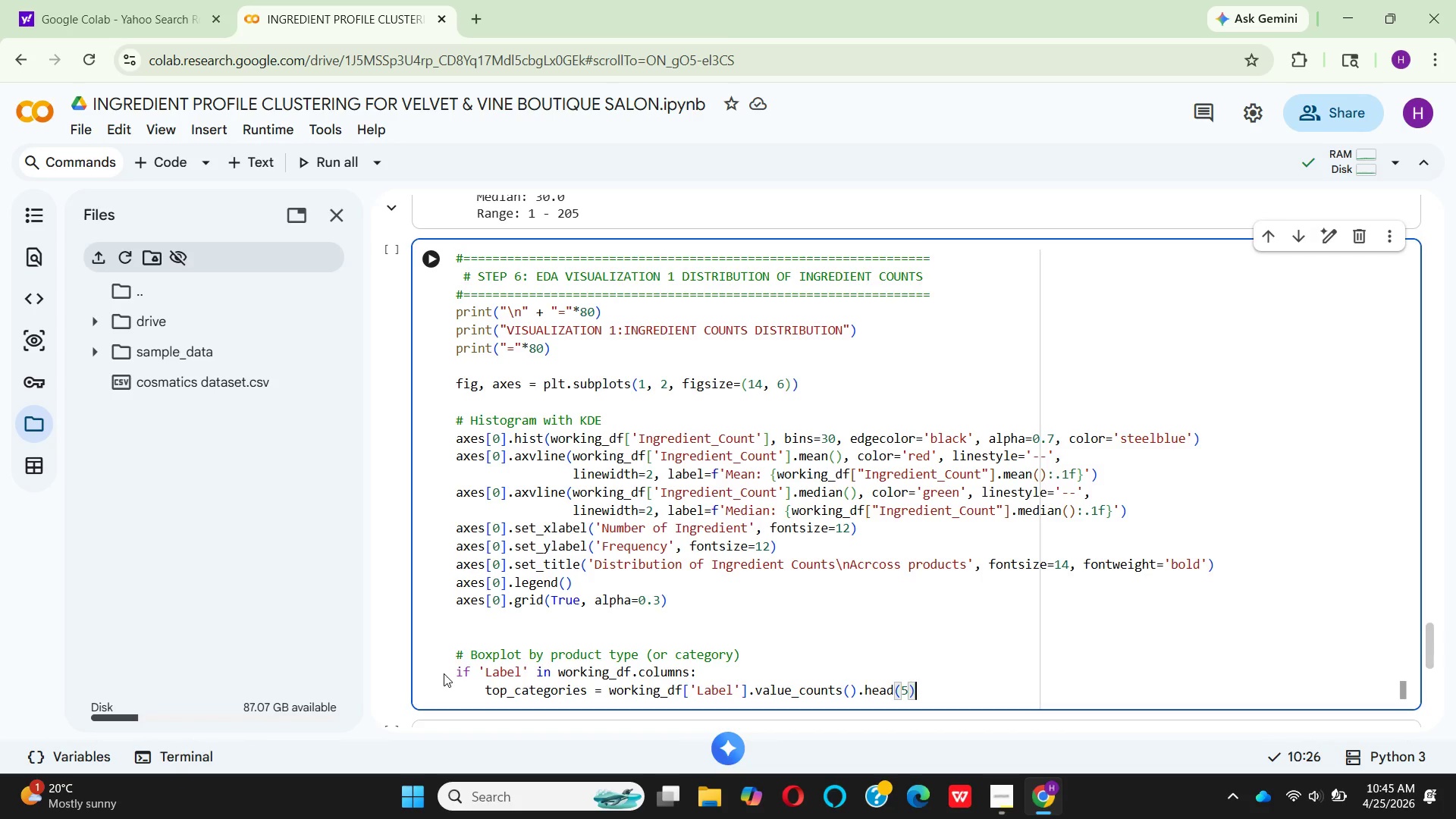 
type(.in)
 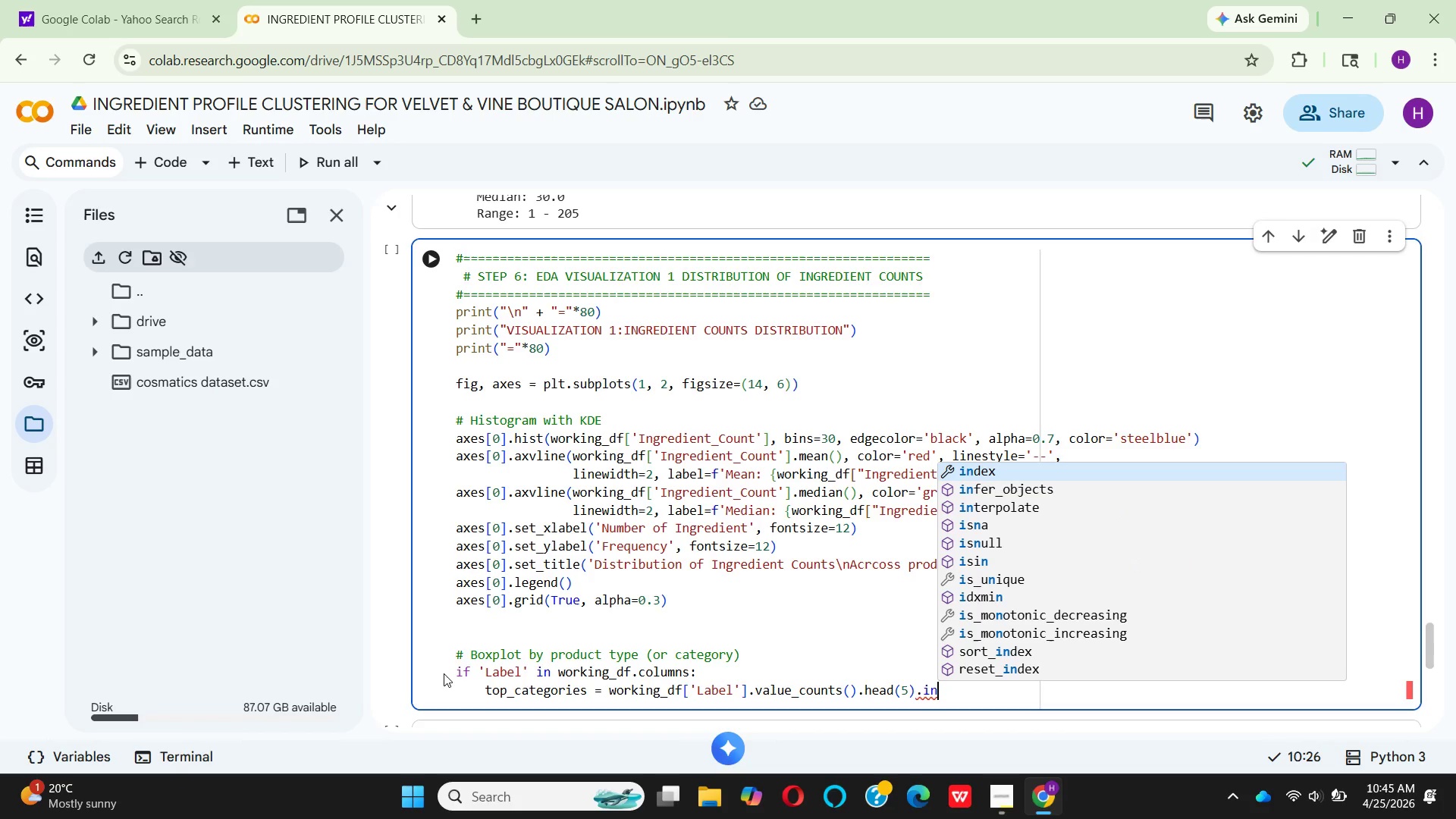 
key(Enter)
 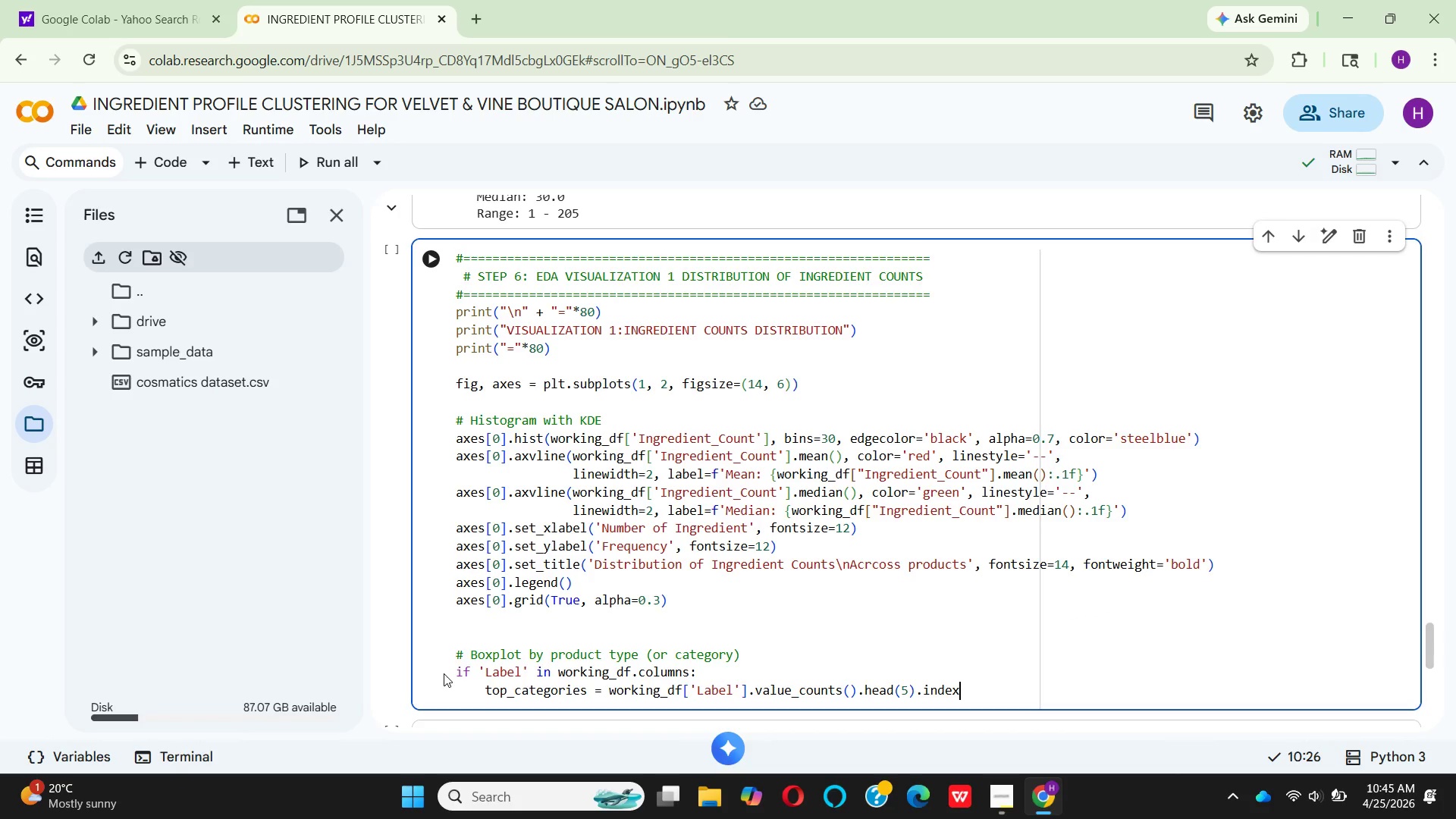 
key(Enter)
 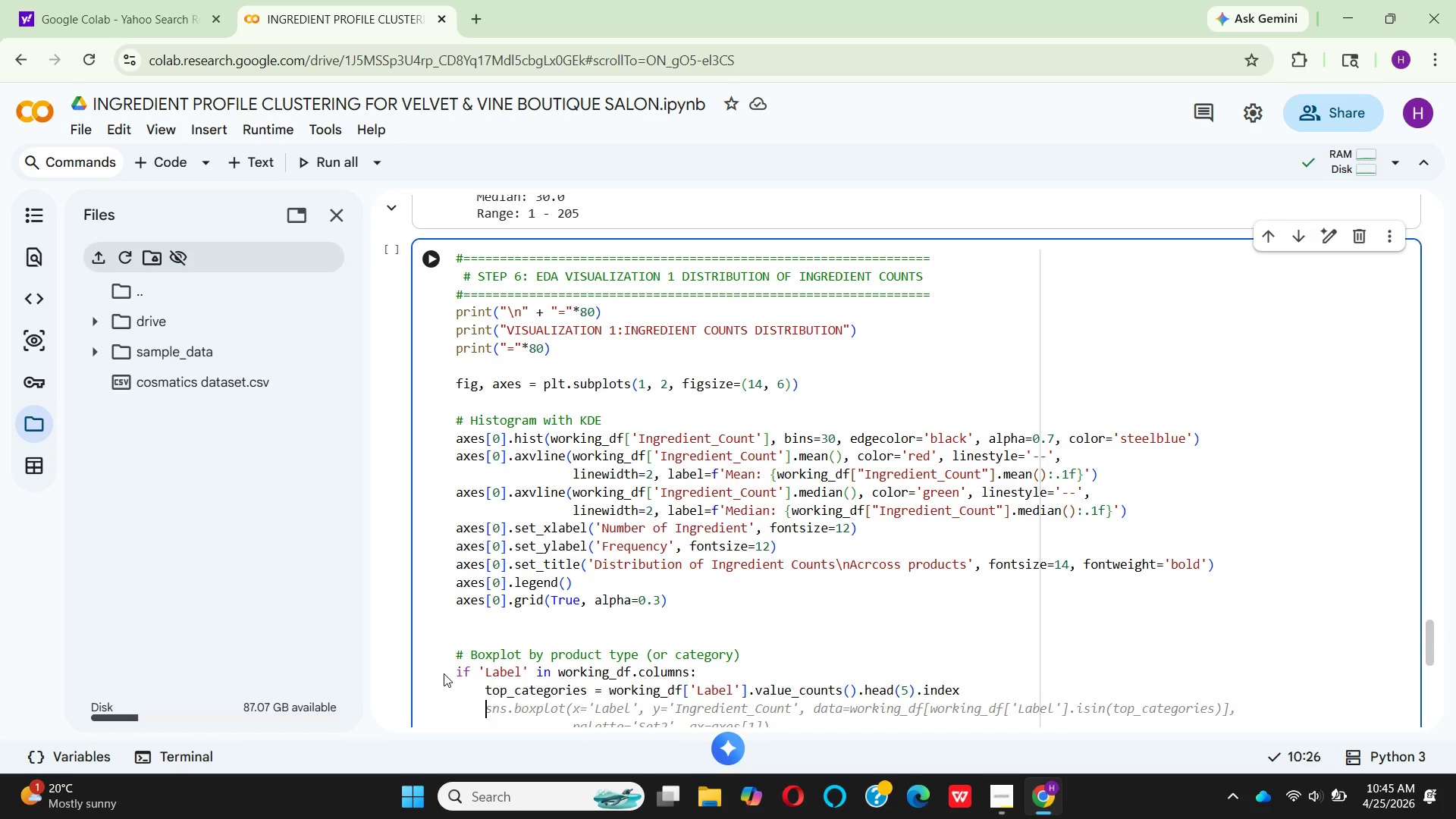 
type(cat_date)
key(Backspace)
type(a = [)
 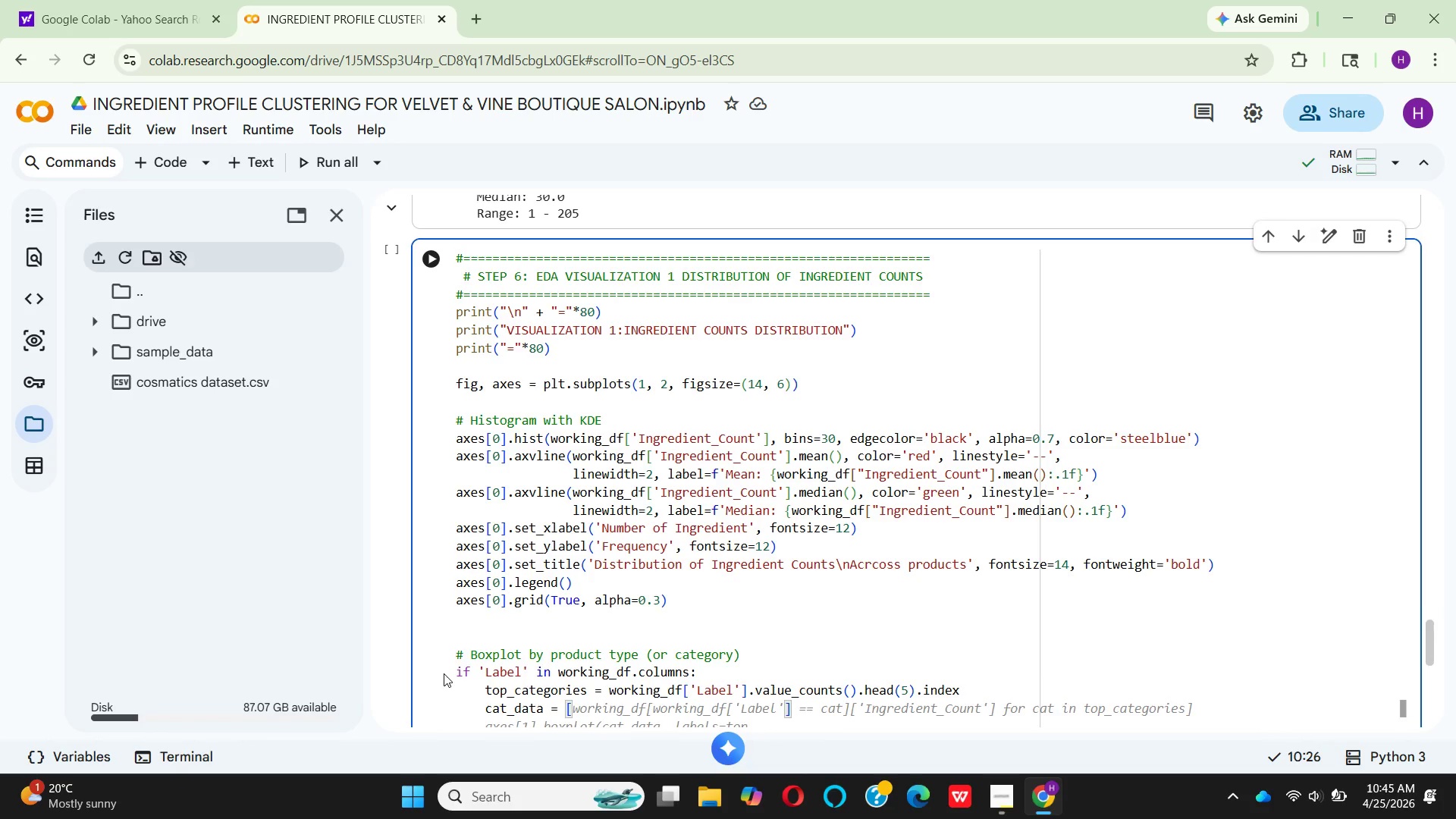 
type(wo)
 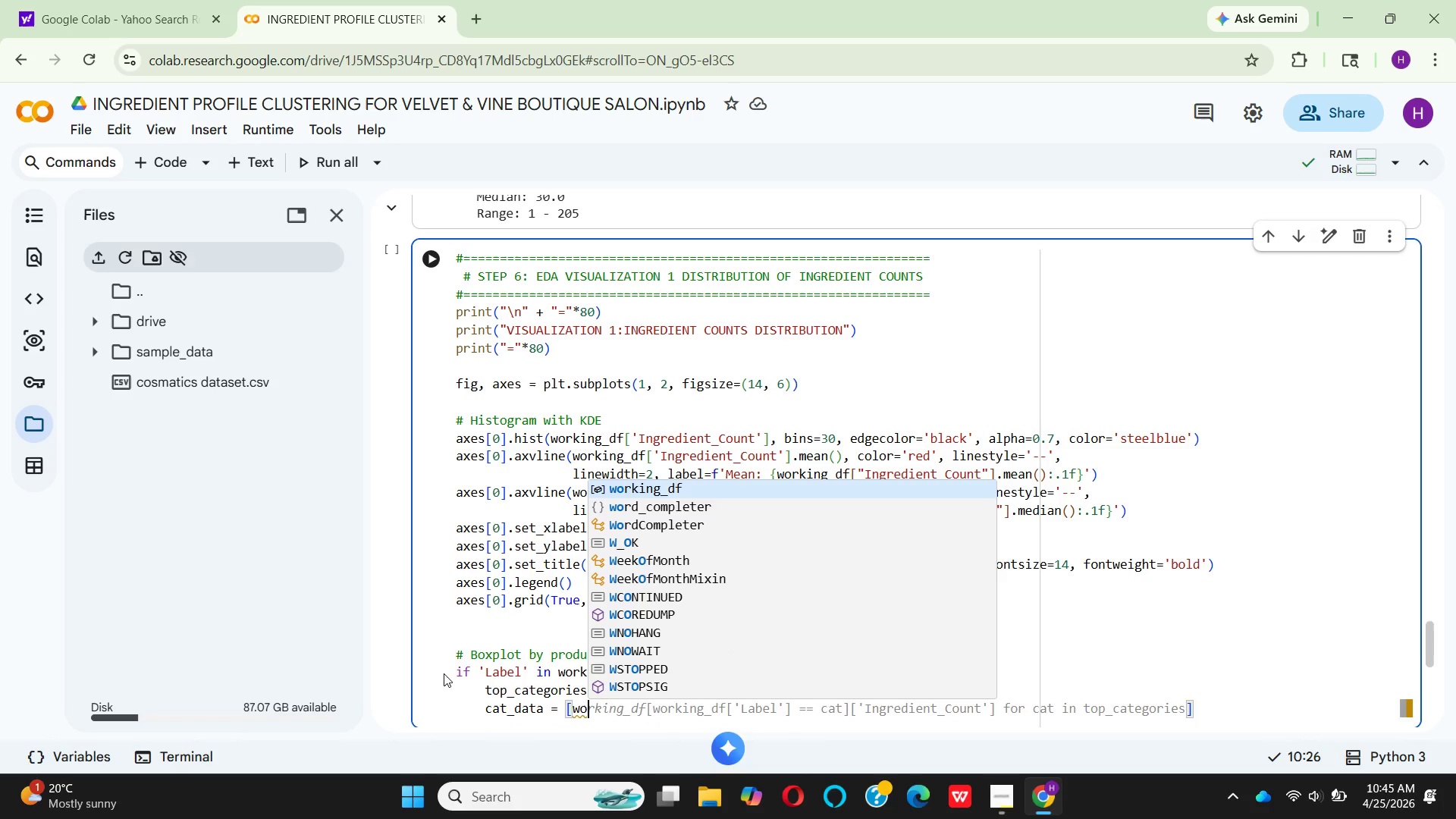 
key(Enter)
 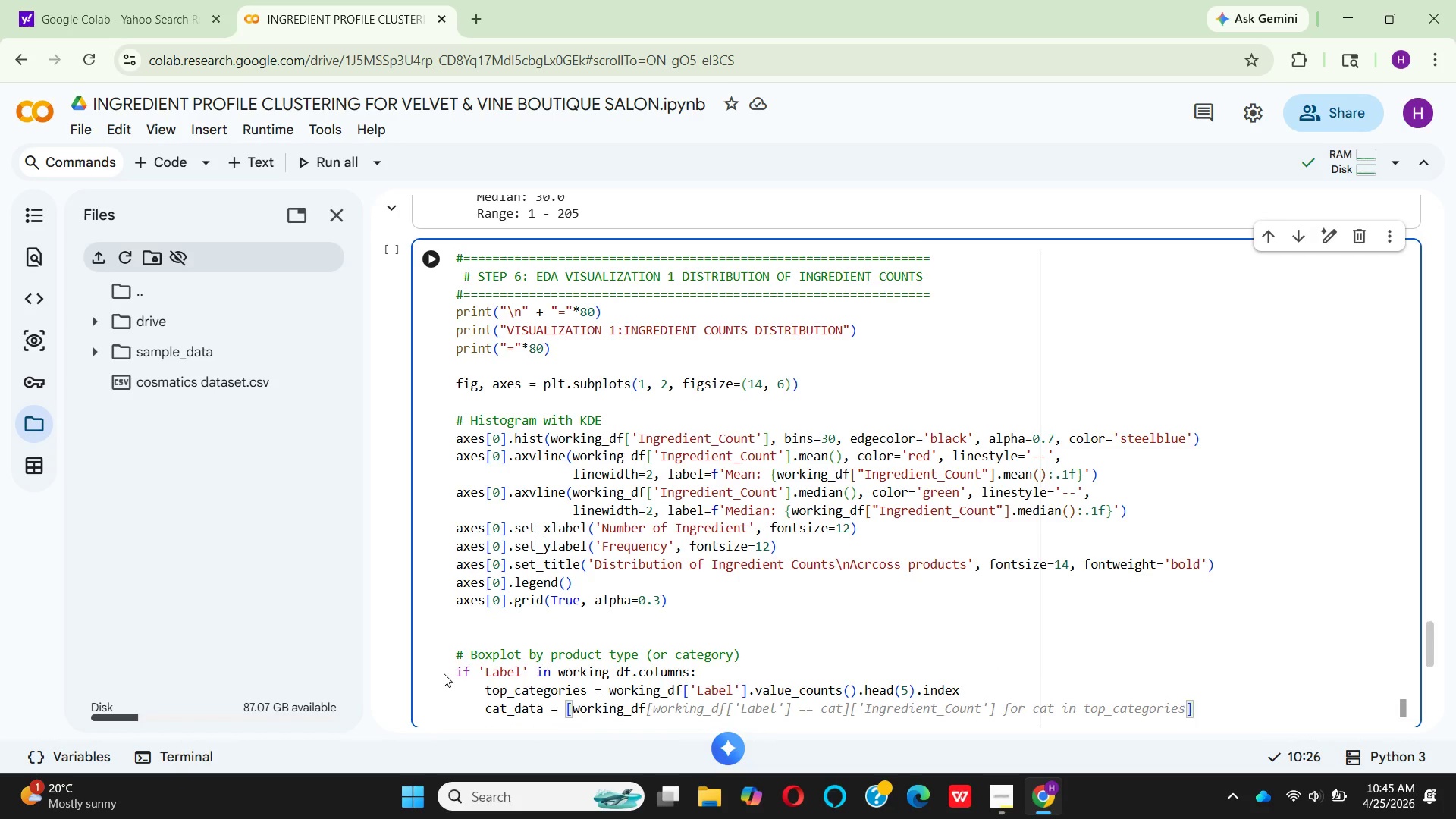 
key(BracketLeft)
 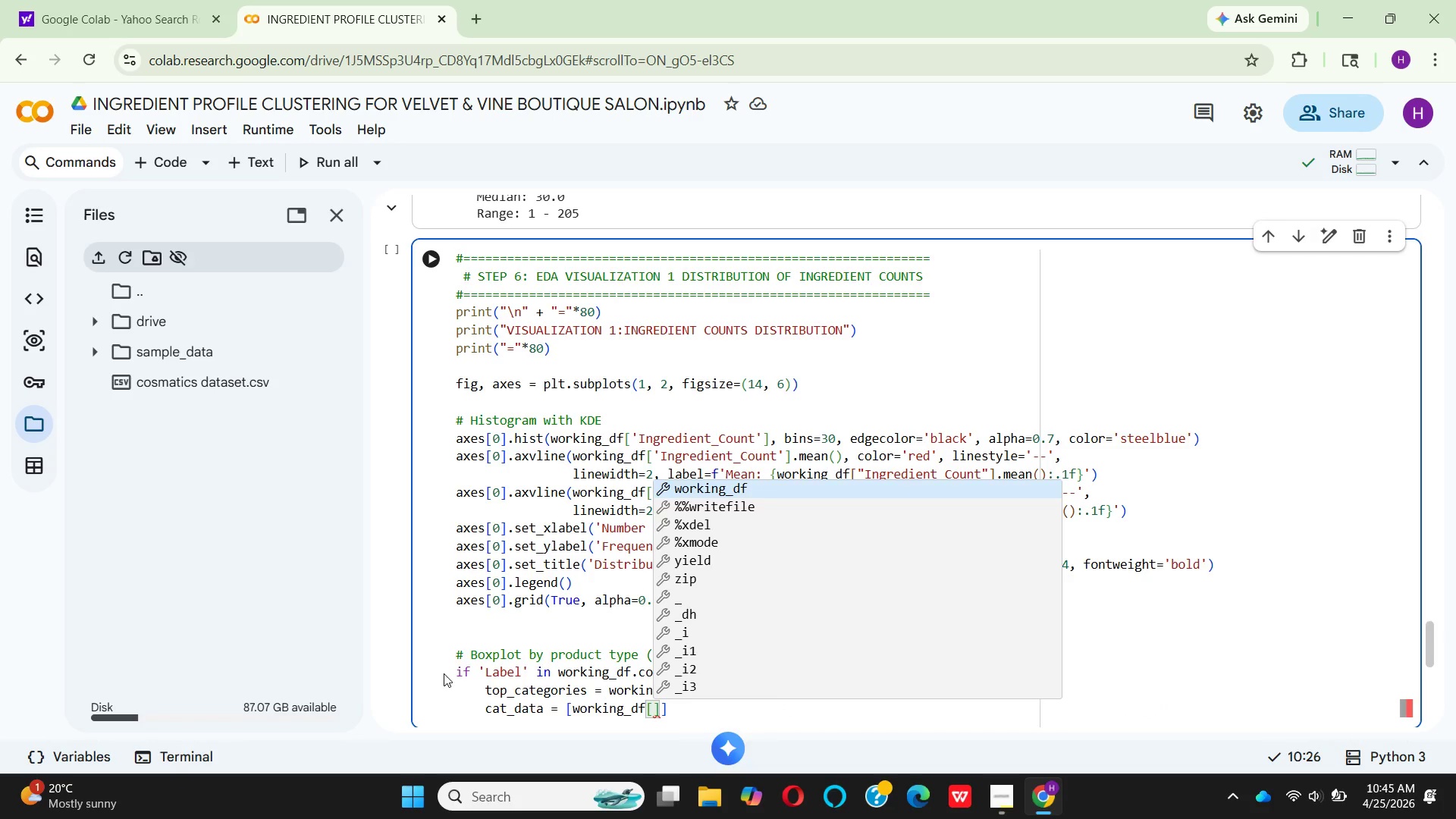 
key(Enter)
 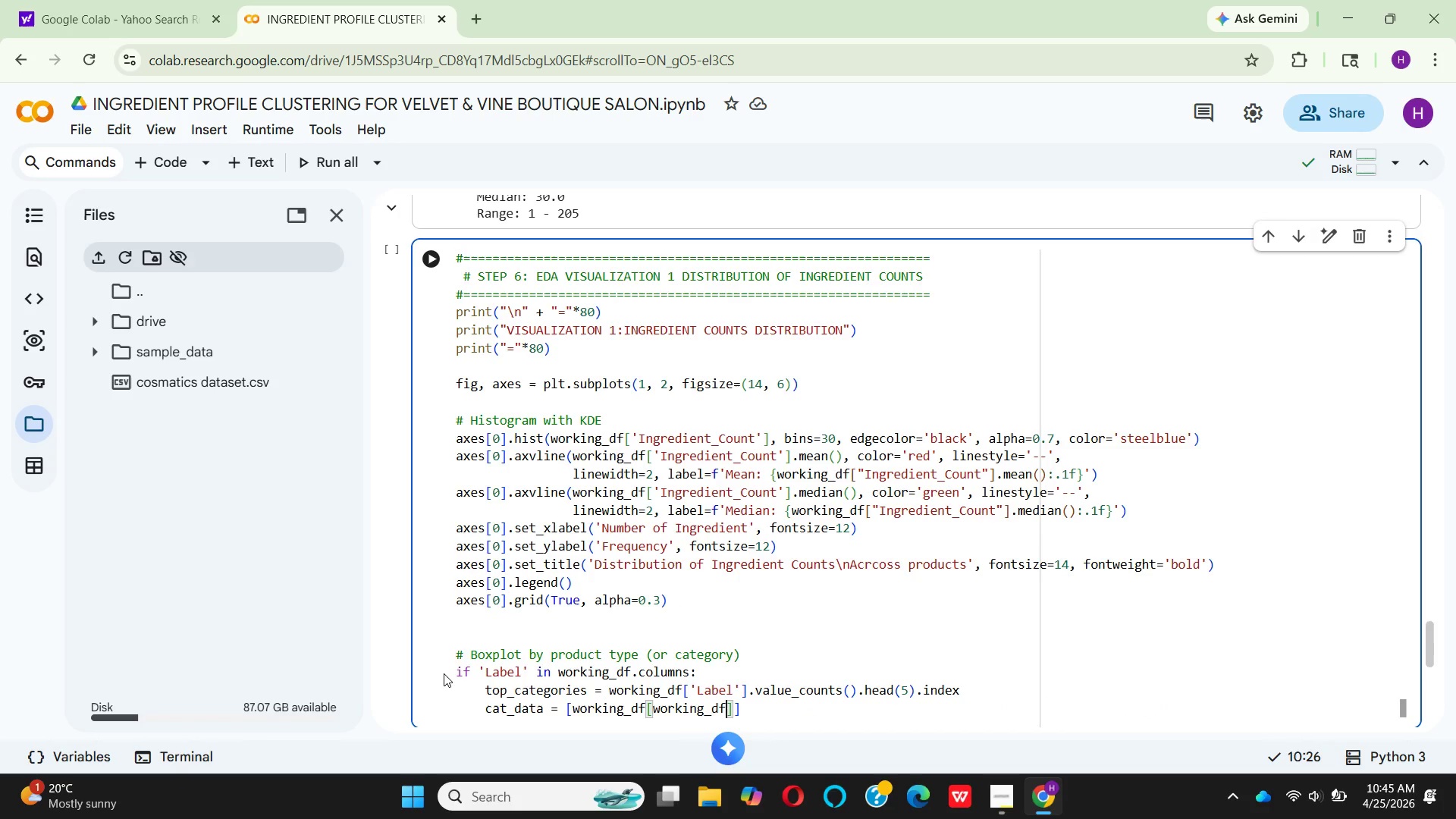 
key(BracketLeft)
 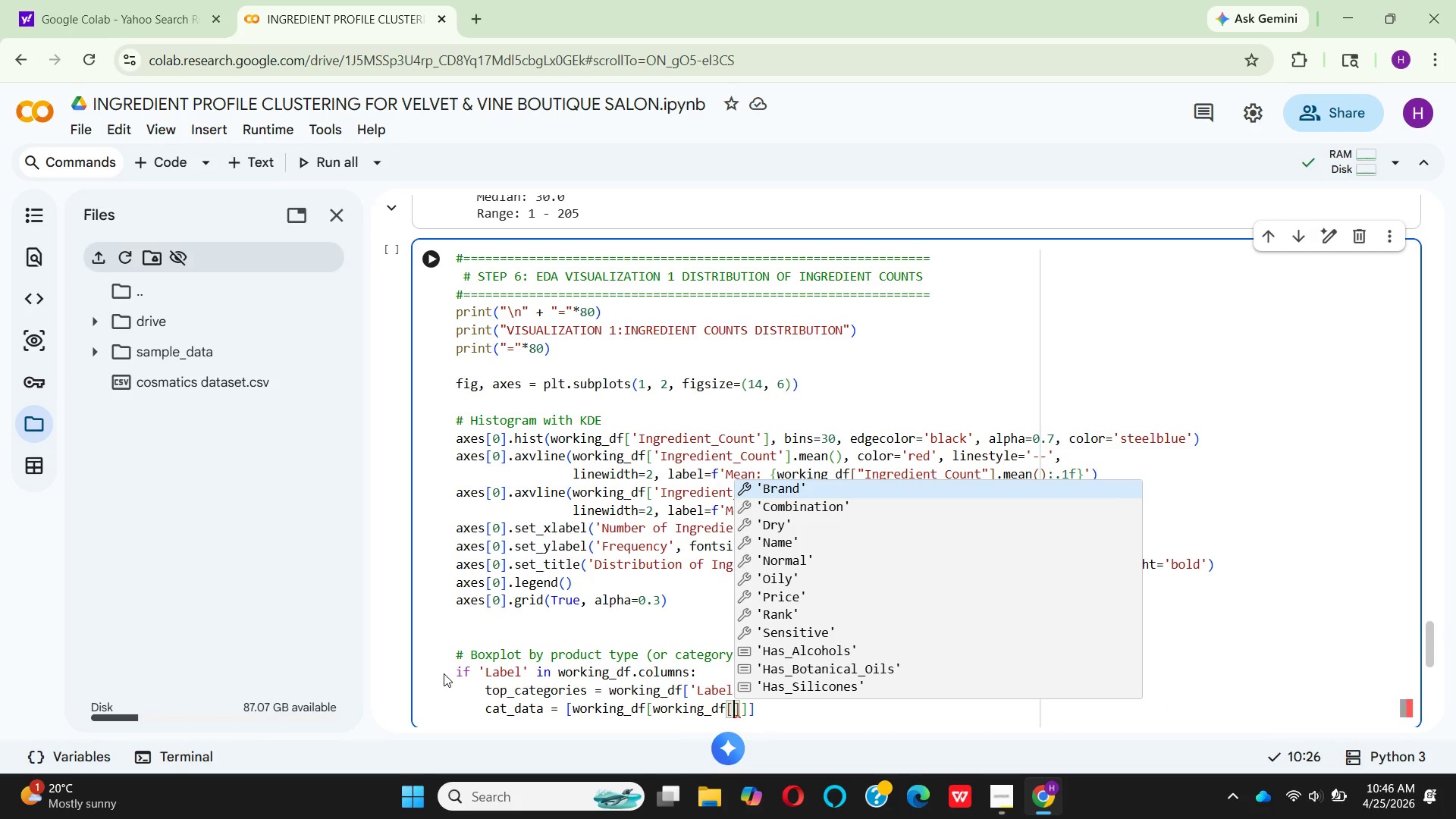 
key(Quote)
 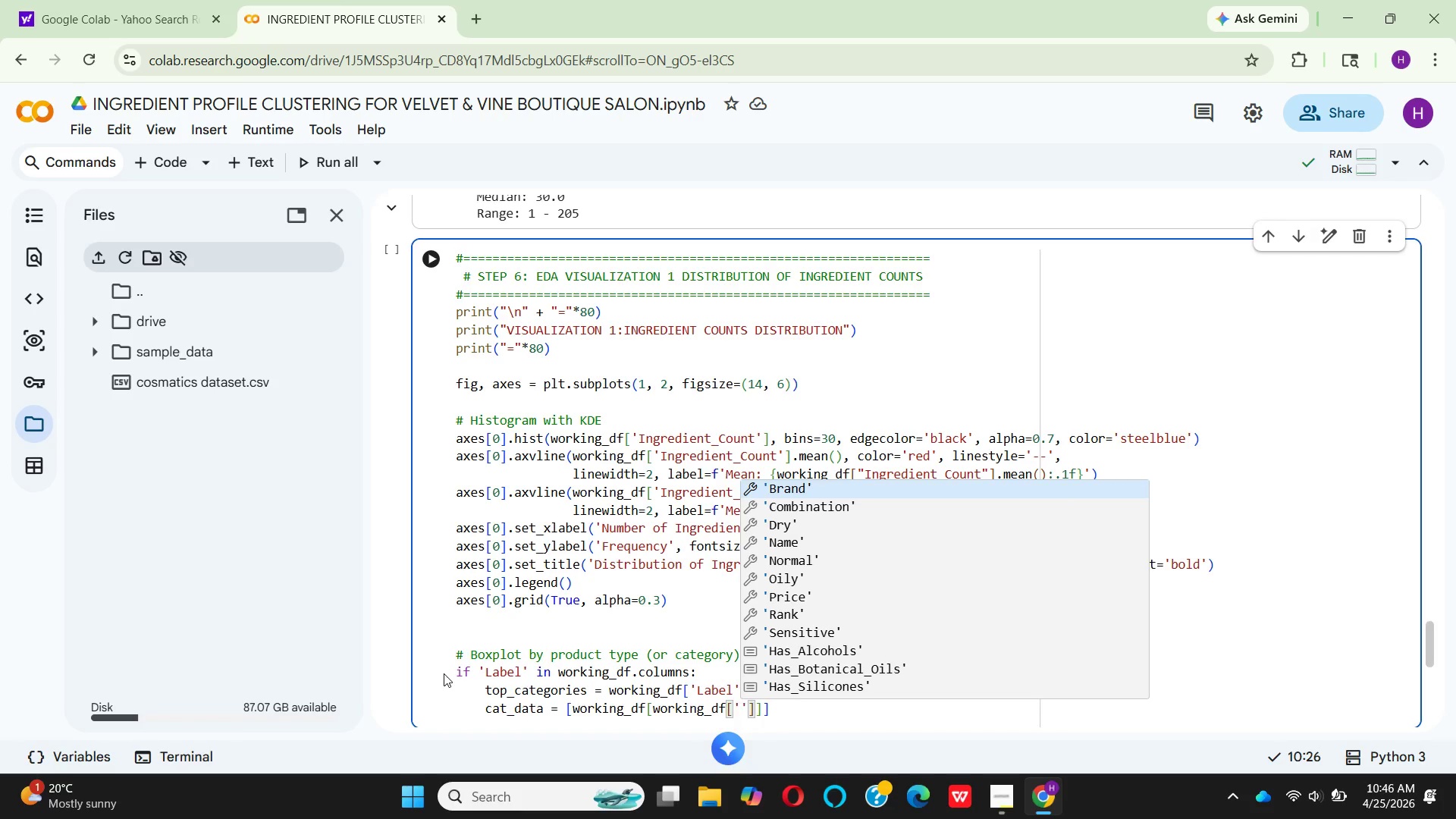 
key(CapsLock)
 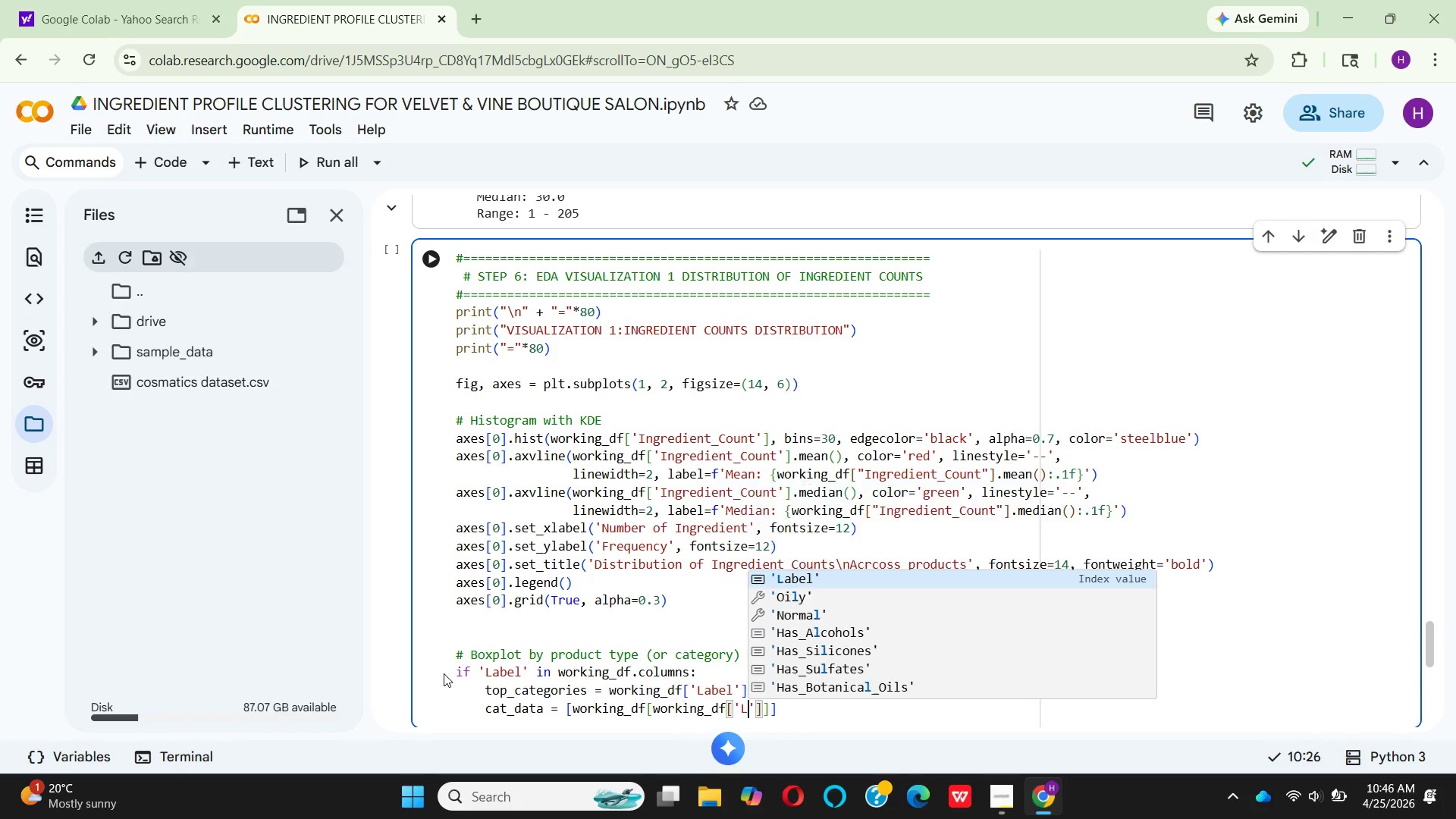 
key(L)
 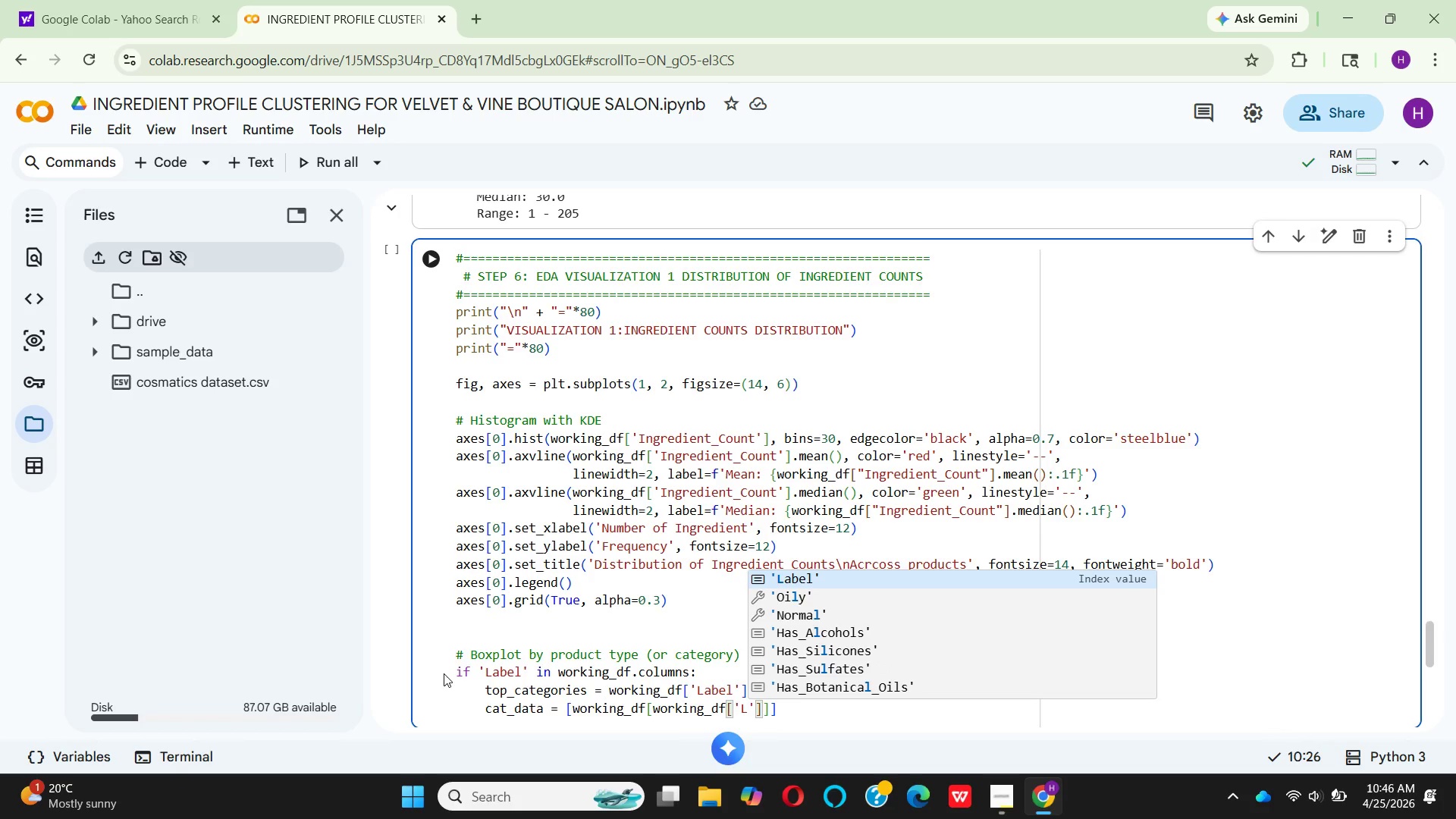 
key(CapsLock)
 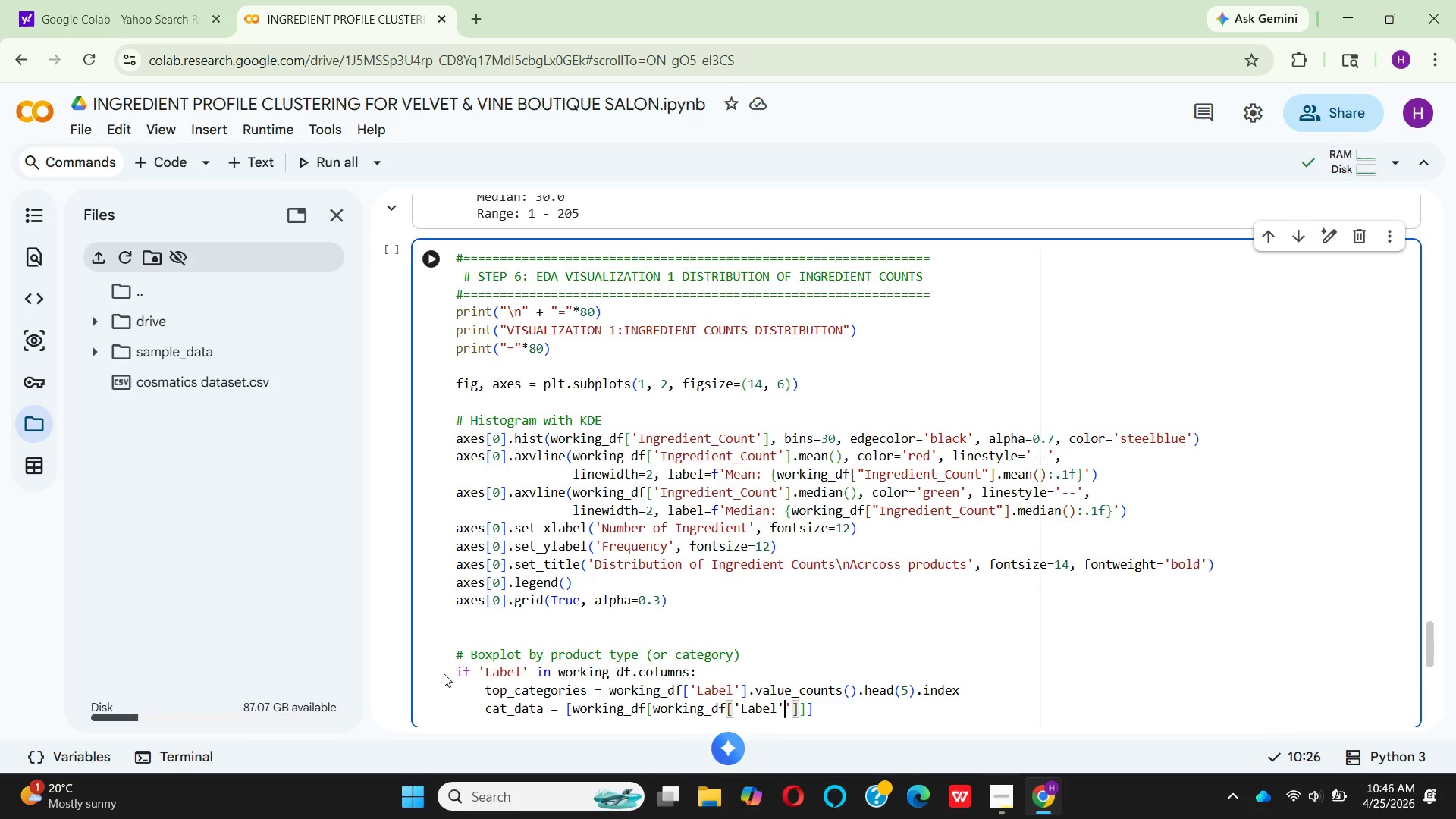 
key(Enter)
 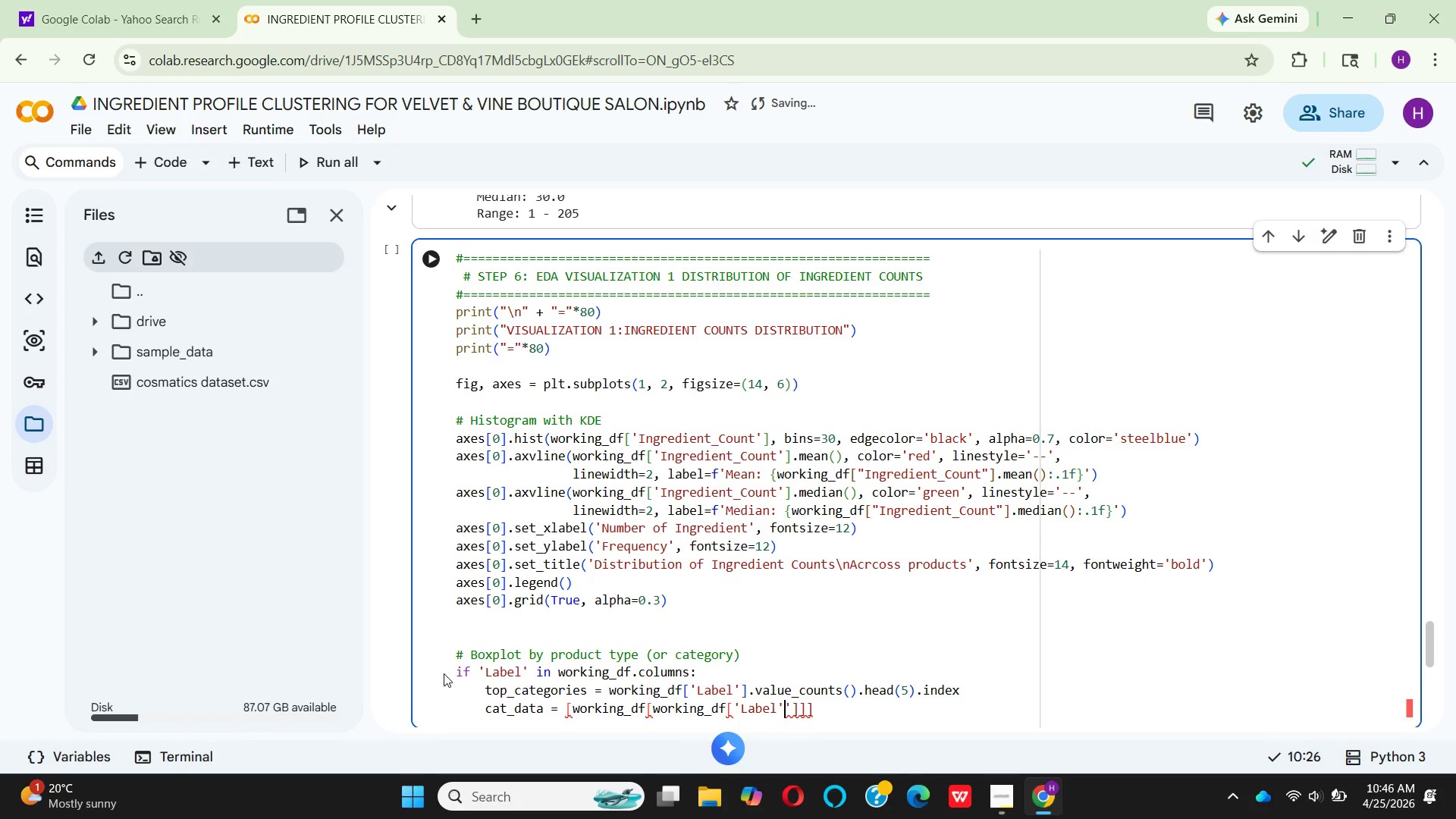 
key(ArrowRight)
 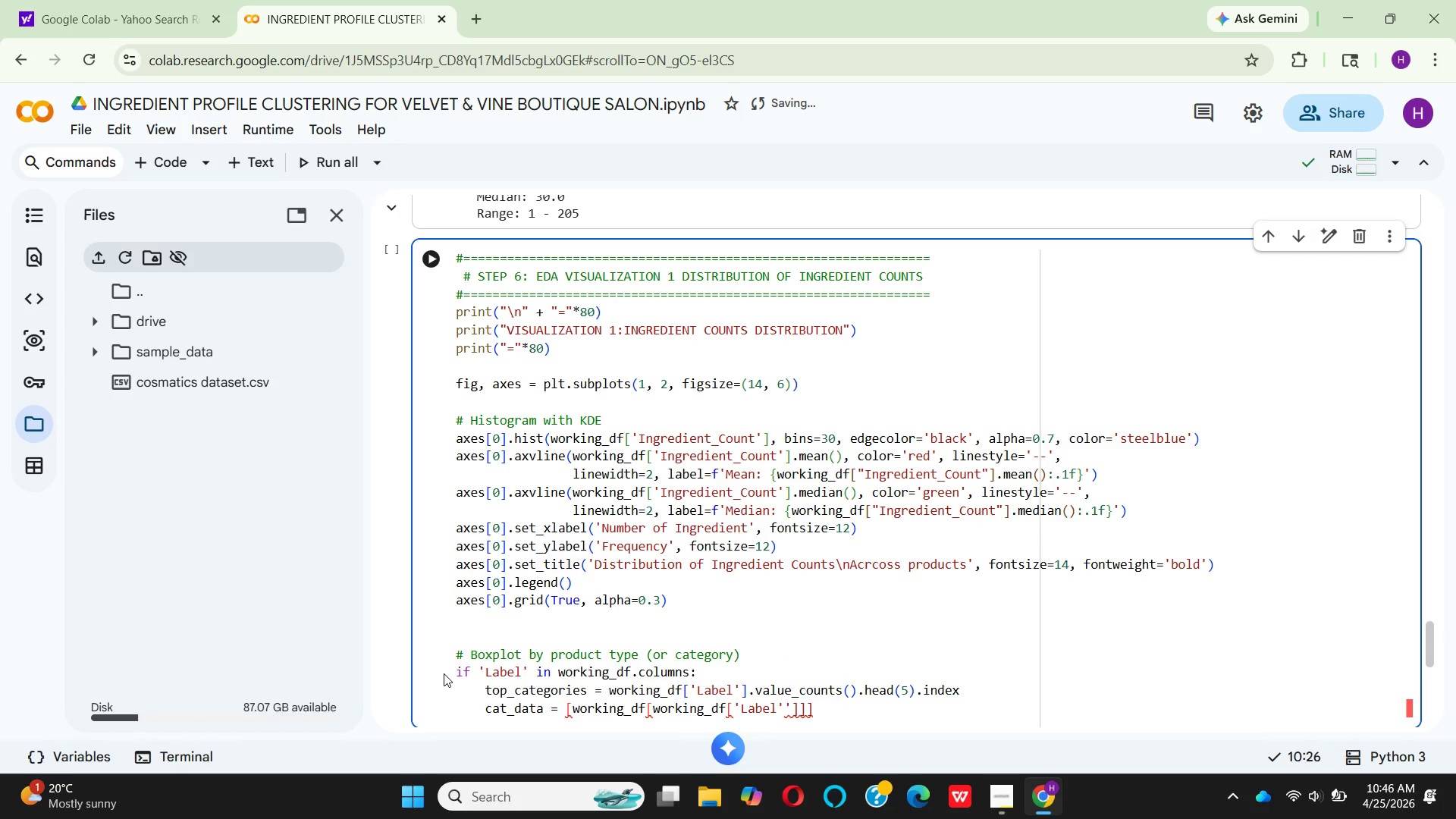 
key(Backspace)
 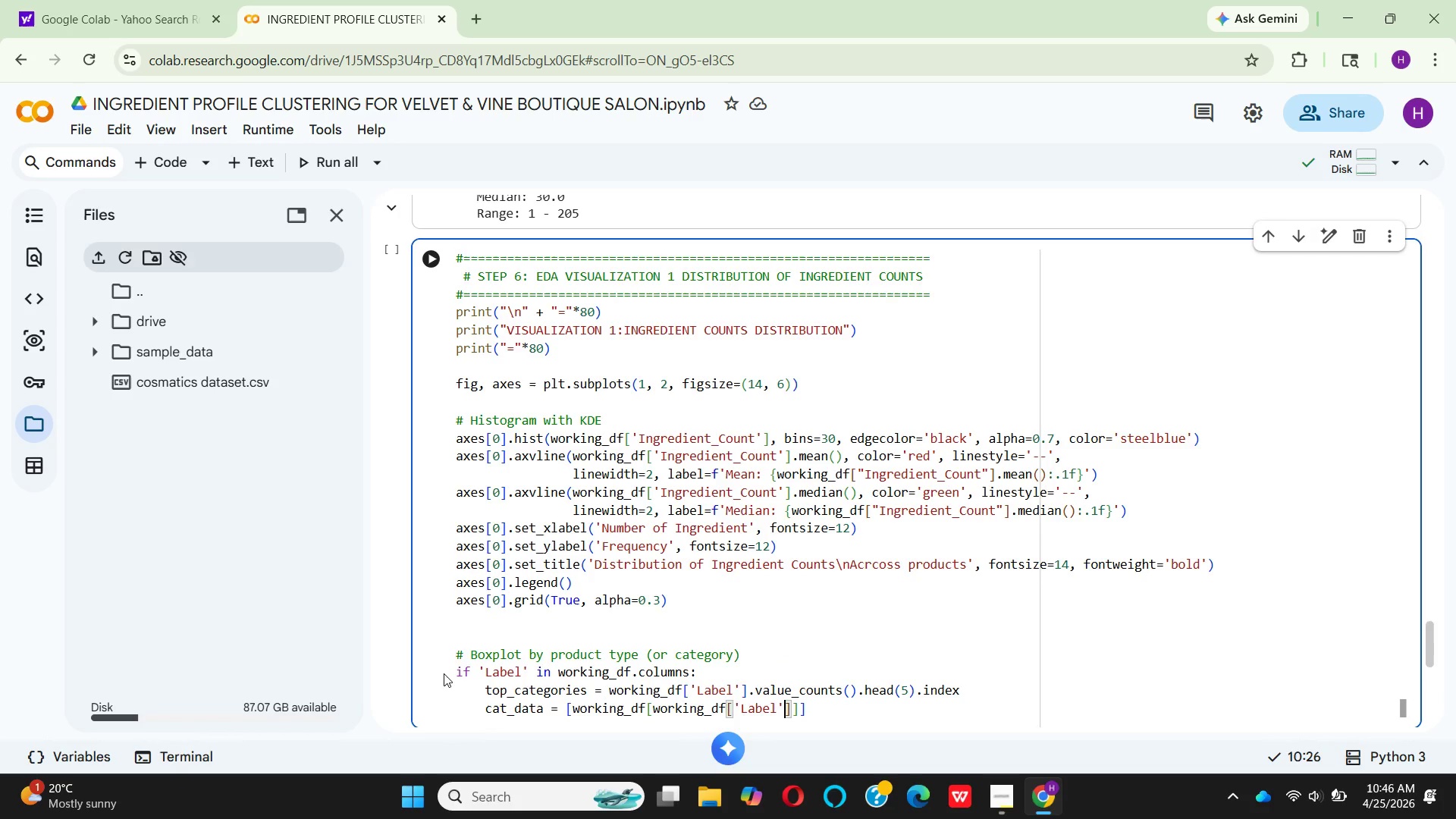 
key(ArrowRight)
 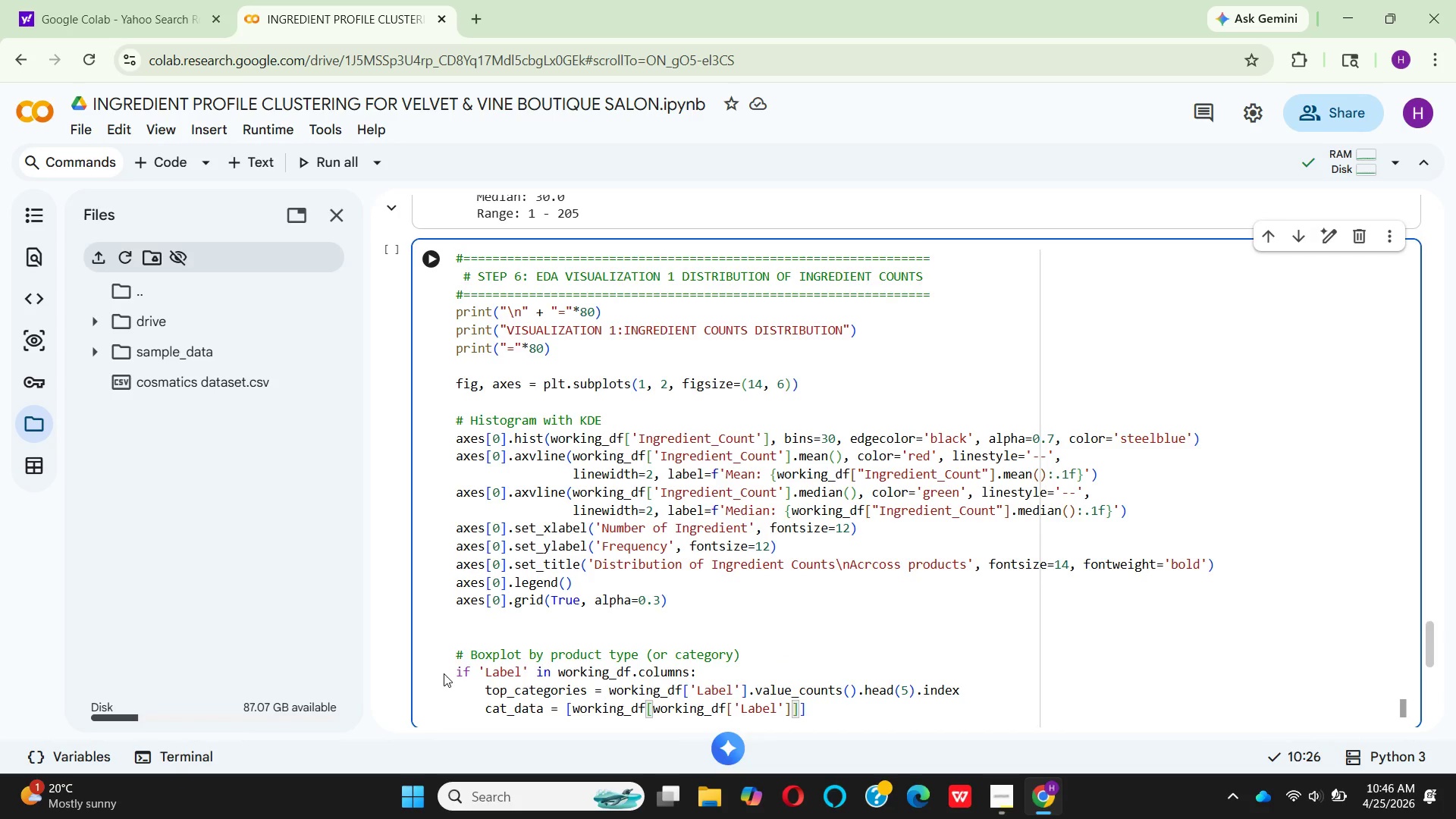 
type( == cat)
 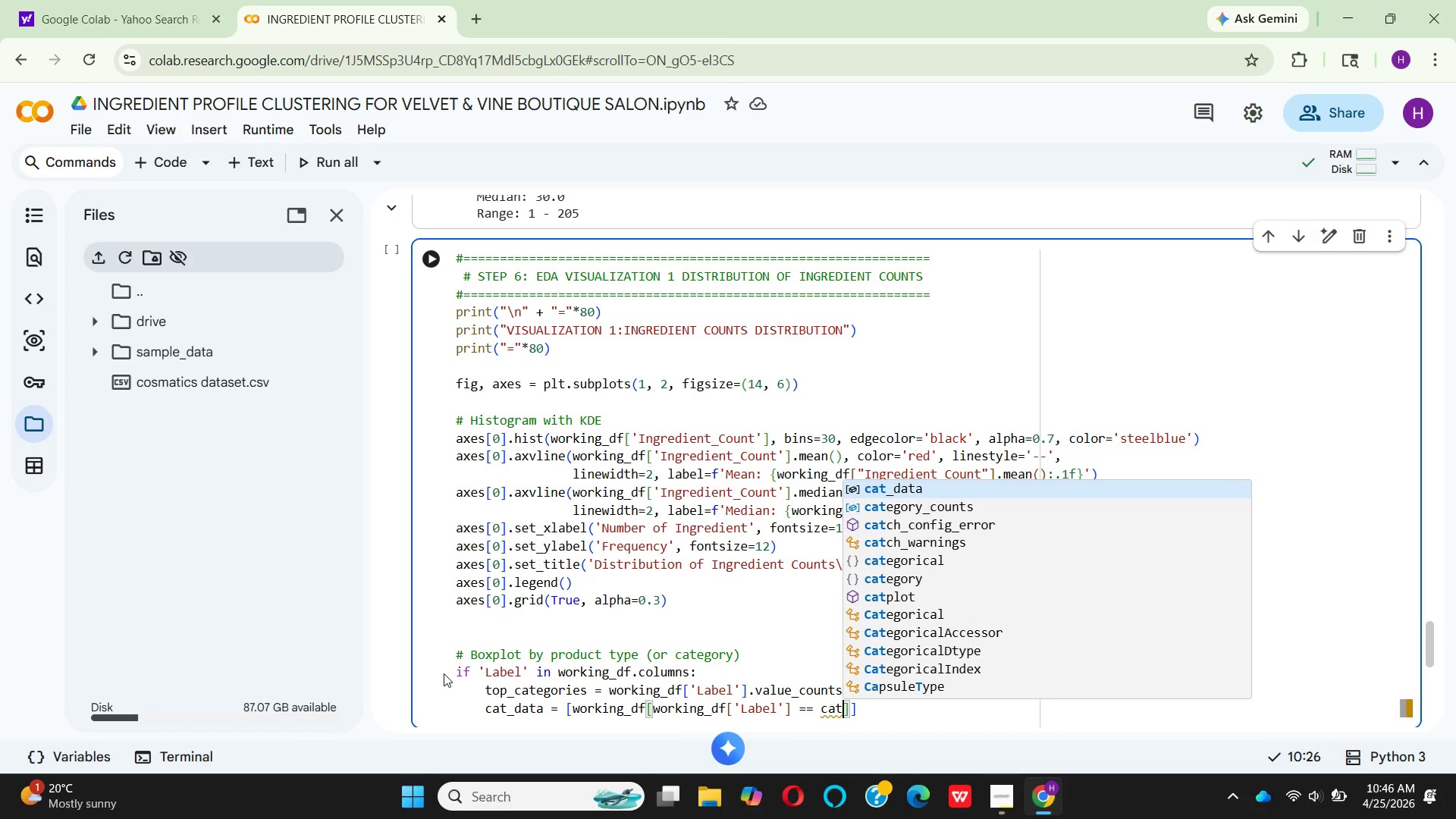 
key(ArrowRight)
 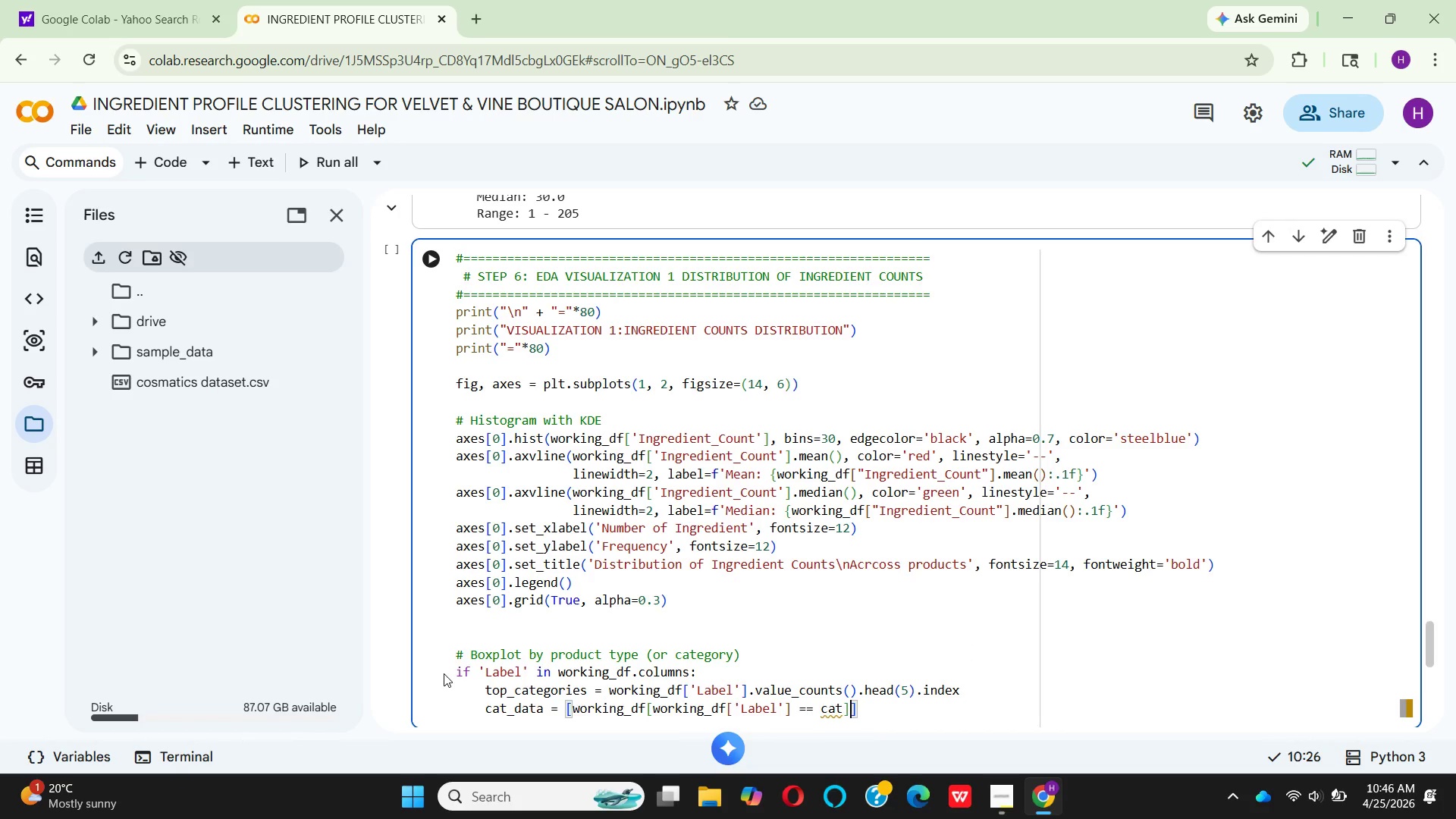 
type( ['ingredient_cou)
key(Backspace)
key(Backspace)
key(Backspace)
type(Count)
 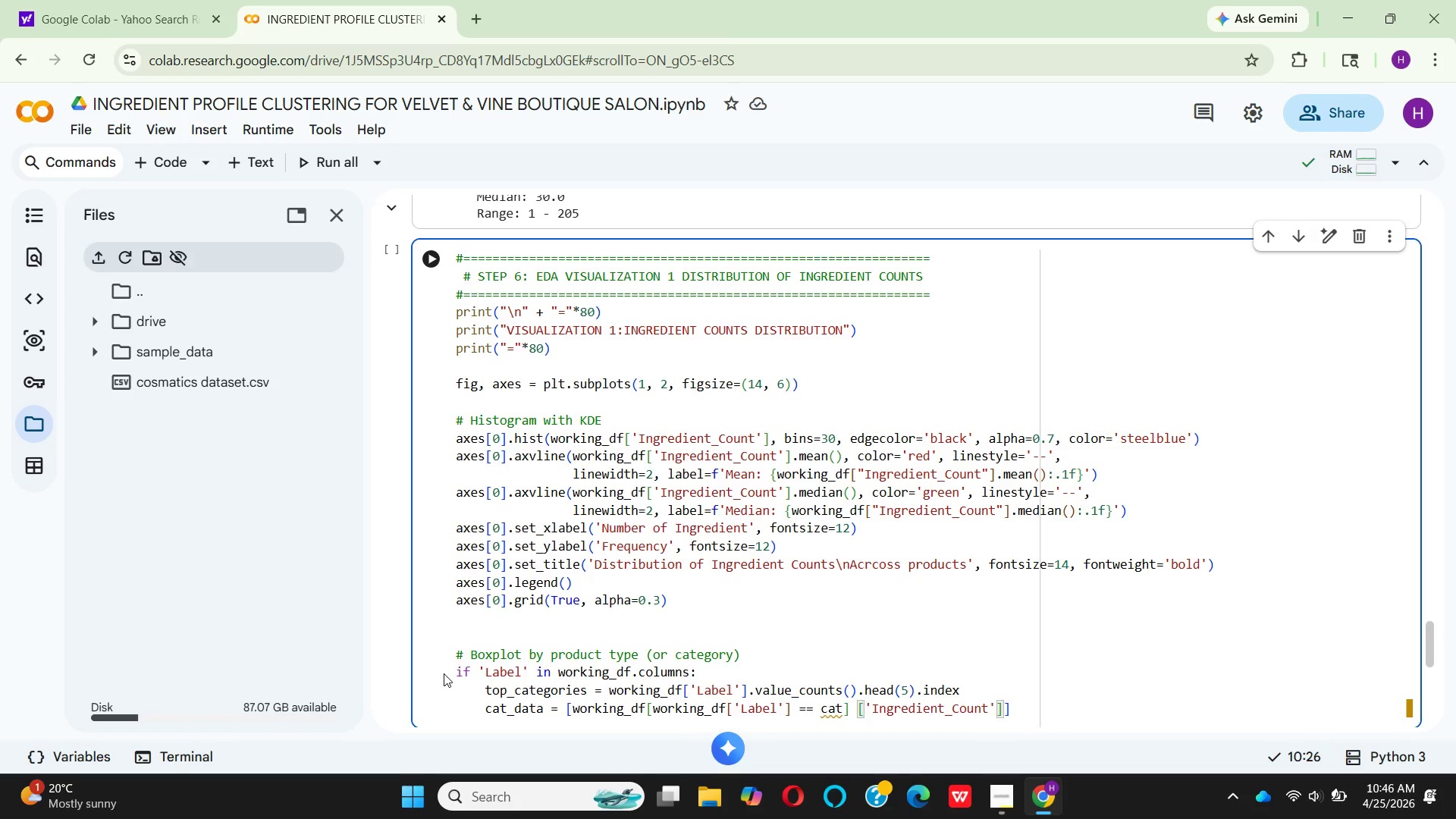 
hold_key(key=CapsLock, duration=0.31)
 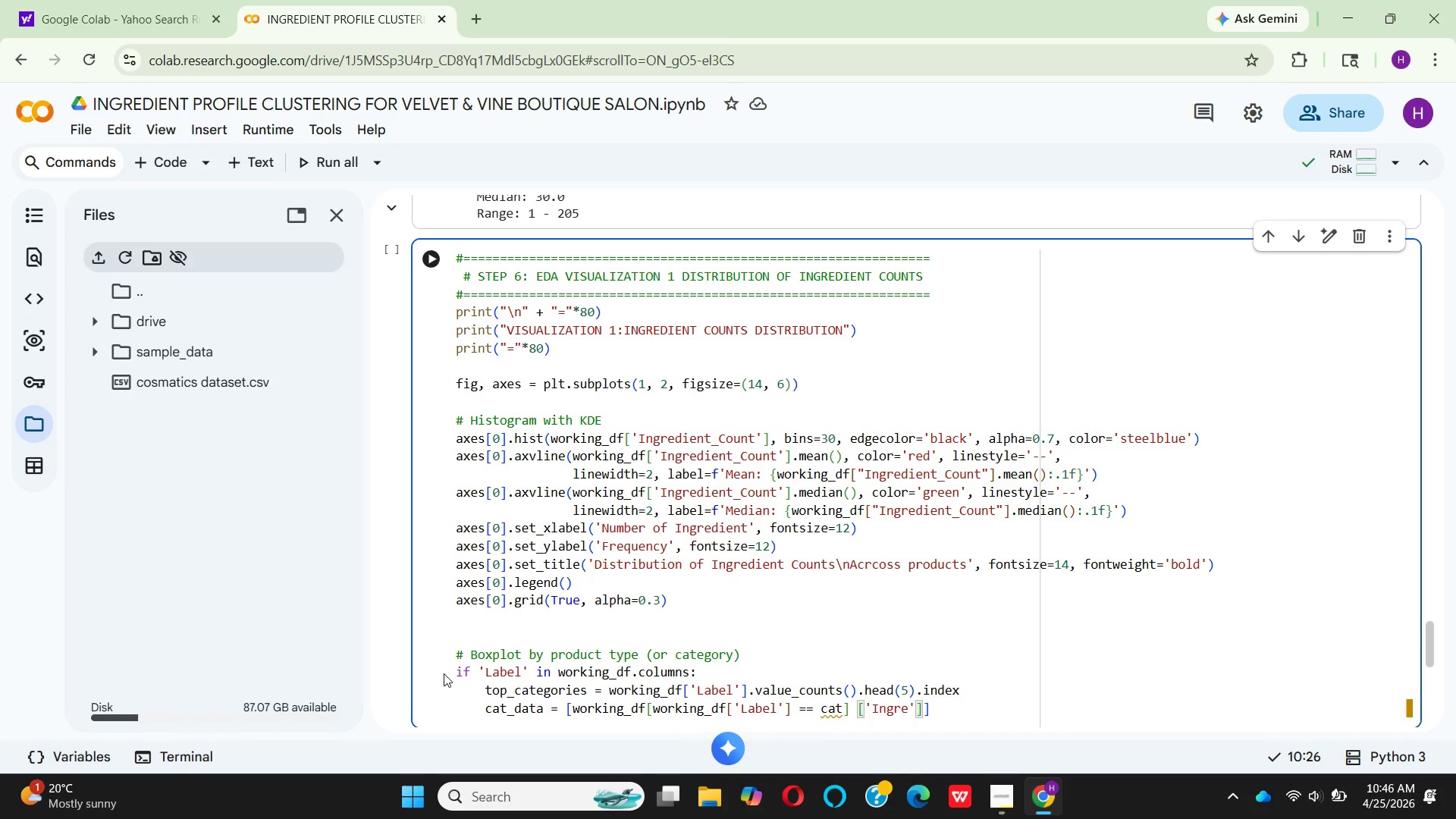 
key(ArrowRight)
 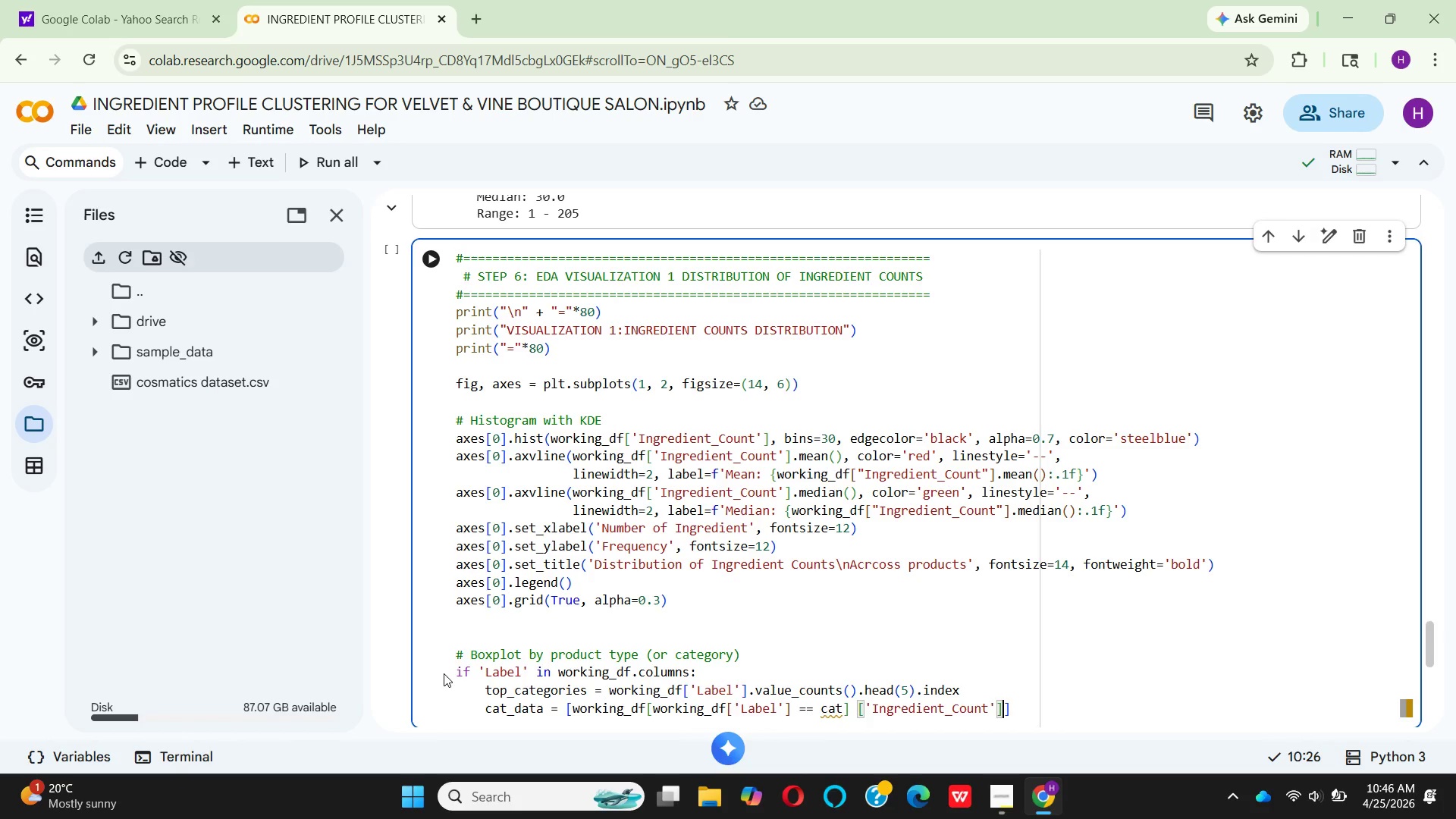 
key(ArrowRight)
 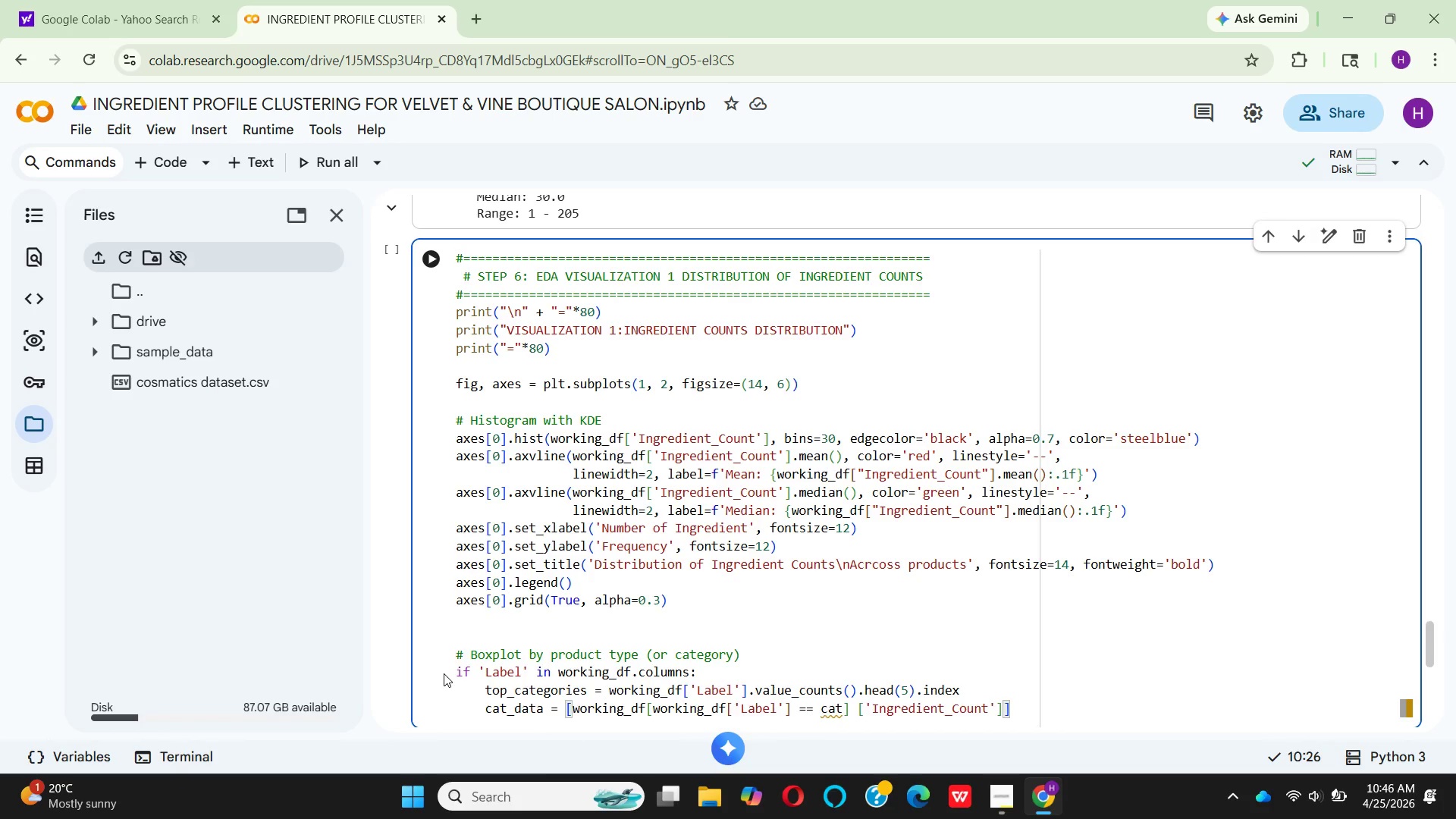 
type(.VALUES)
 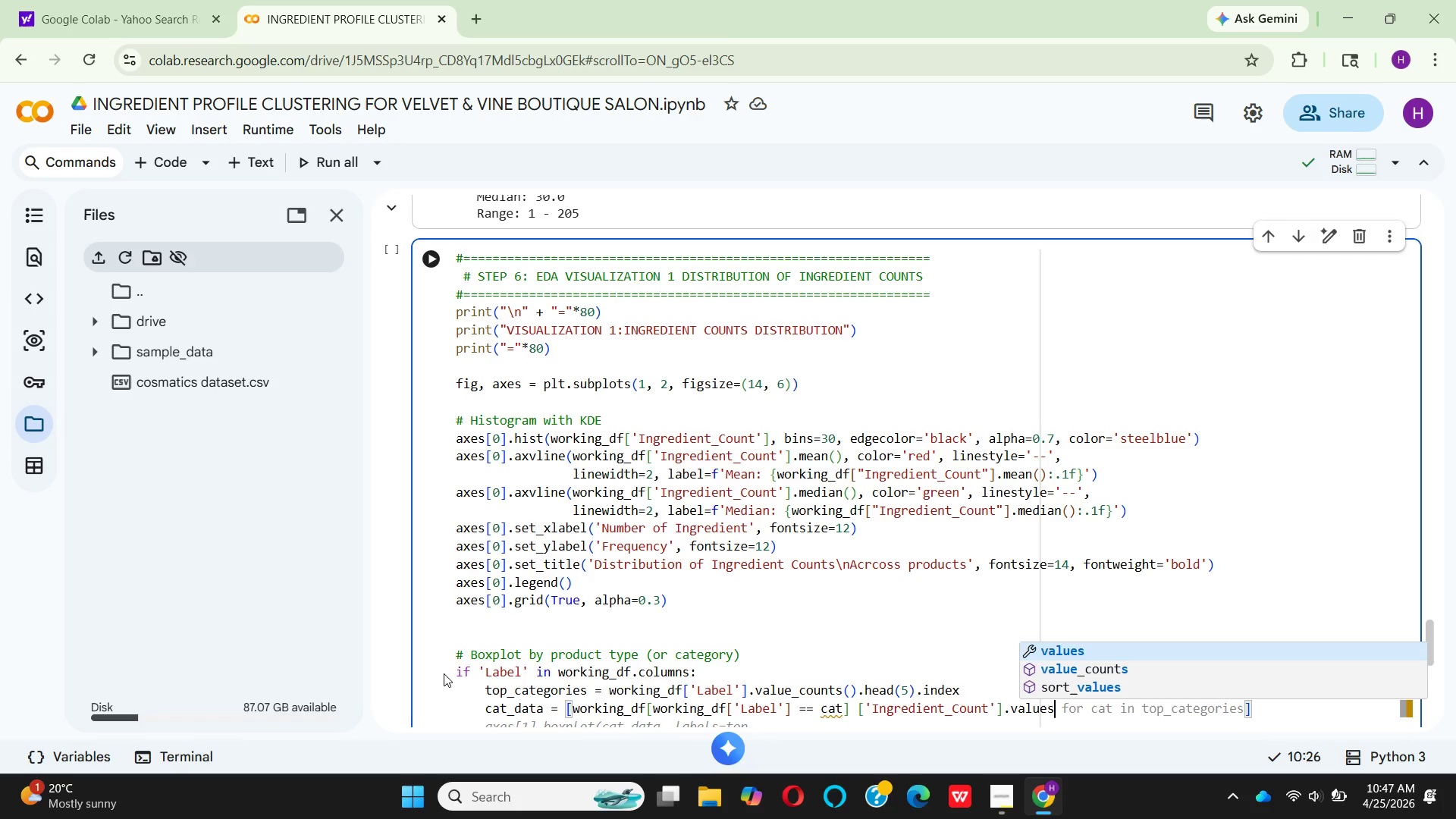 
key(Enter)
 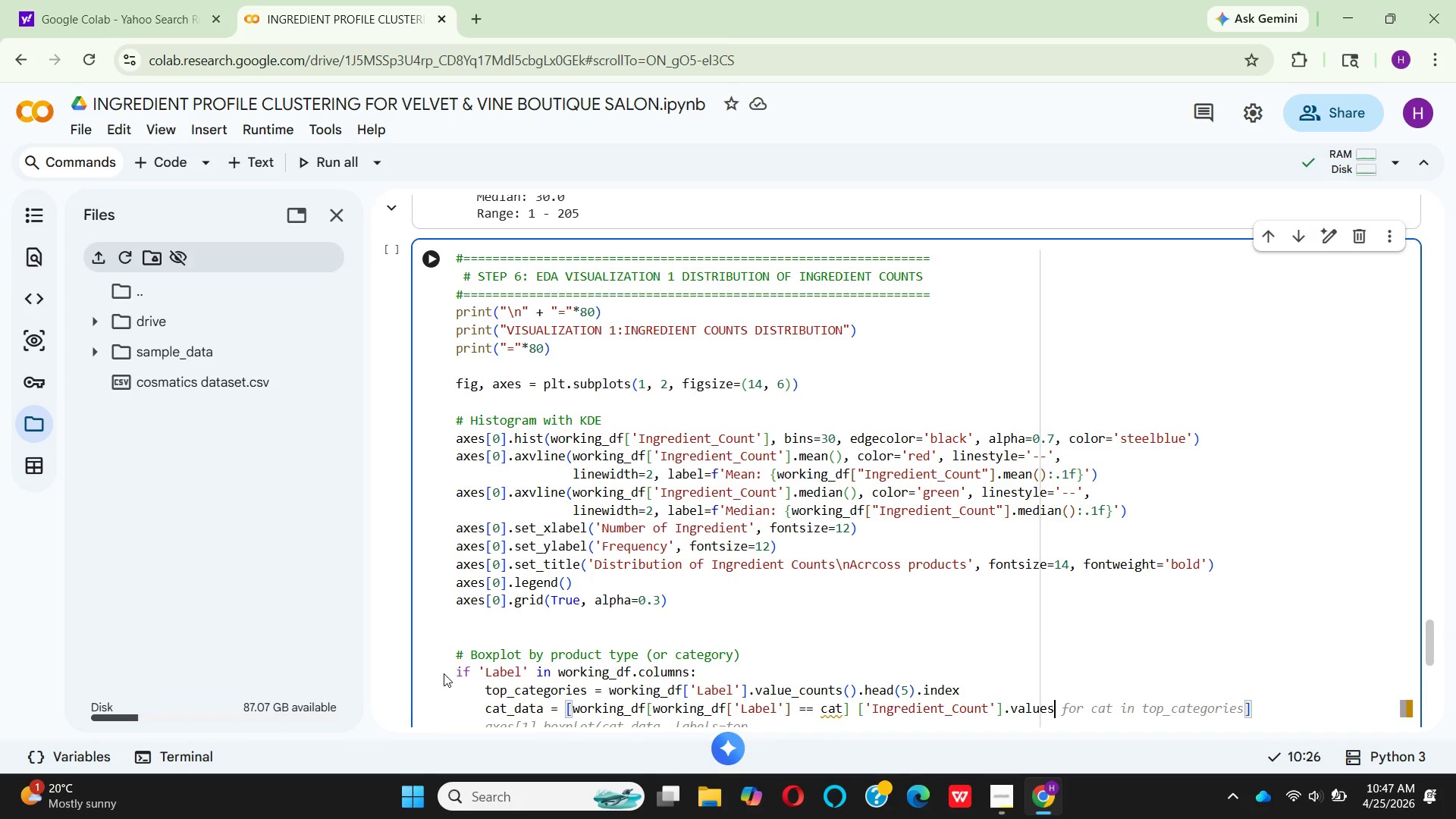 
key(ArrowRight)
 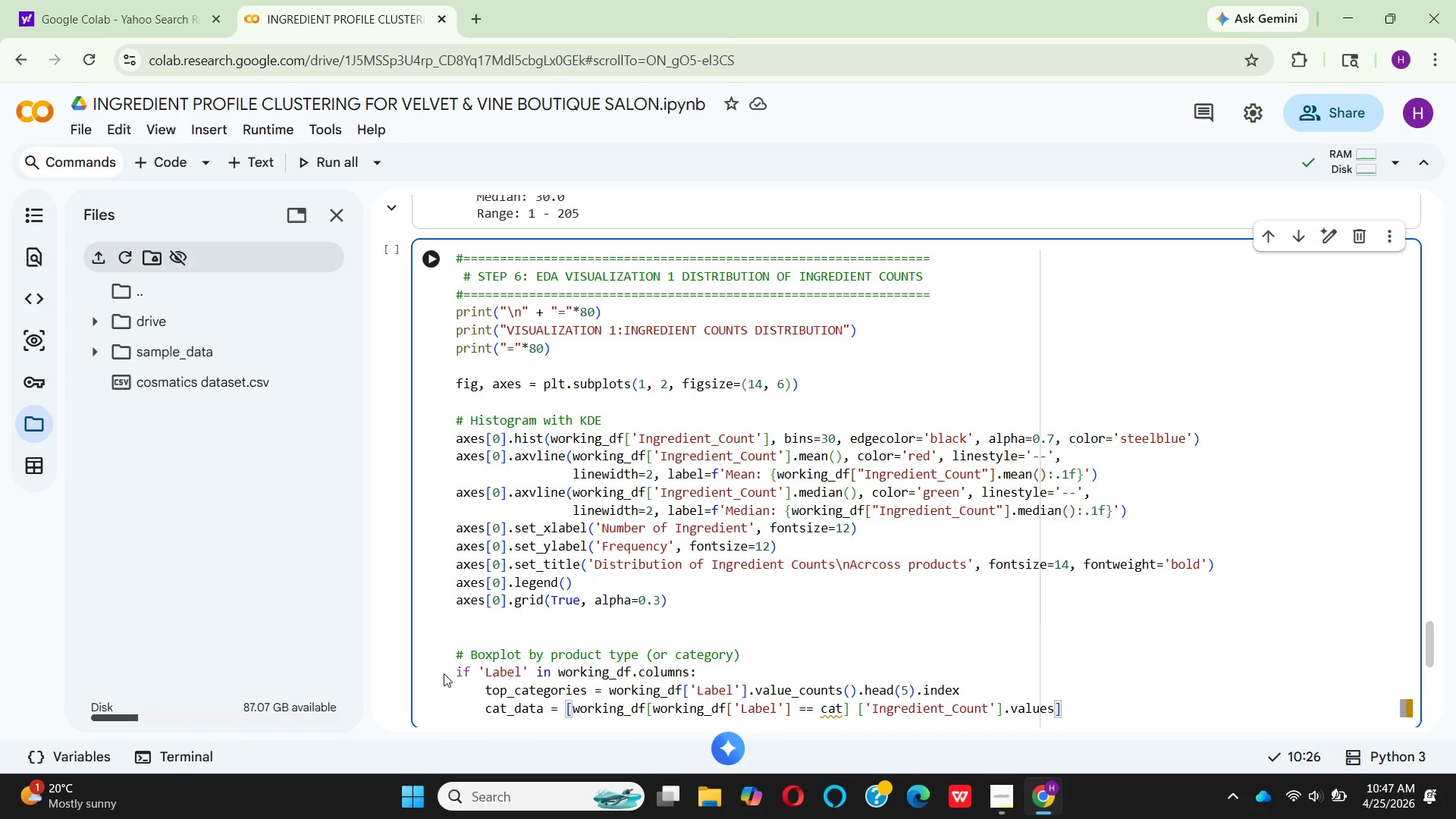 
key(Backspace)
 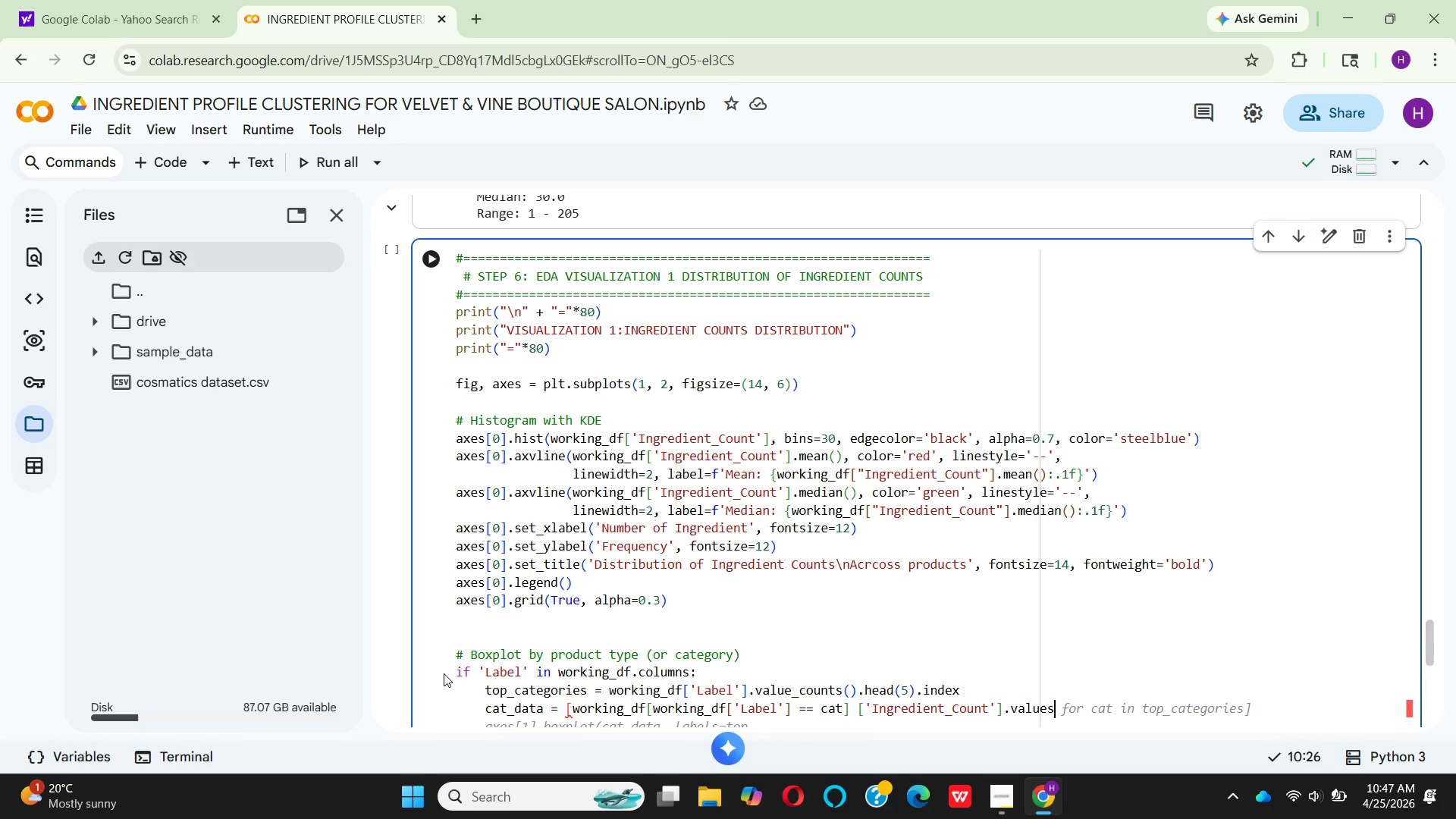 
wait(9.06)
 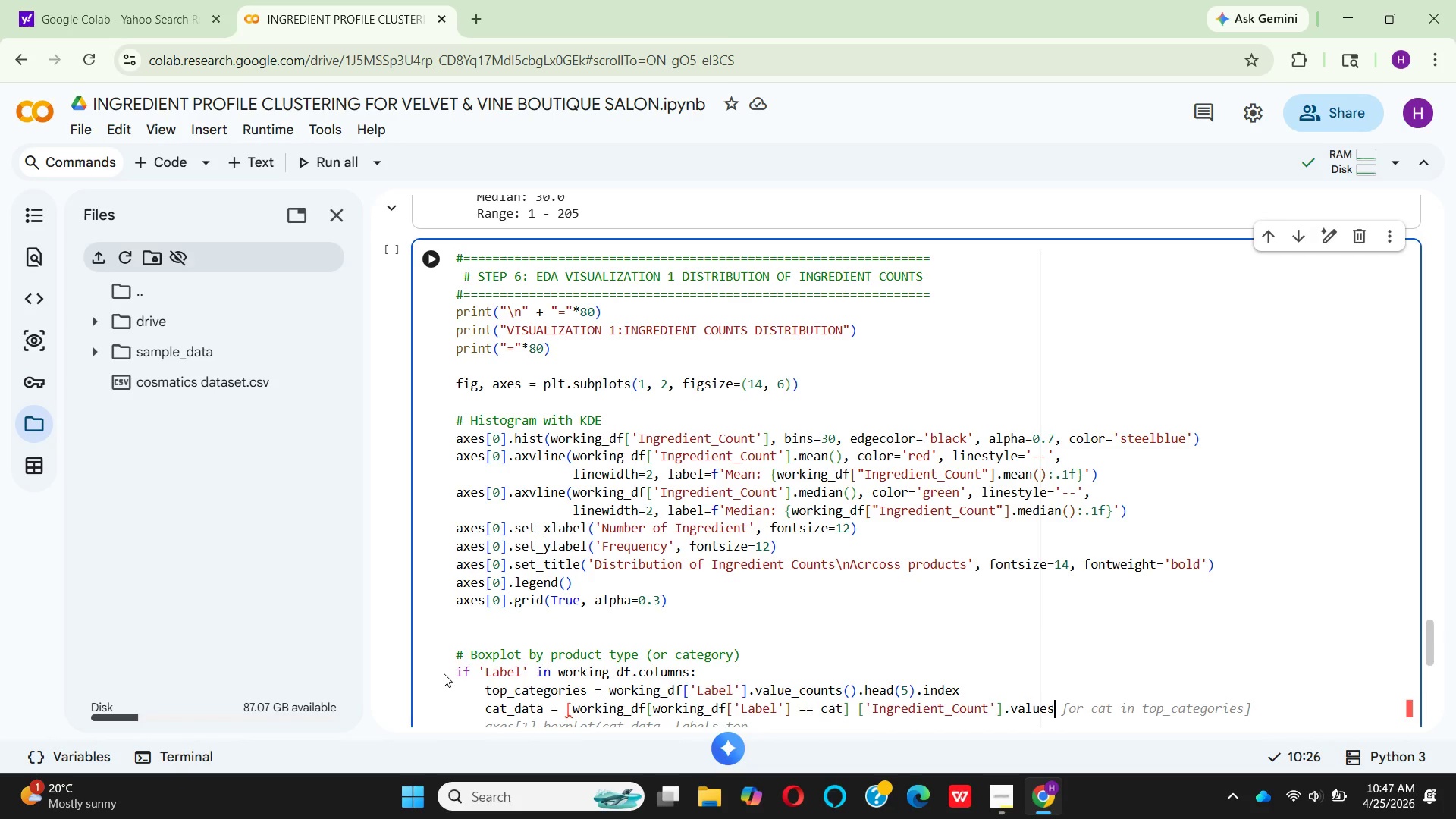 
key(Shift+BracketRight)
 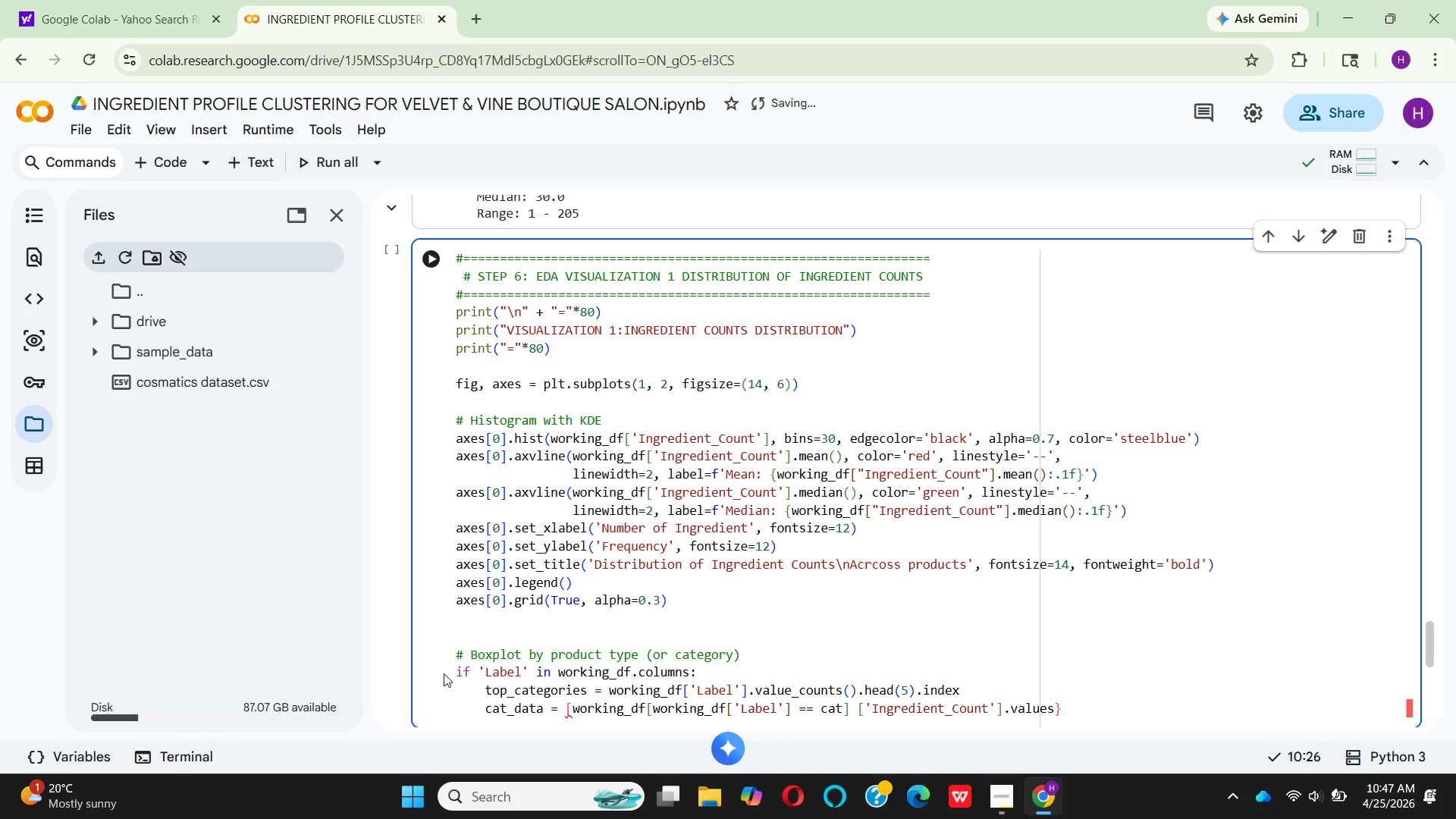 
key(Backspace)
 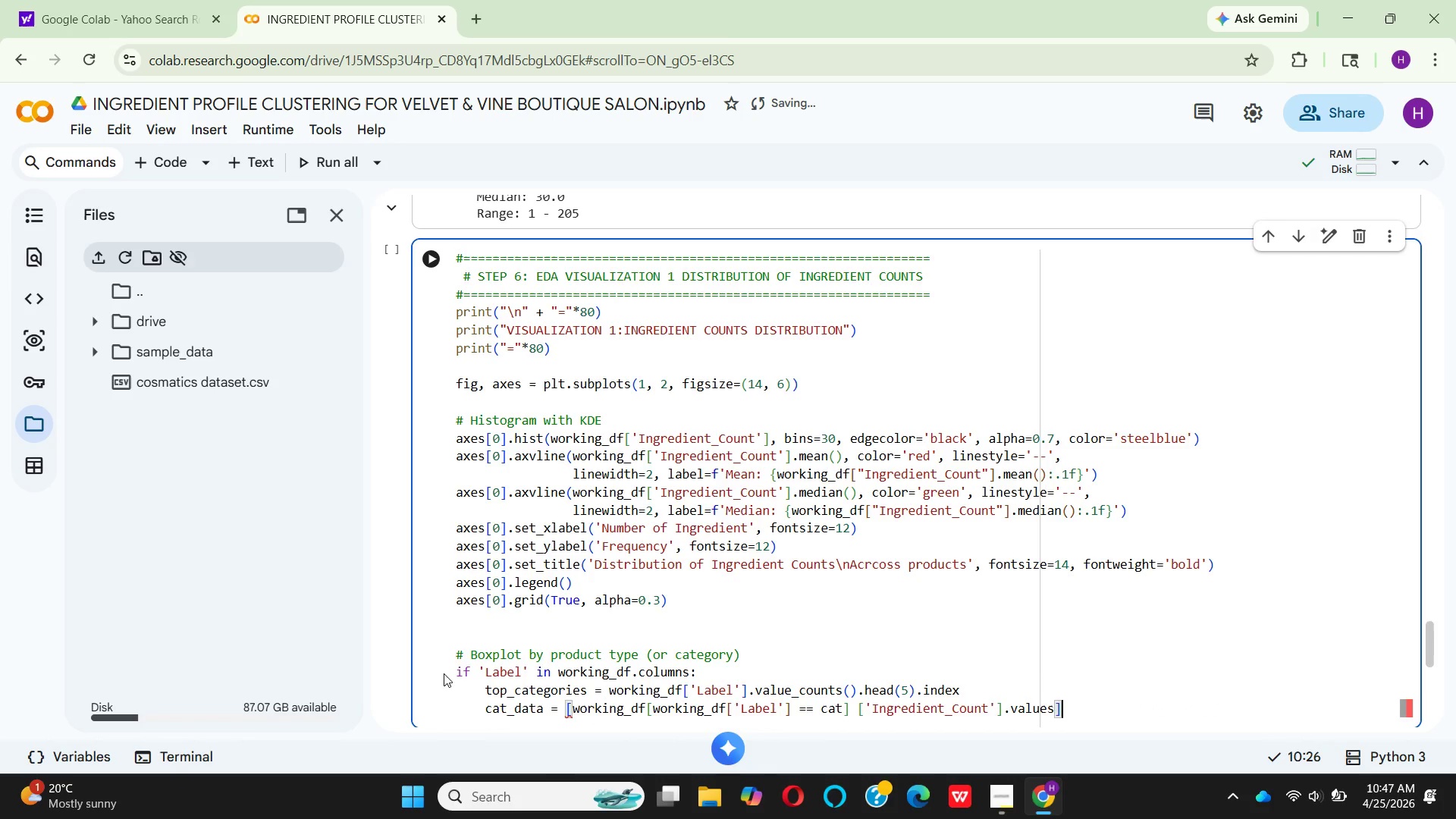 
key(BracketRight)
 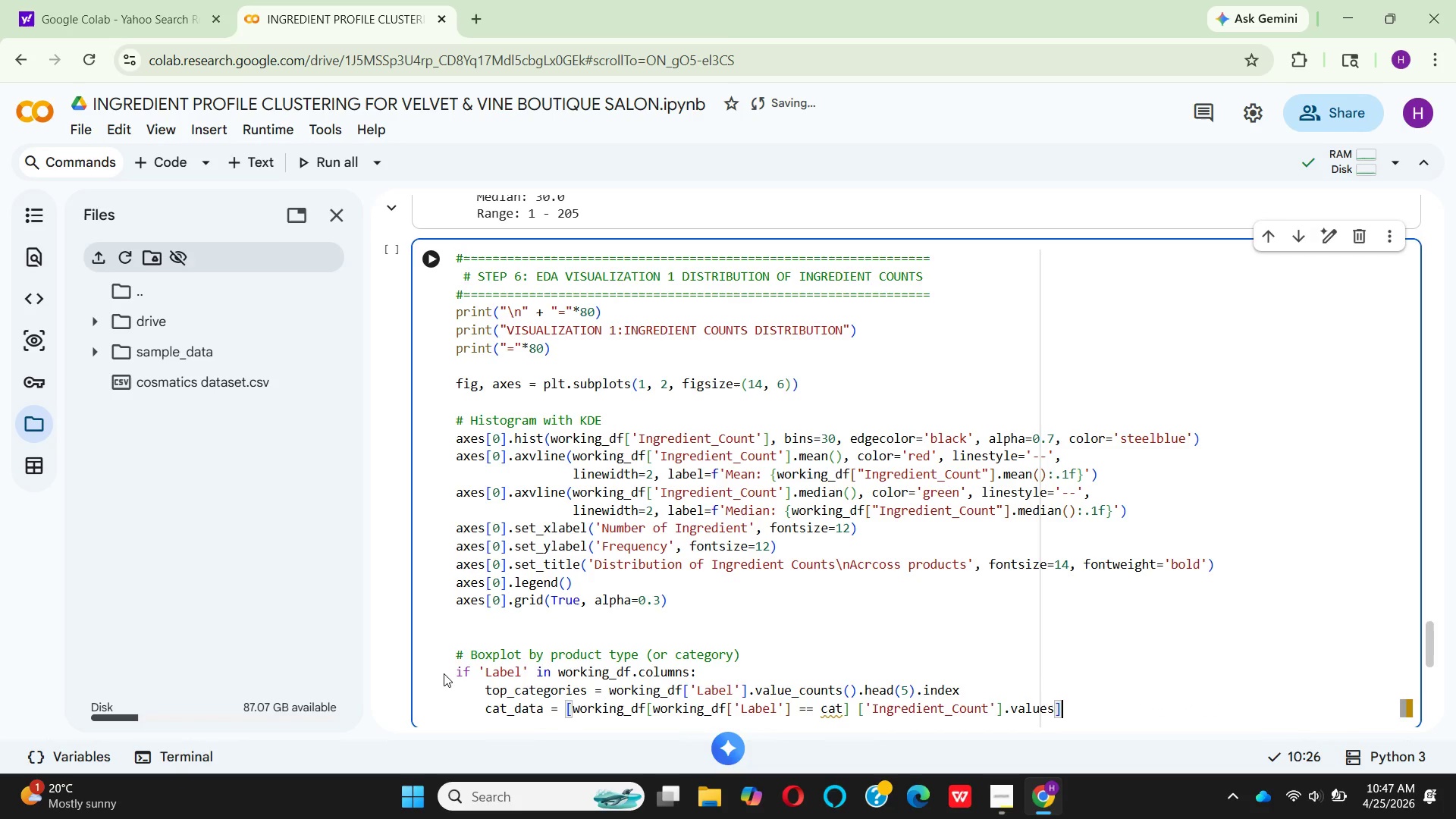 
key(ArrowLeft)
 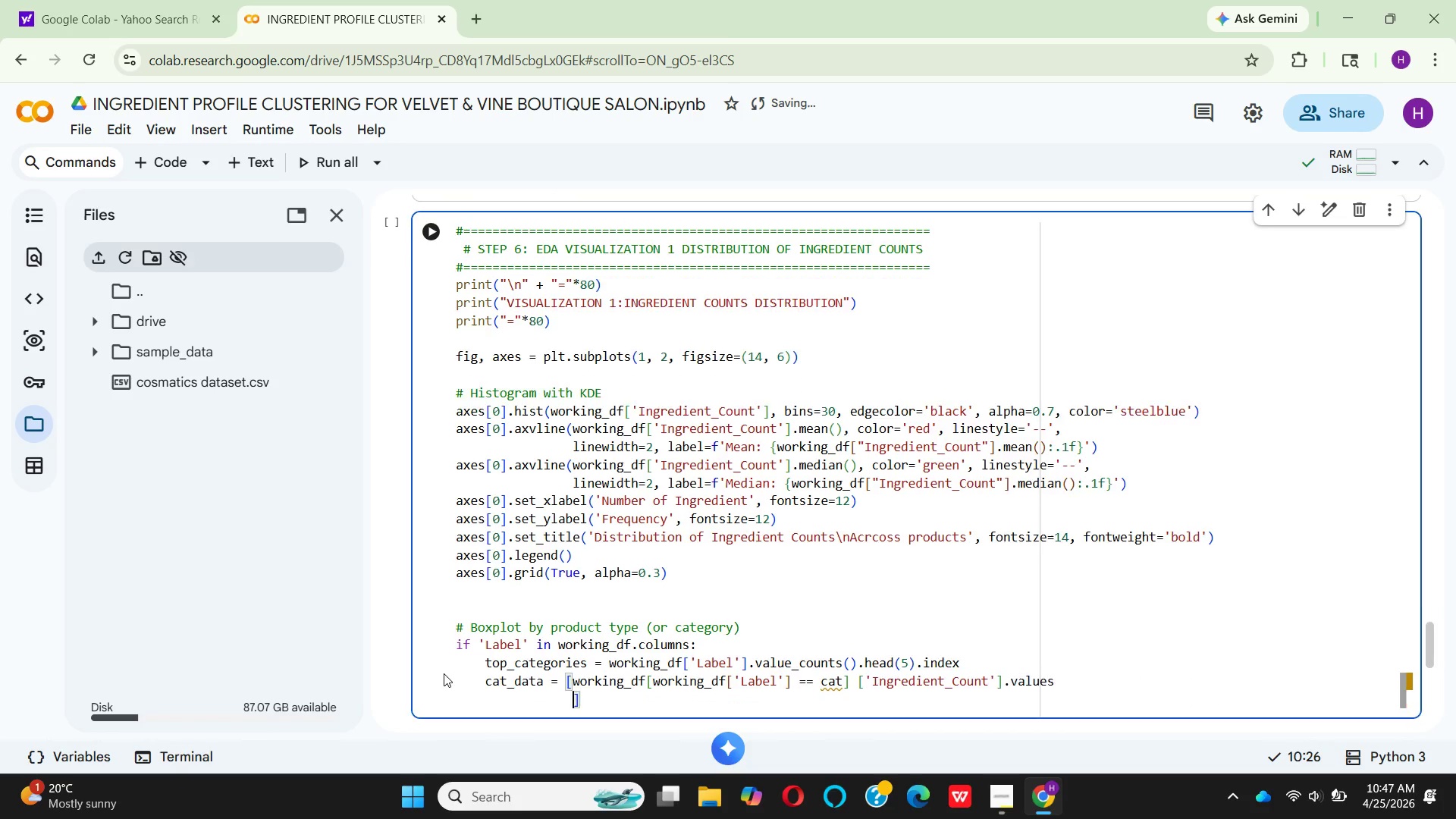 
key(Enter)
 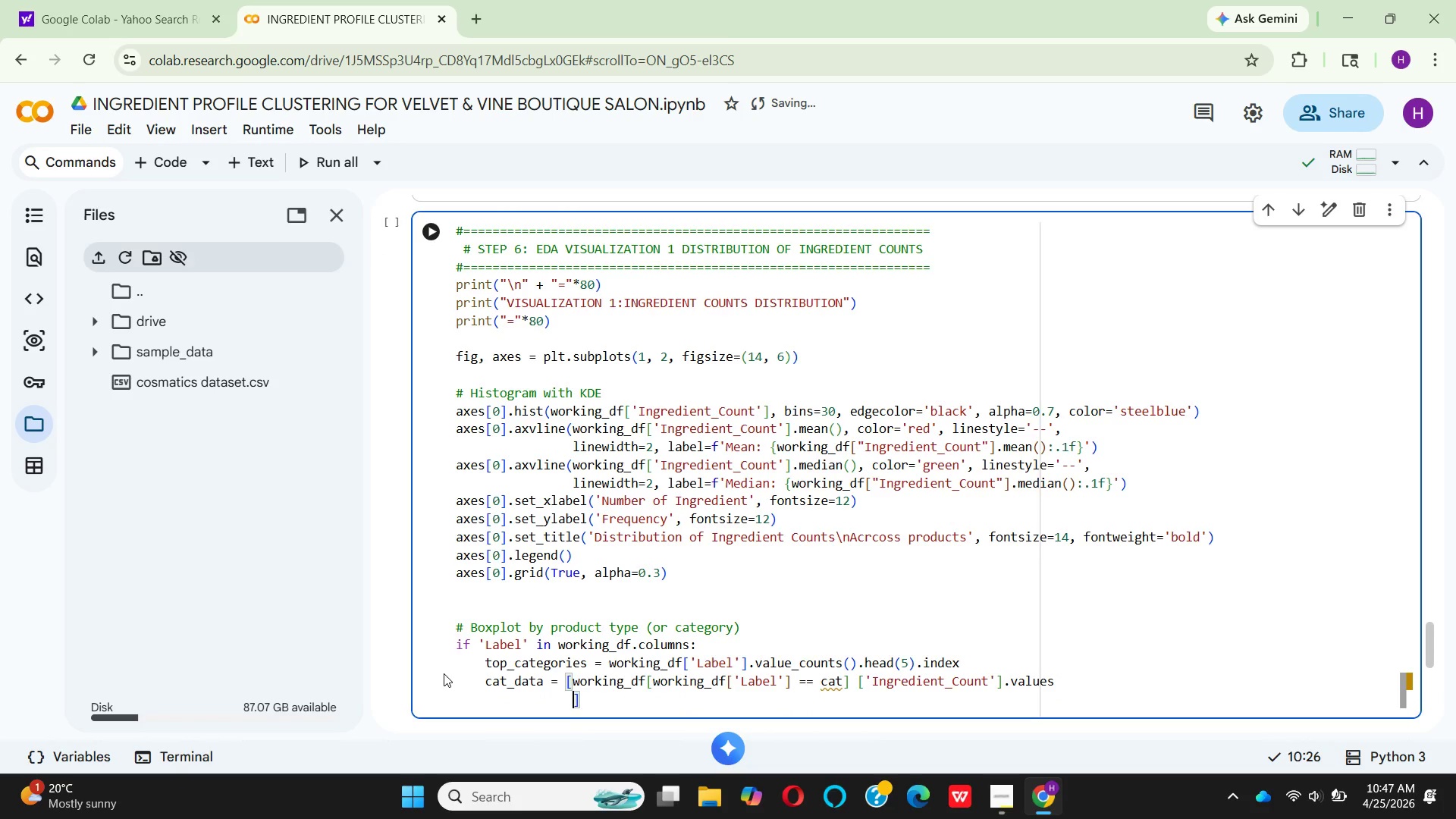 
type(FOR )
 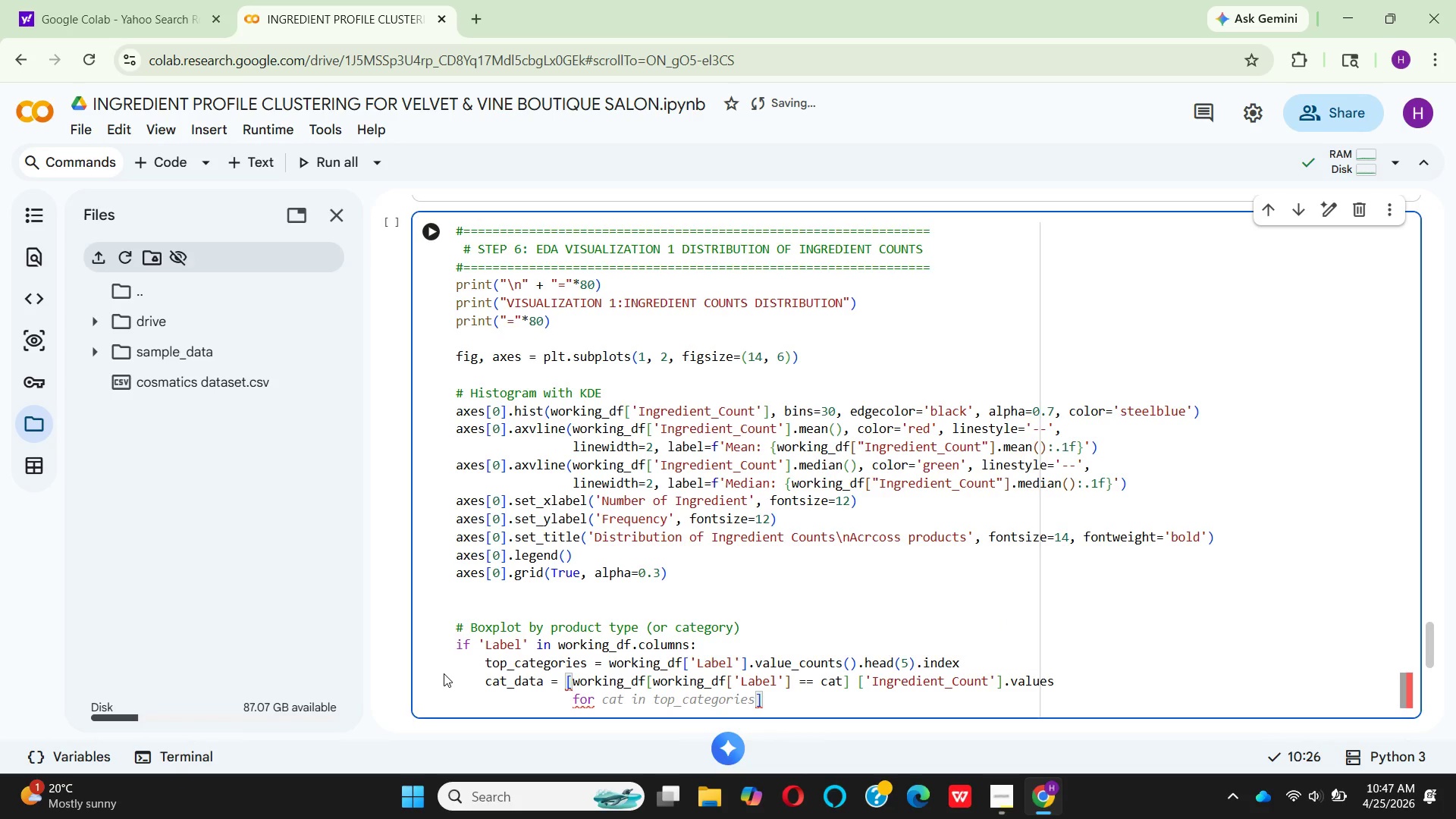 
type(CAT N )
 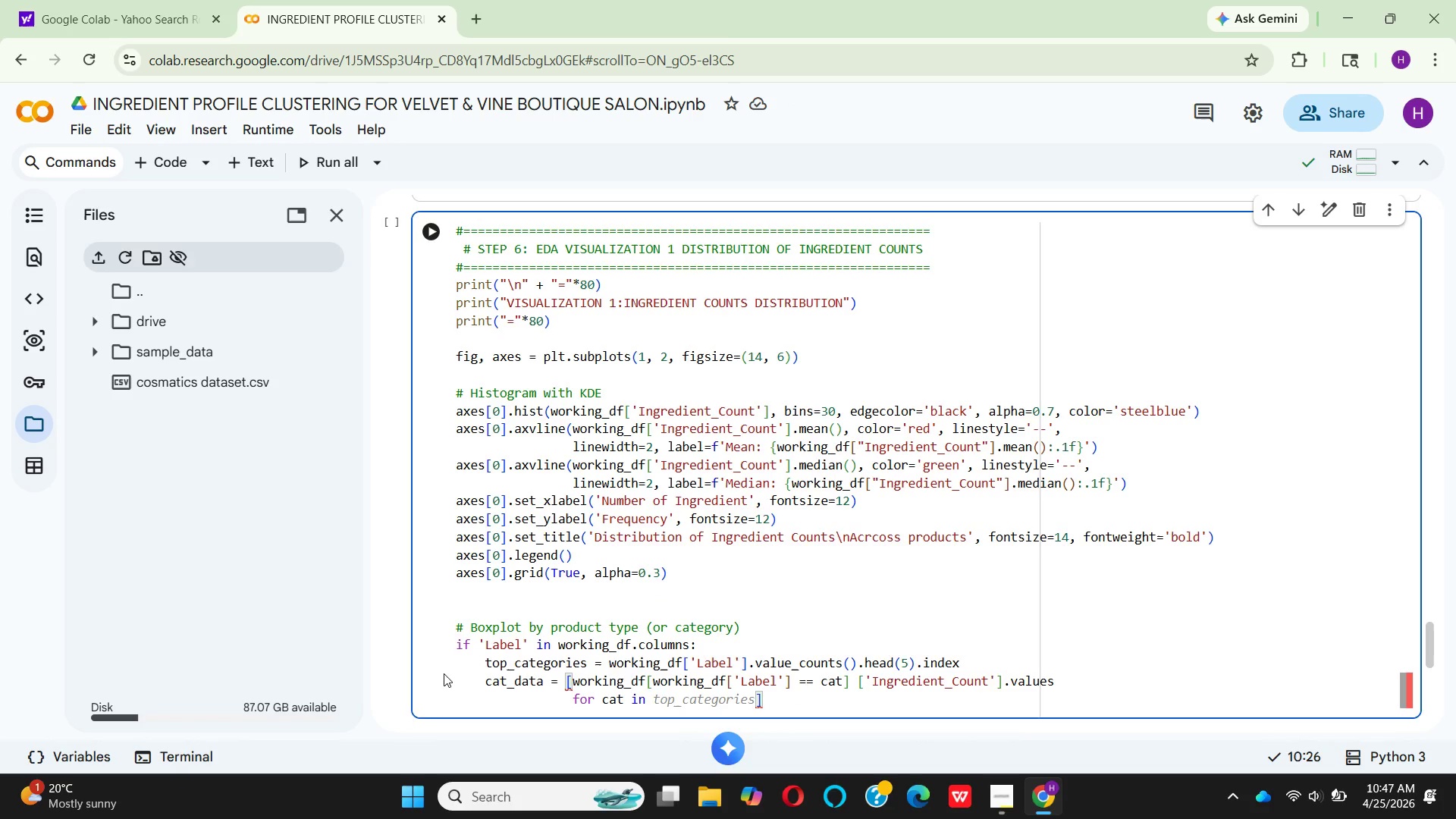 
hold_key(key=I, duration=0.31)
 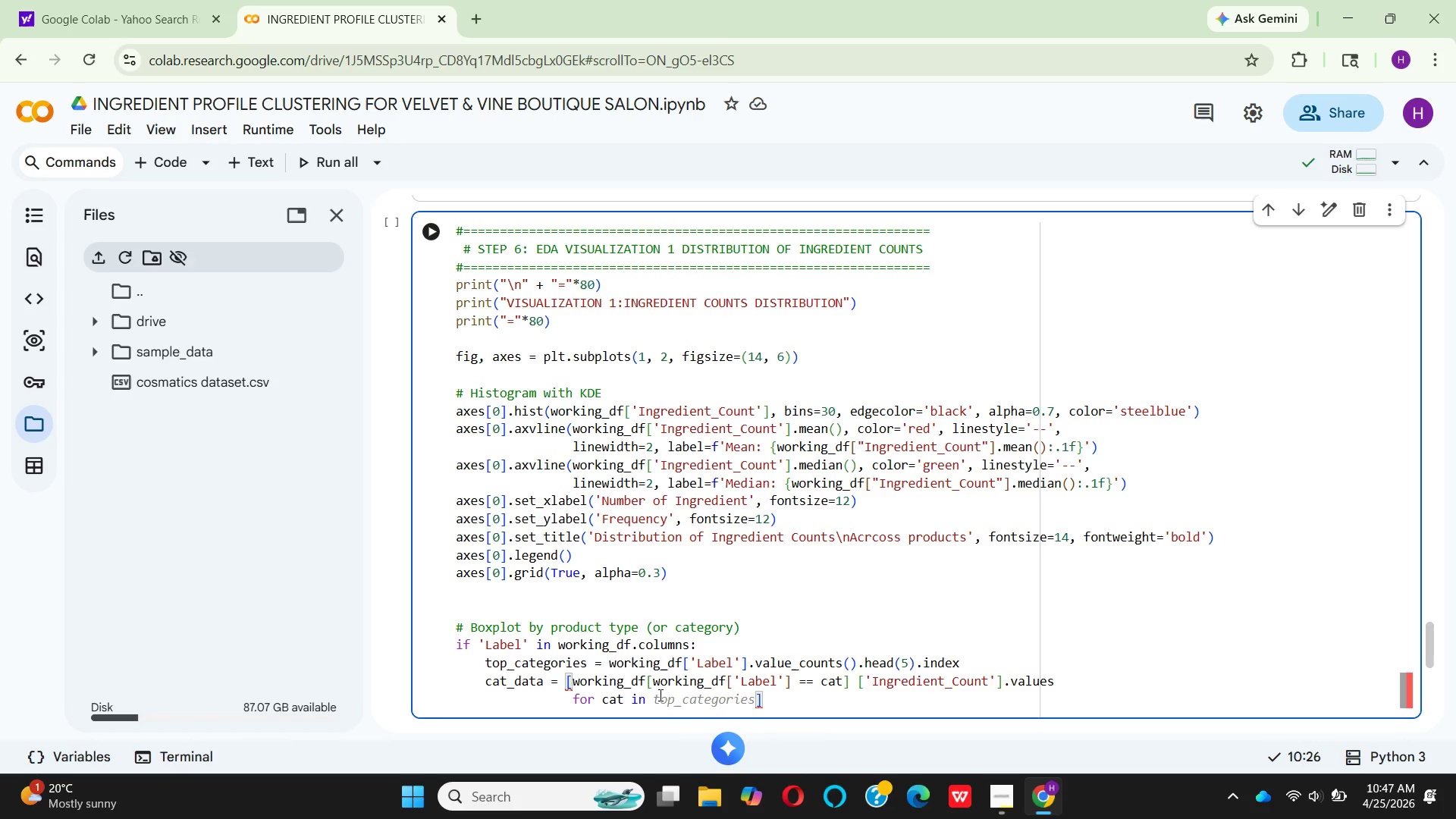 
wait(5.23)
 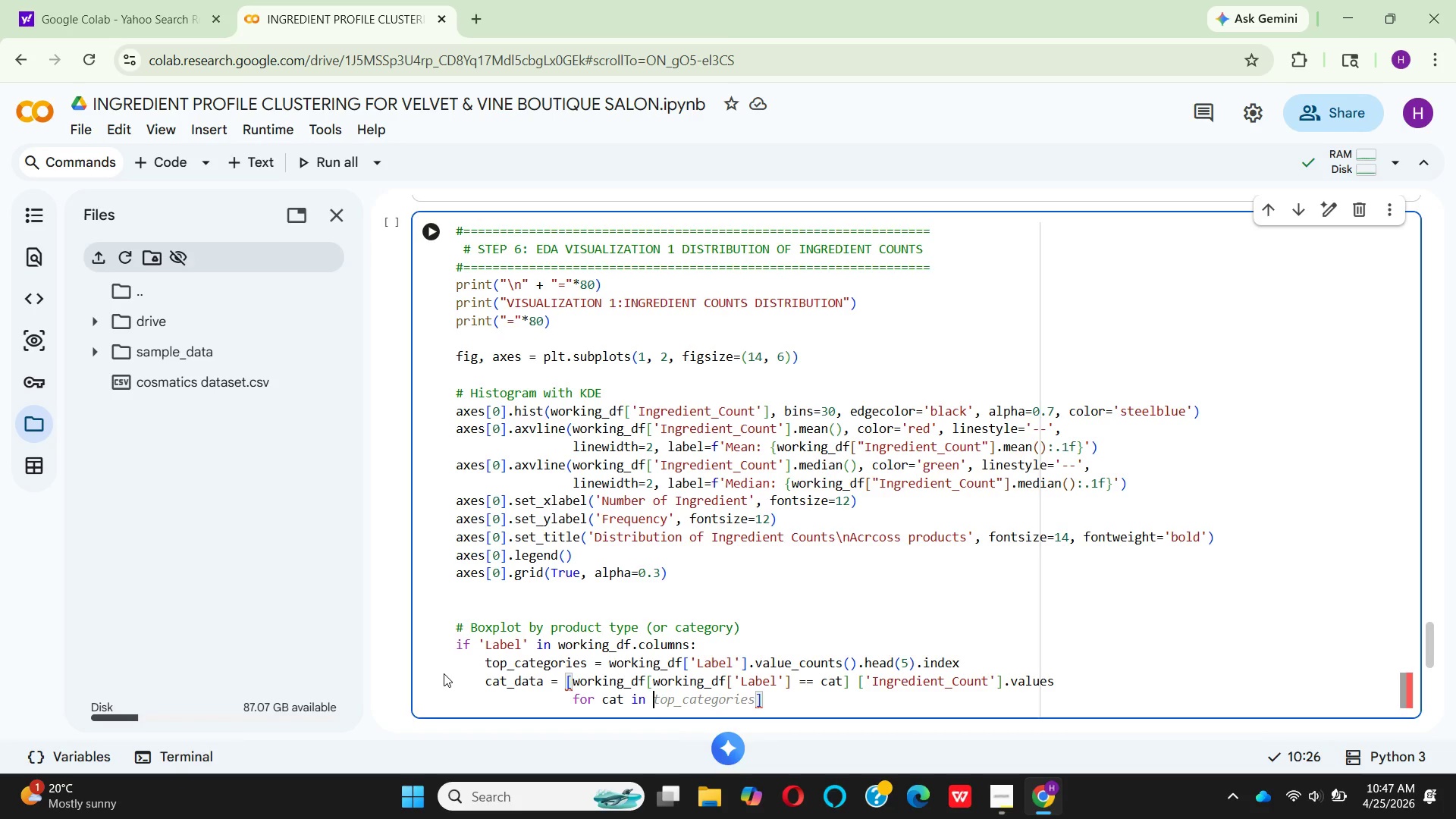 
left_click([741, 676])
 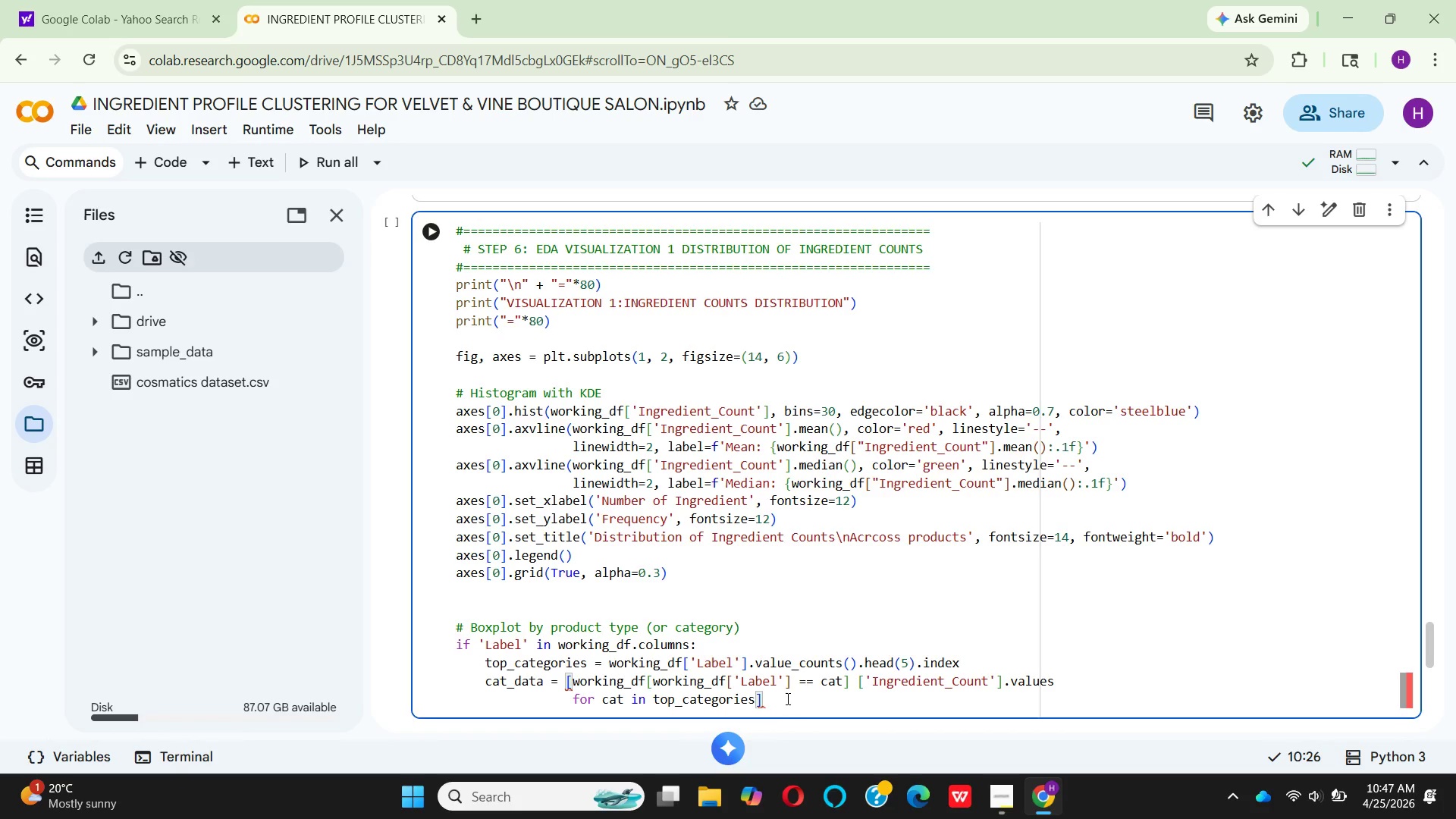 
left_click([786, 698])
 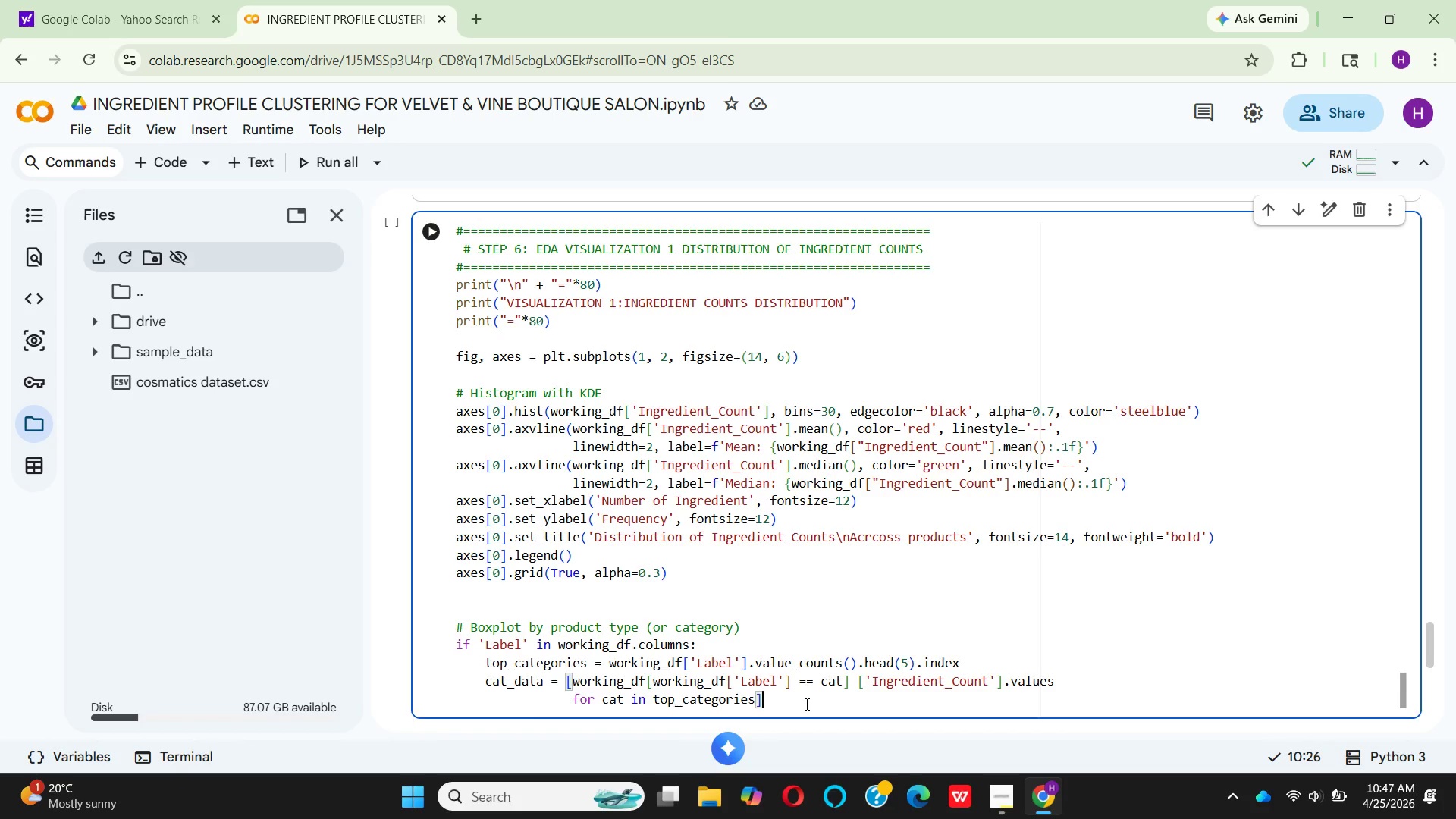 
wait(15.92)
 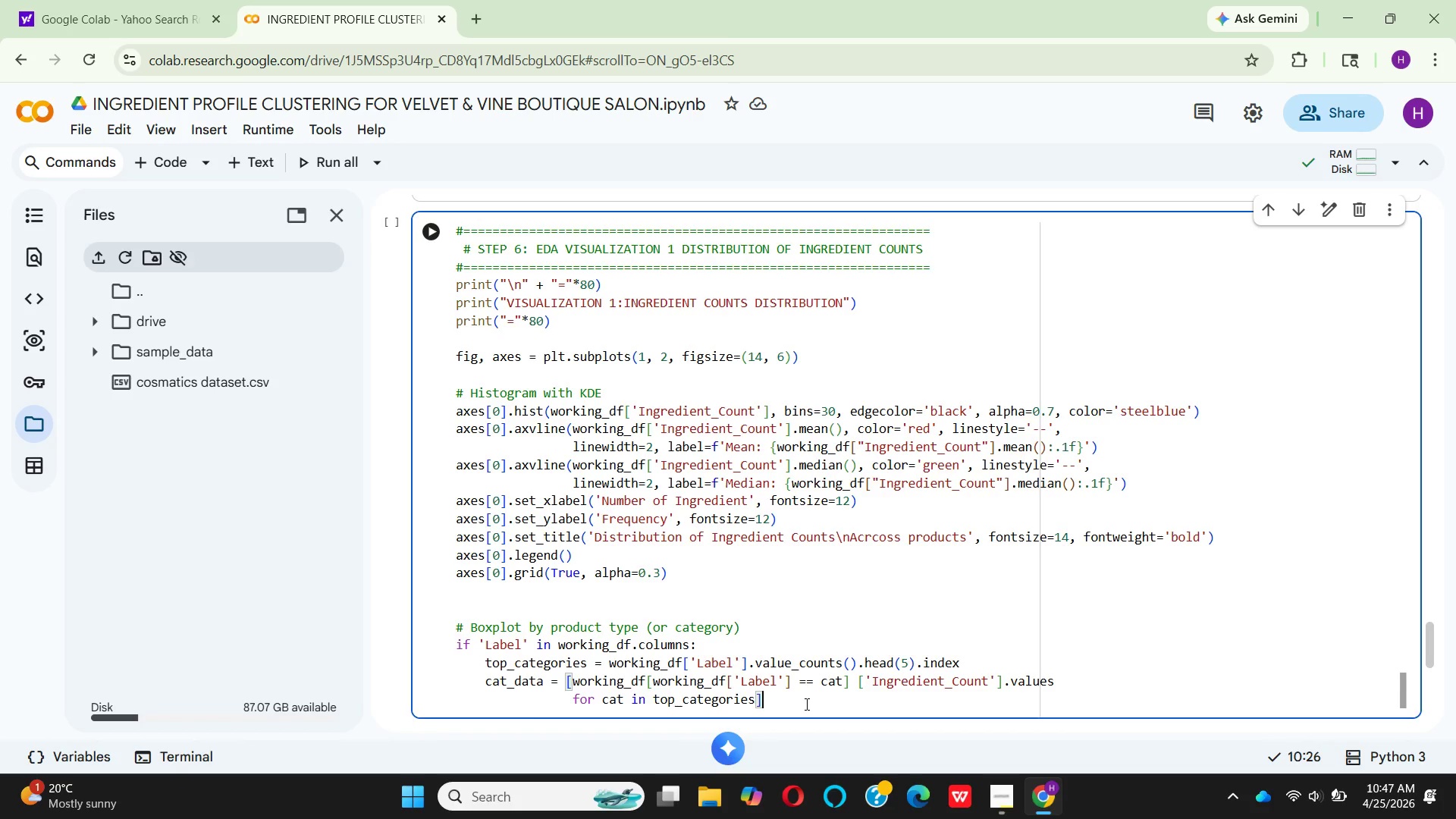 
key(Enter)
 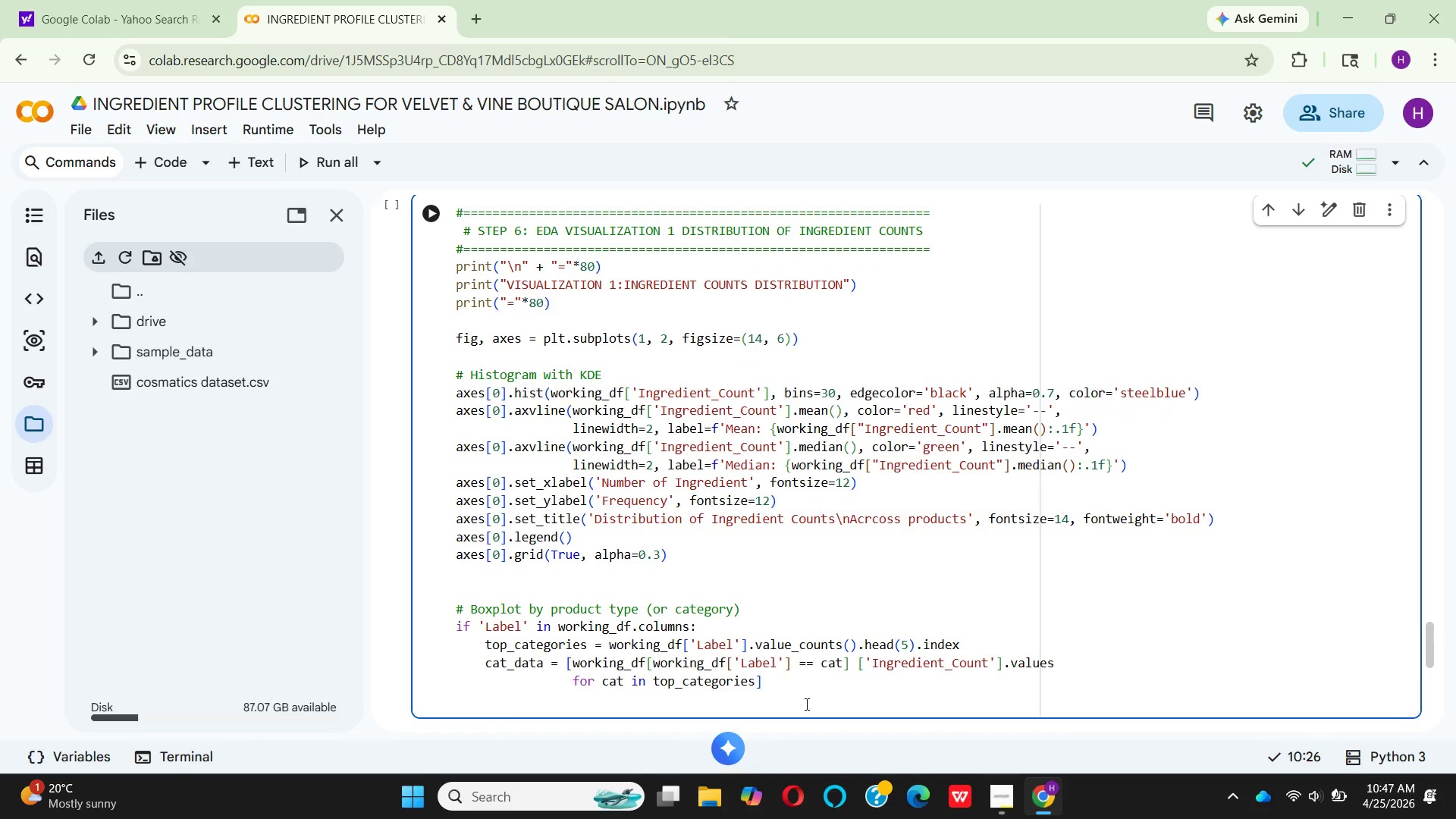 
key(Backspace)
 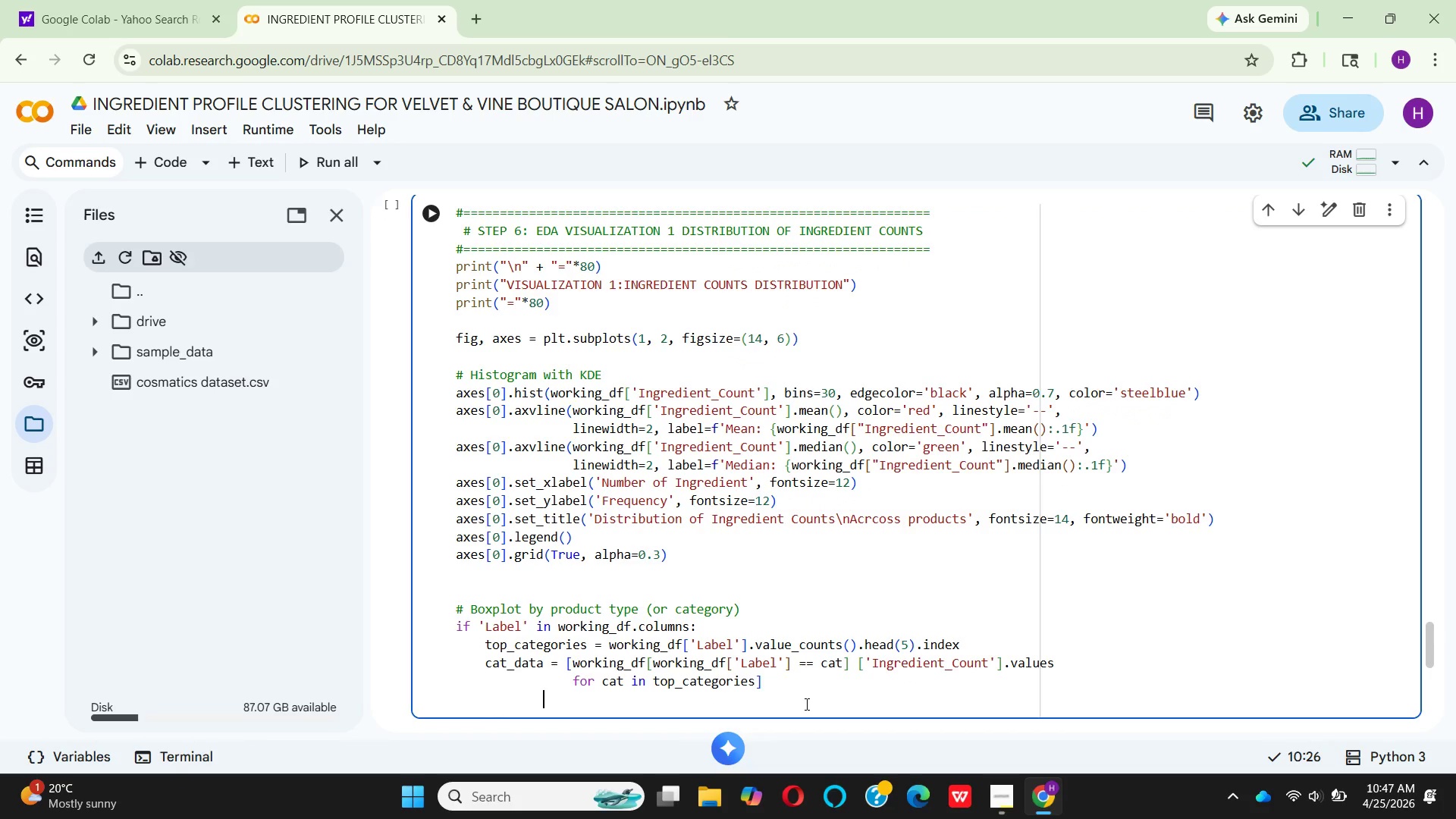 
key(Backspace)
 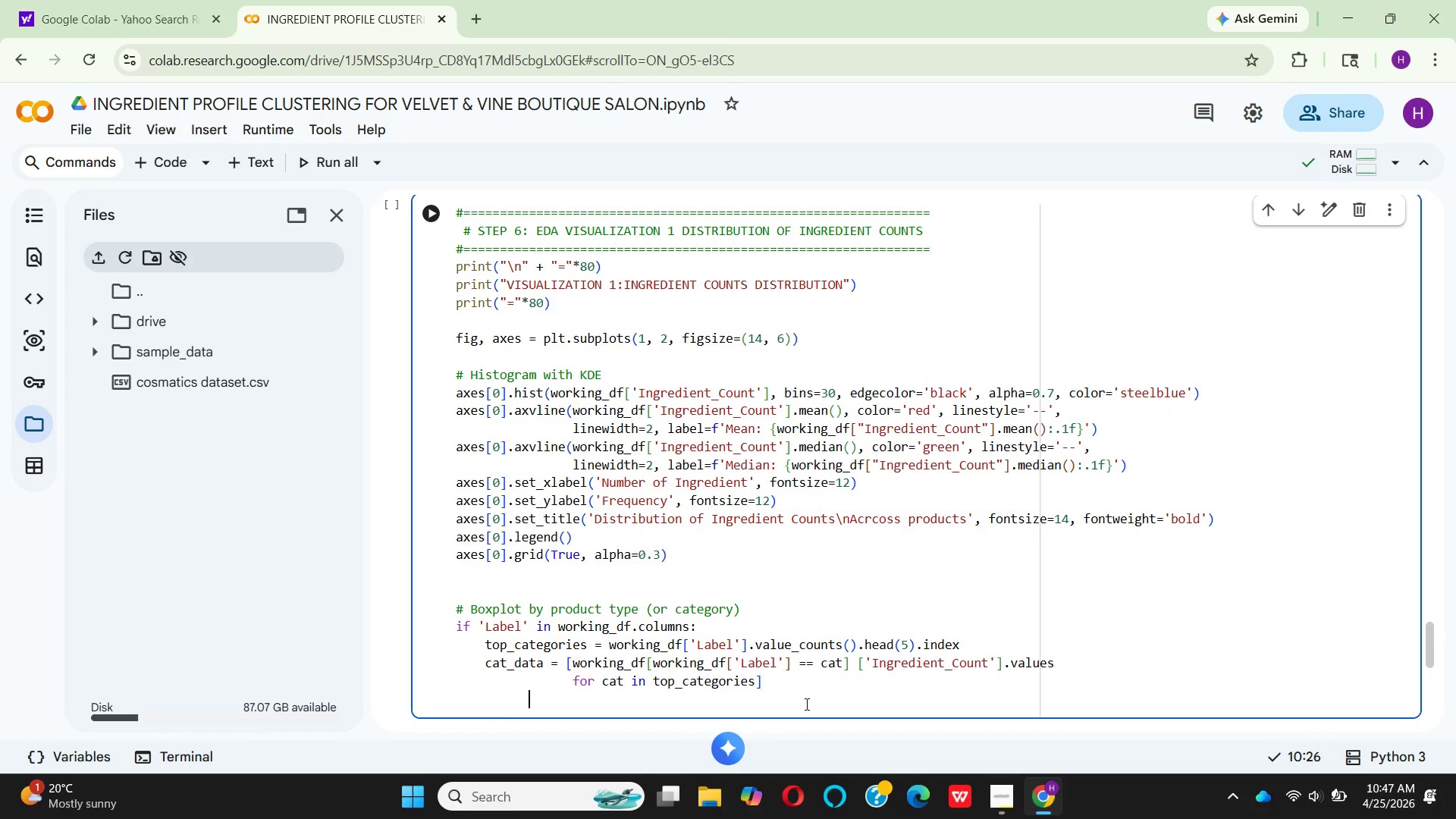 
key(Backspace)
 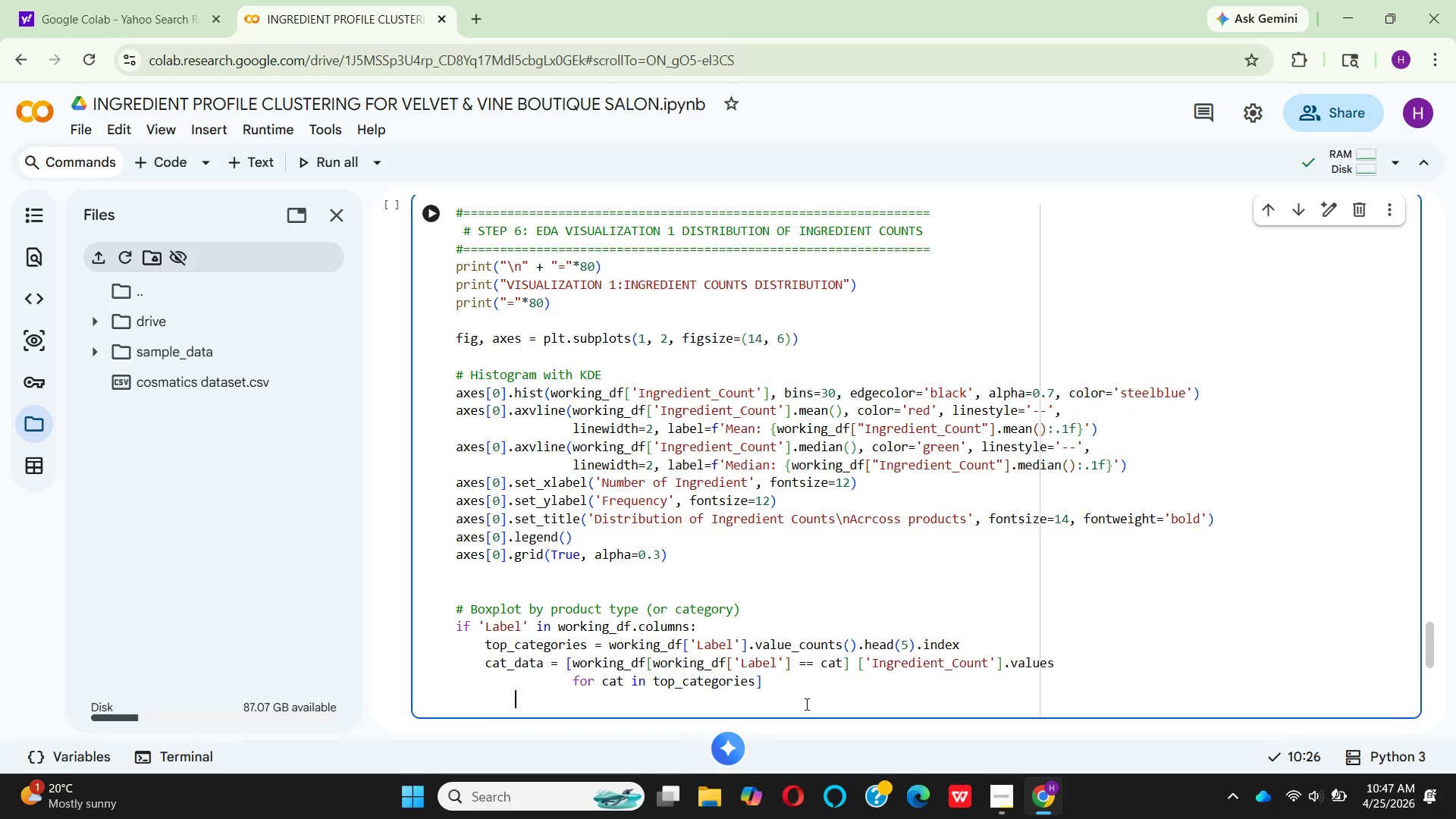 
key(Backspace)
 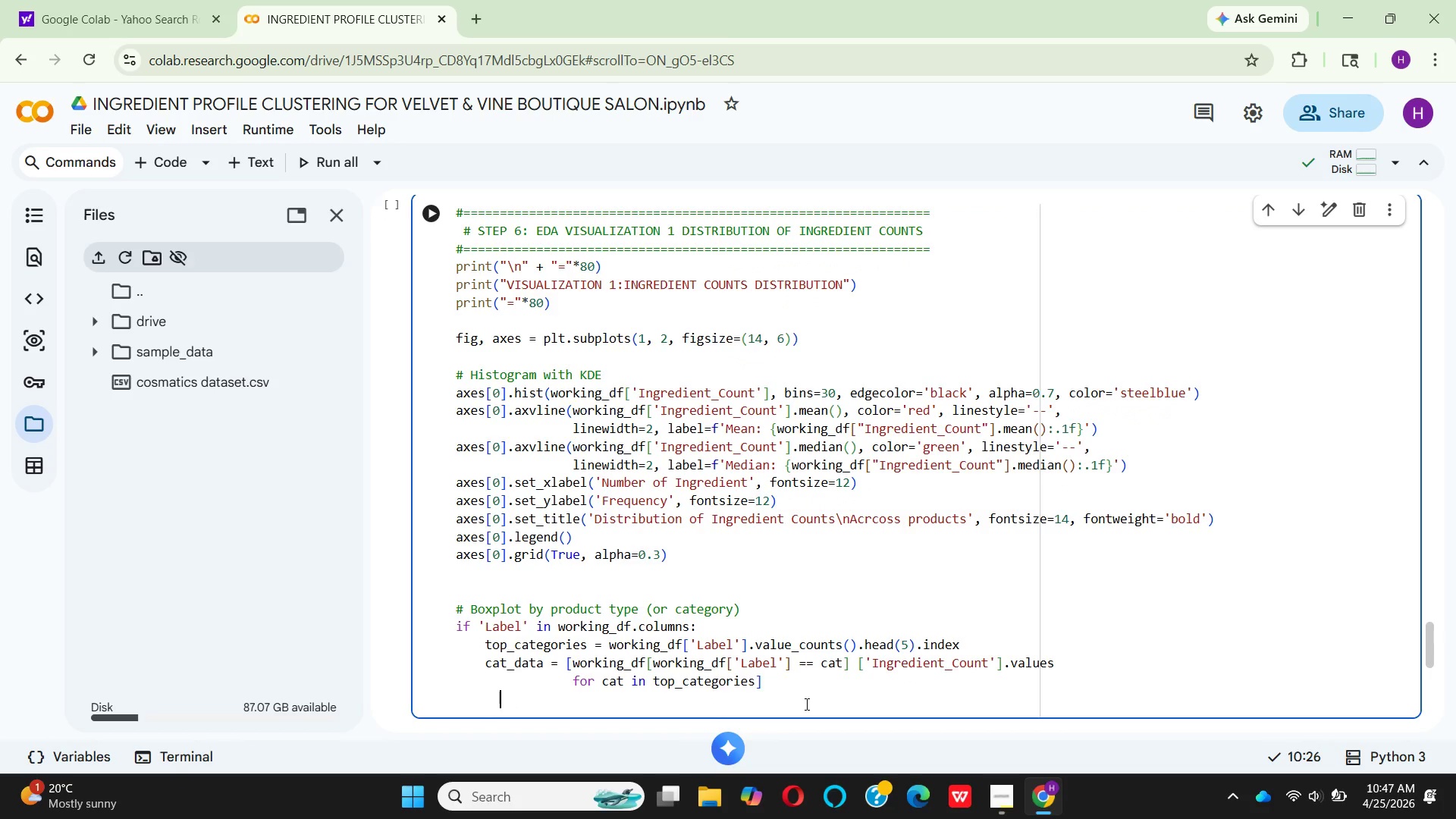 
key(Backspace)
 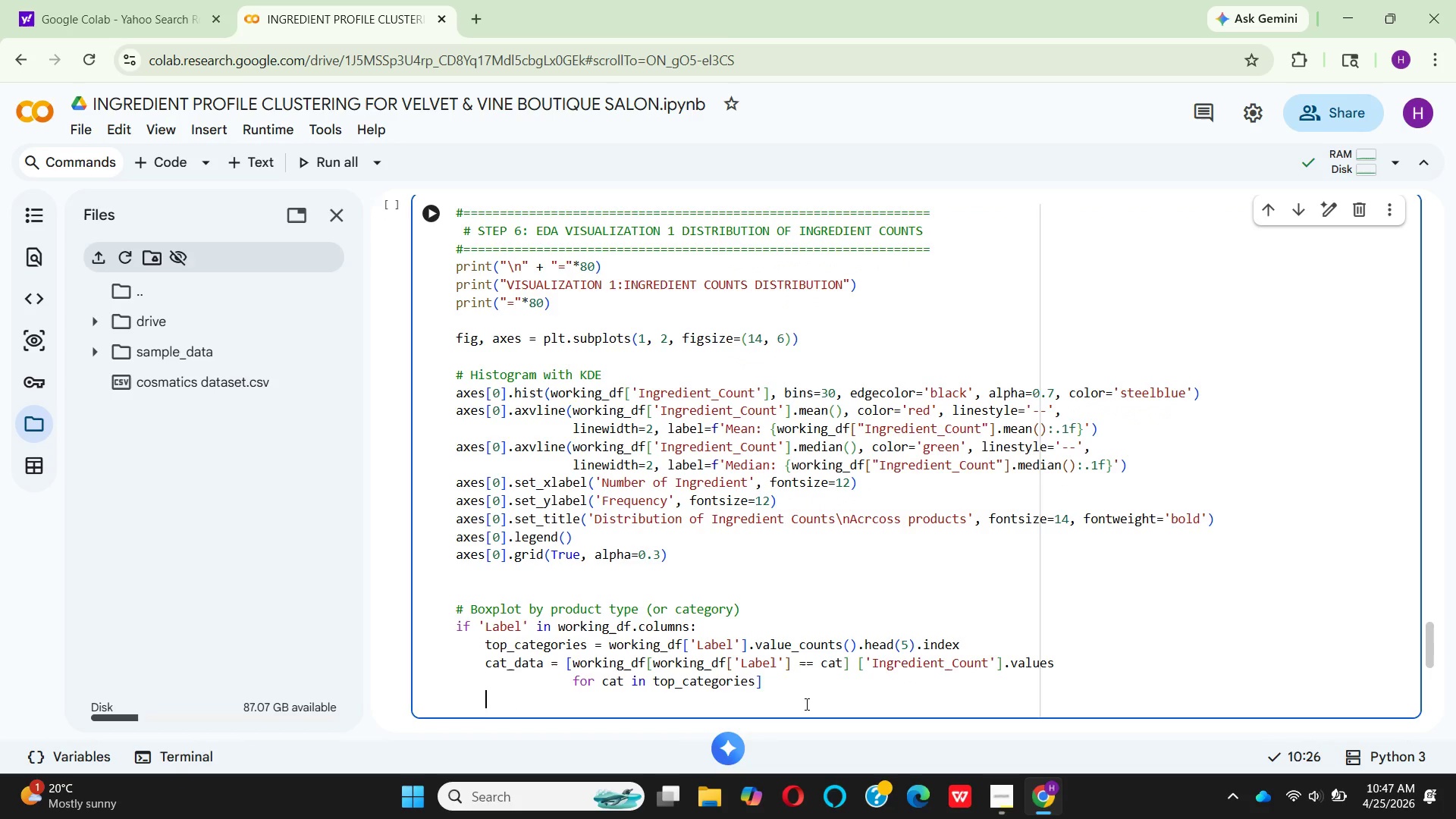 
key(Backspace)
 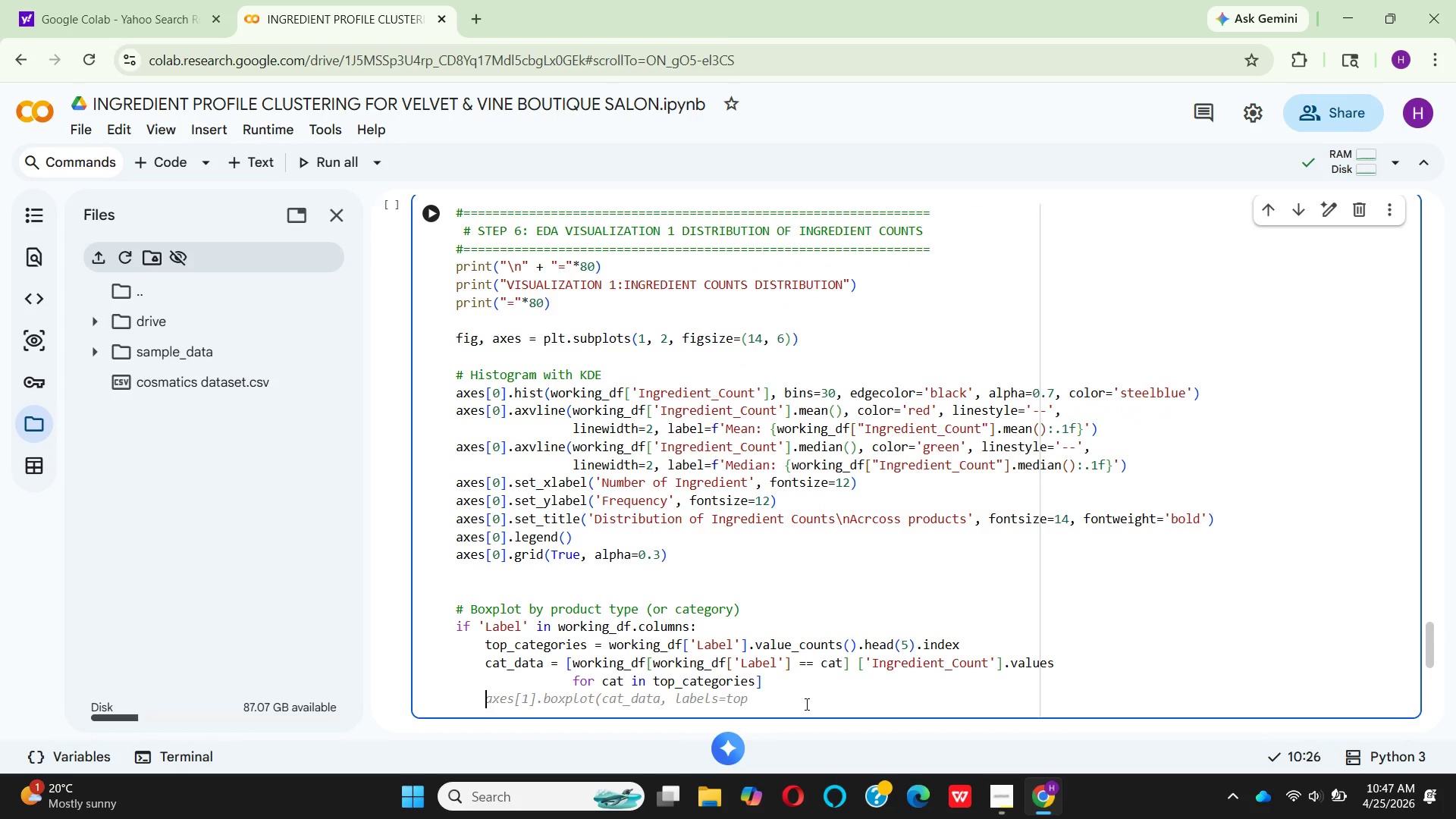 
key(B)
 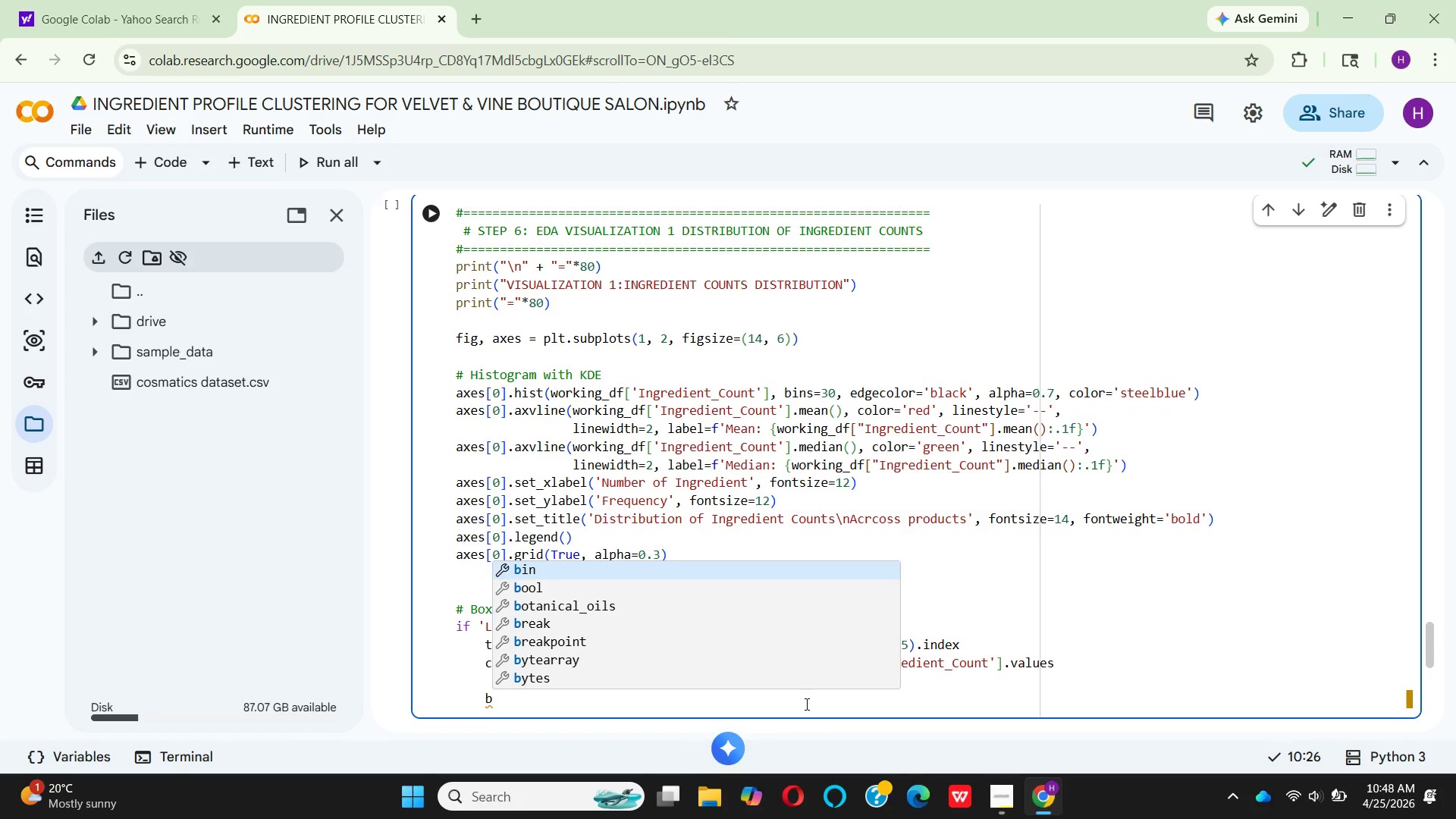 
key(P)
 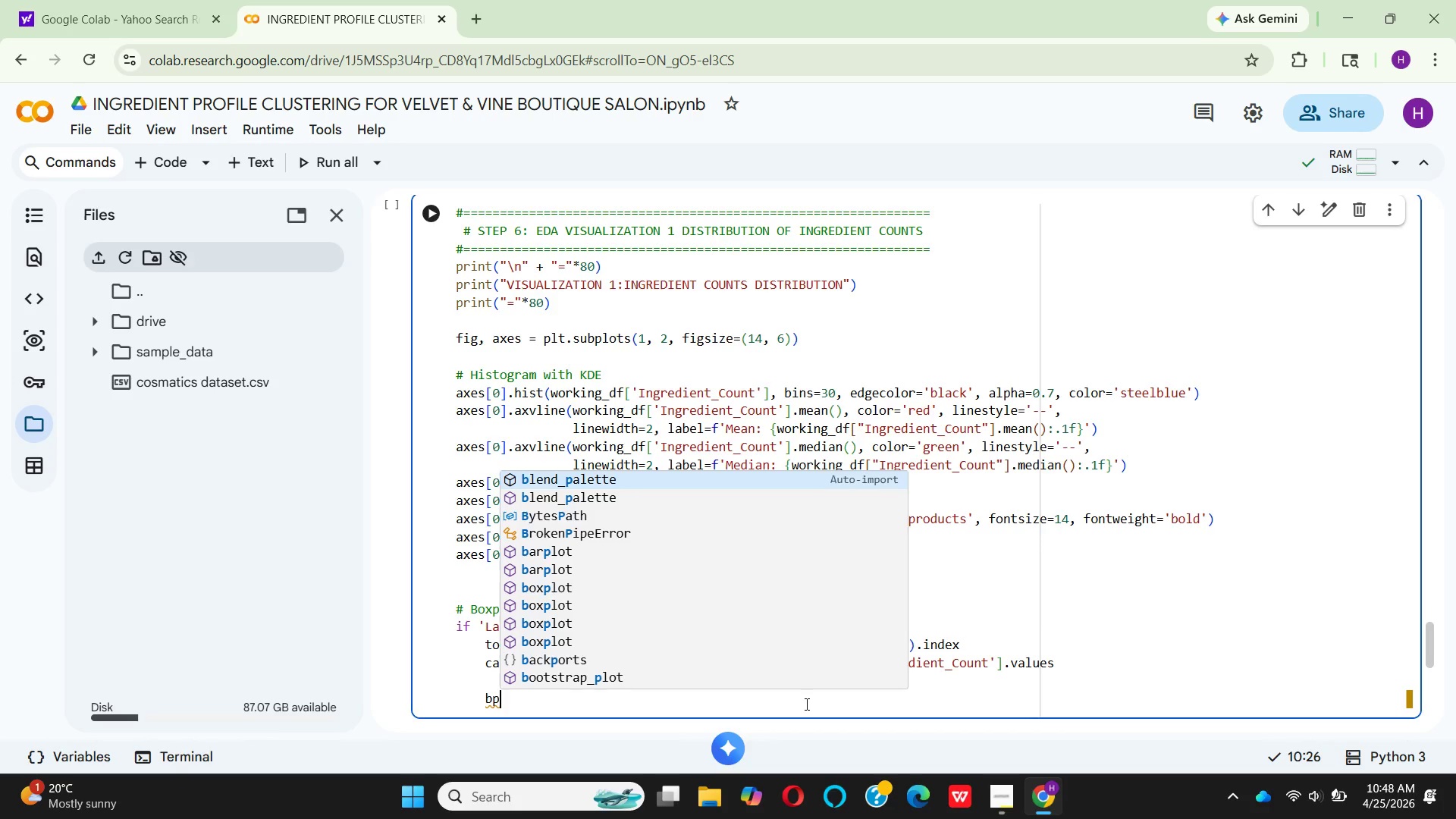 
key(Space)
 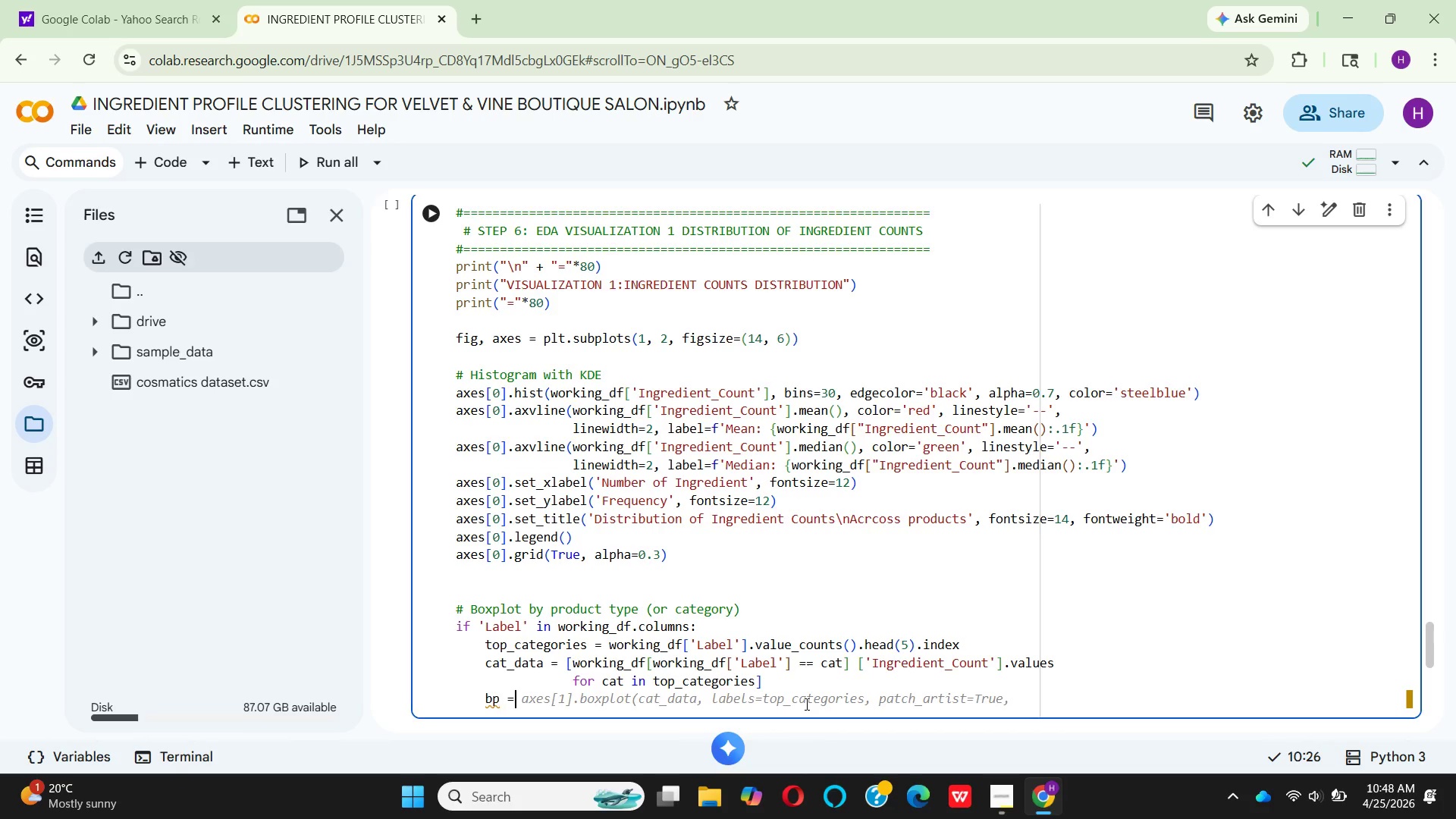 
key(Equal)
 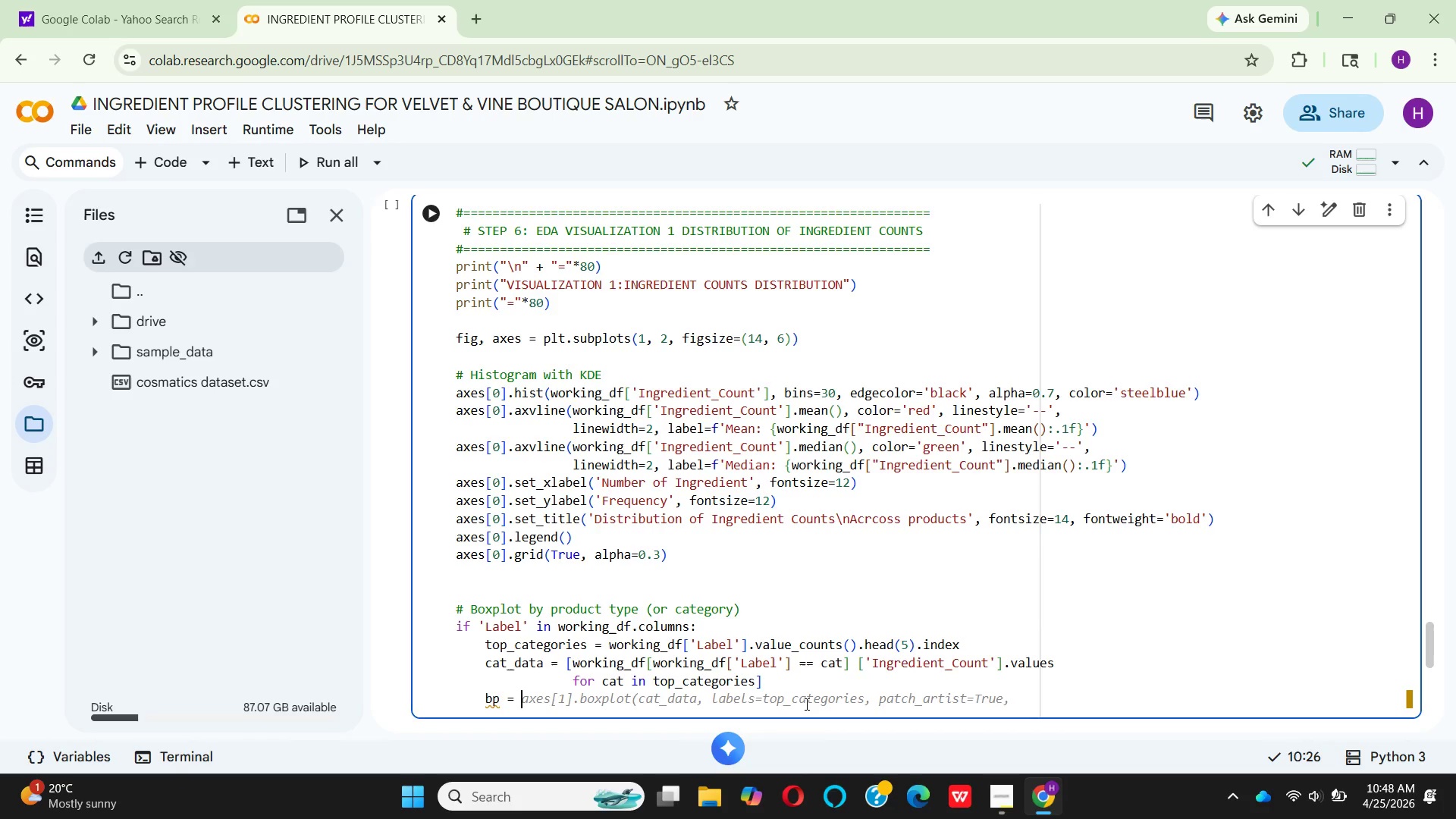 
key(Space)
 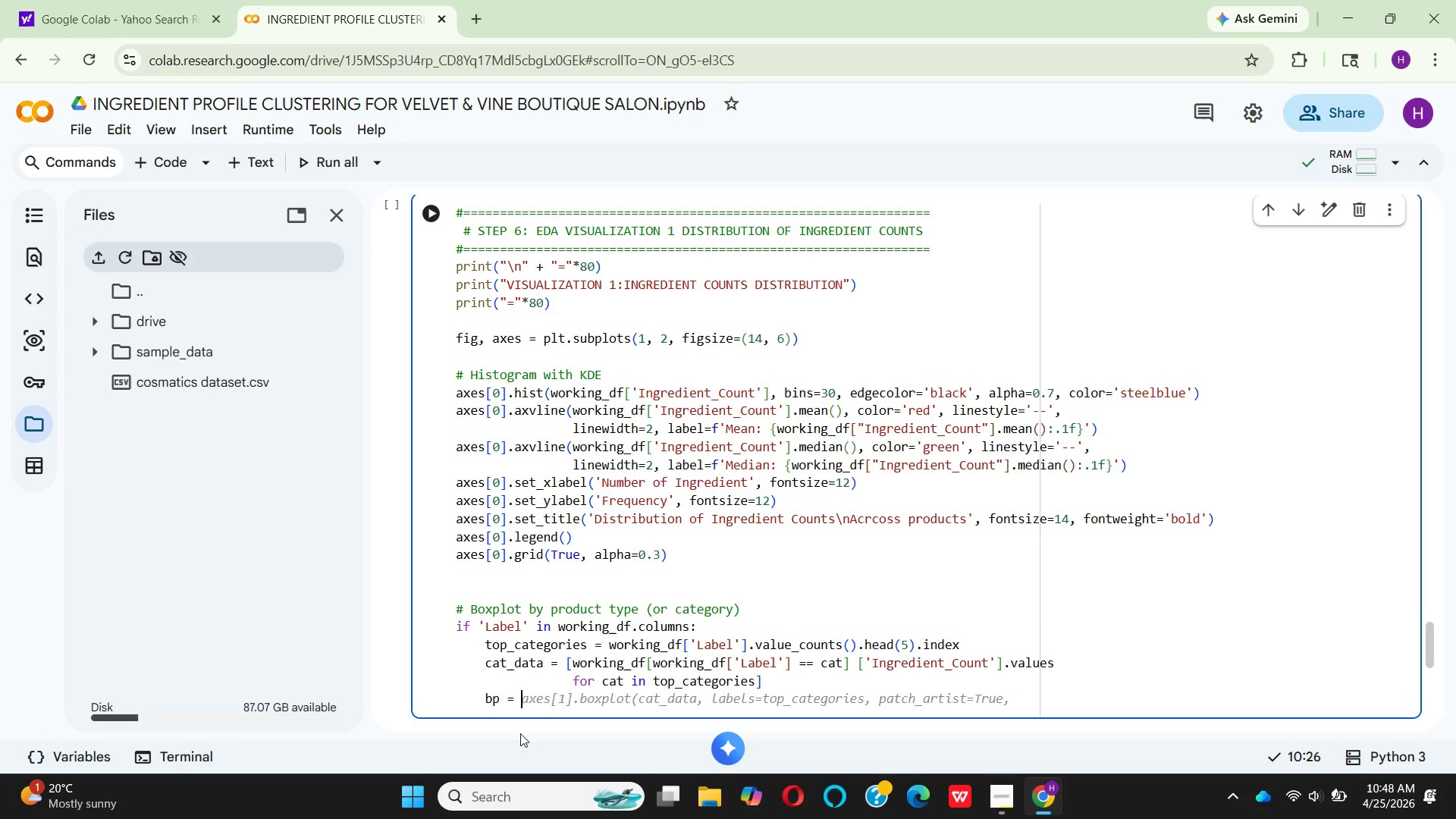 
wait(5.19)
 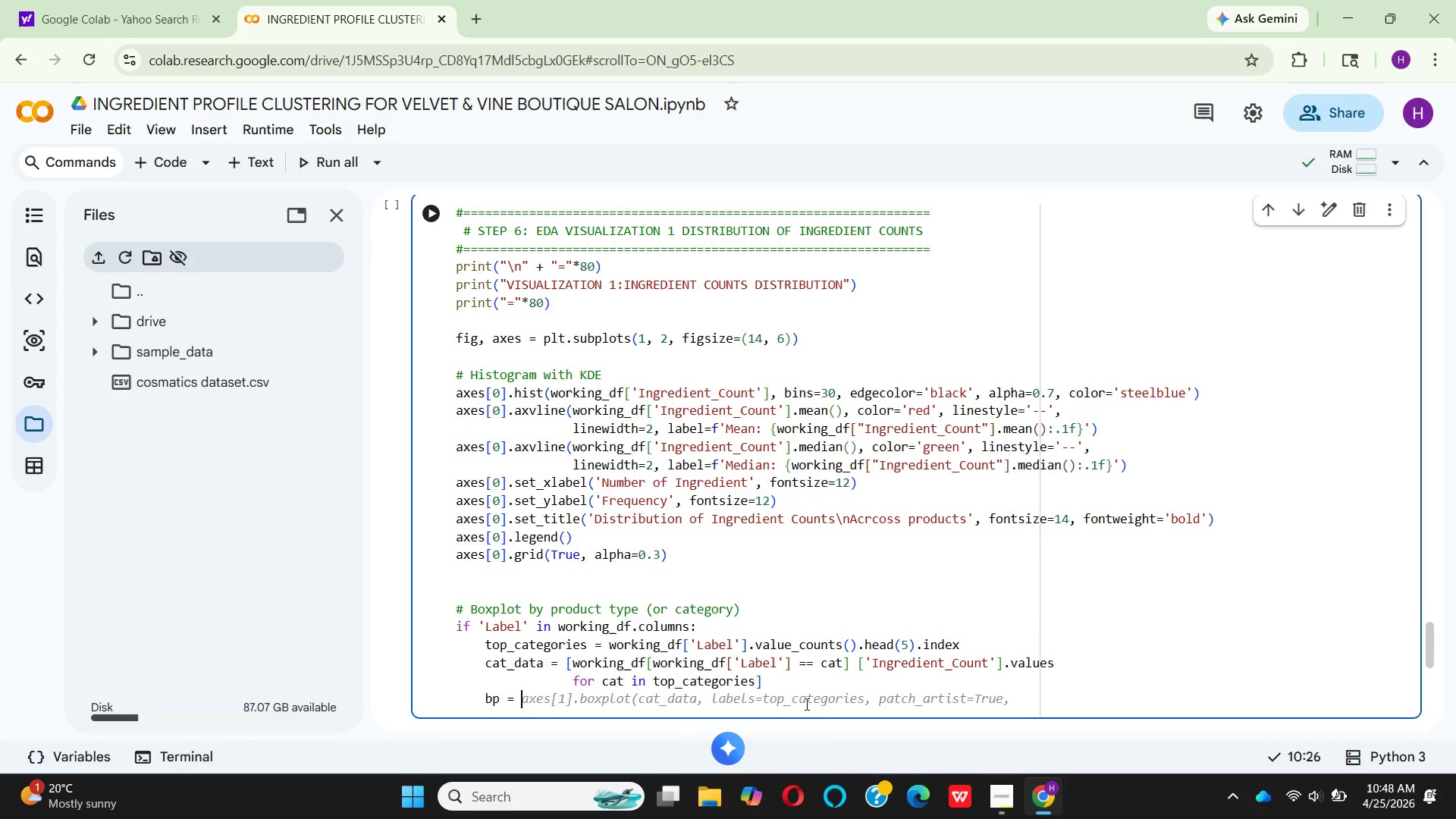 
mouse_move([599, 704])
 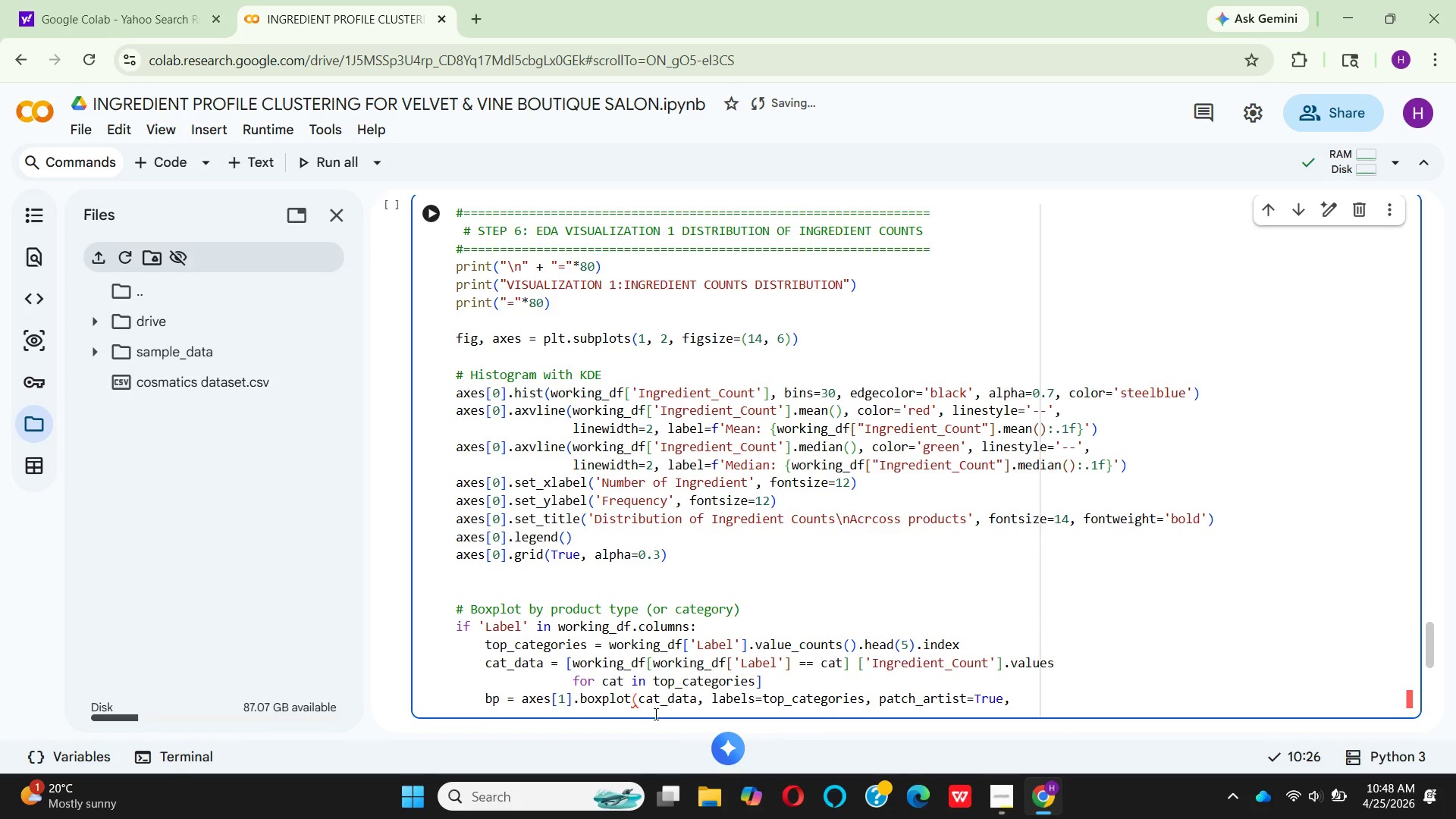 
wait(5.67)
 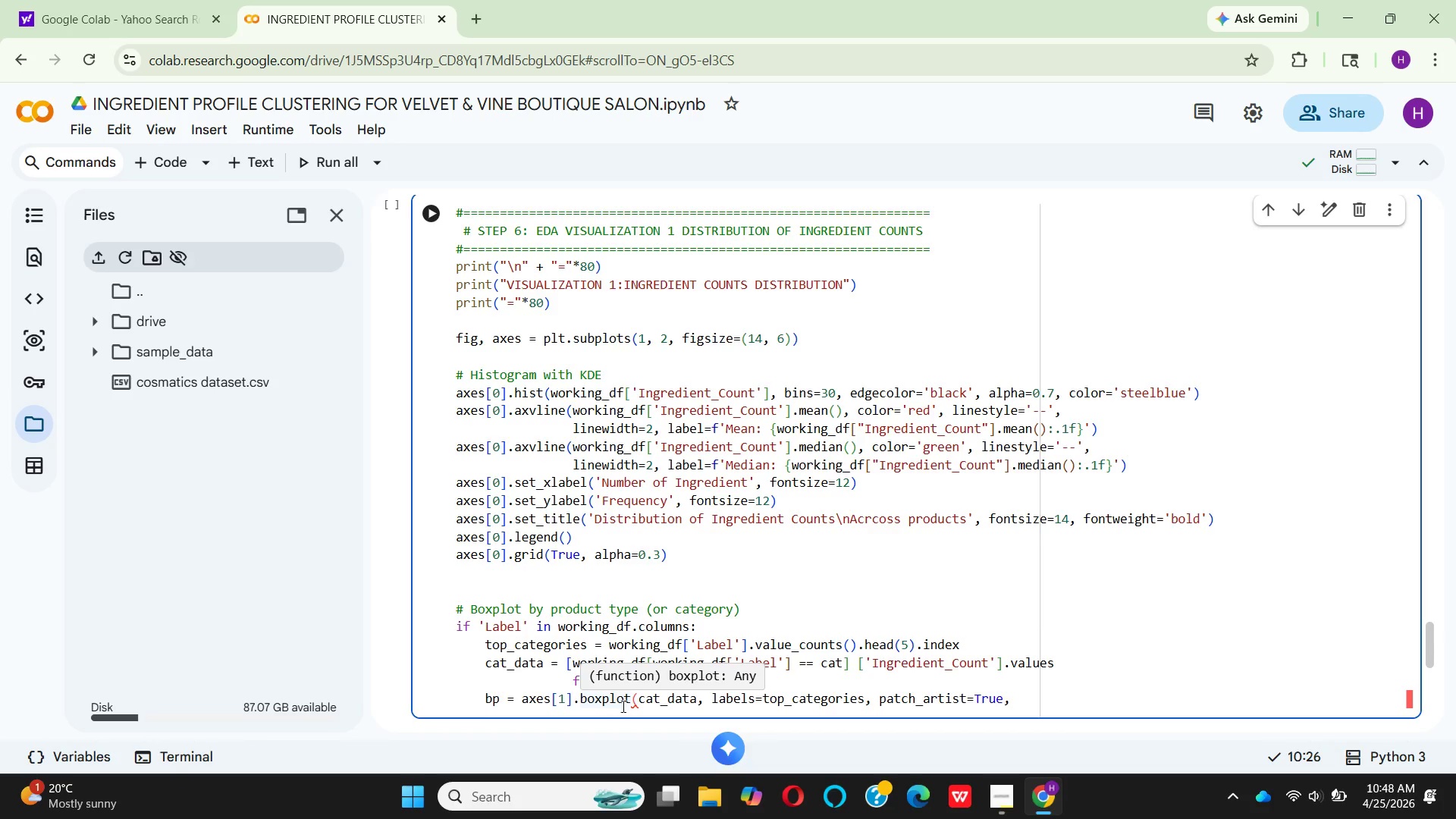 
mouse_move([698, 708])
 